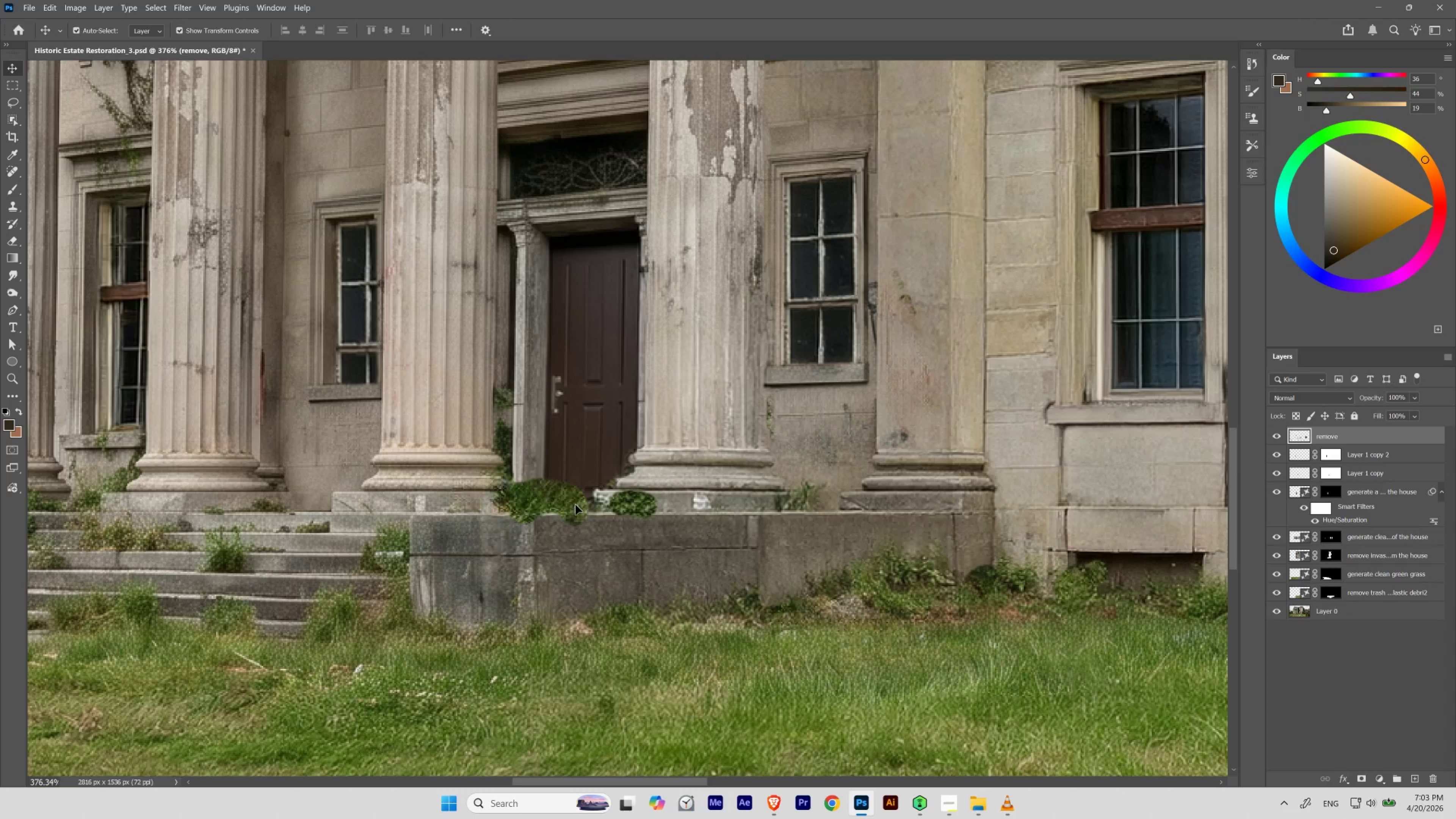 
triple_click([575, 504])
 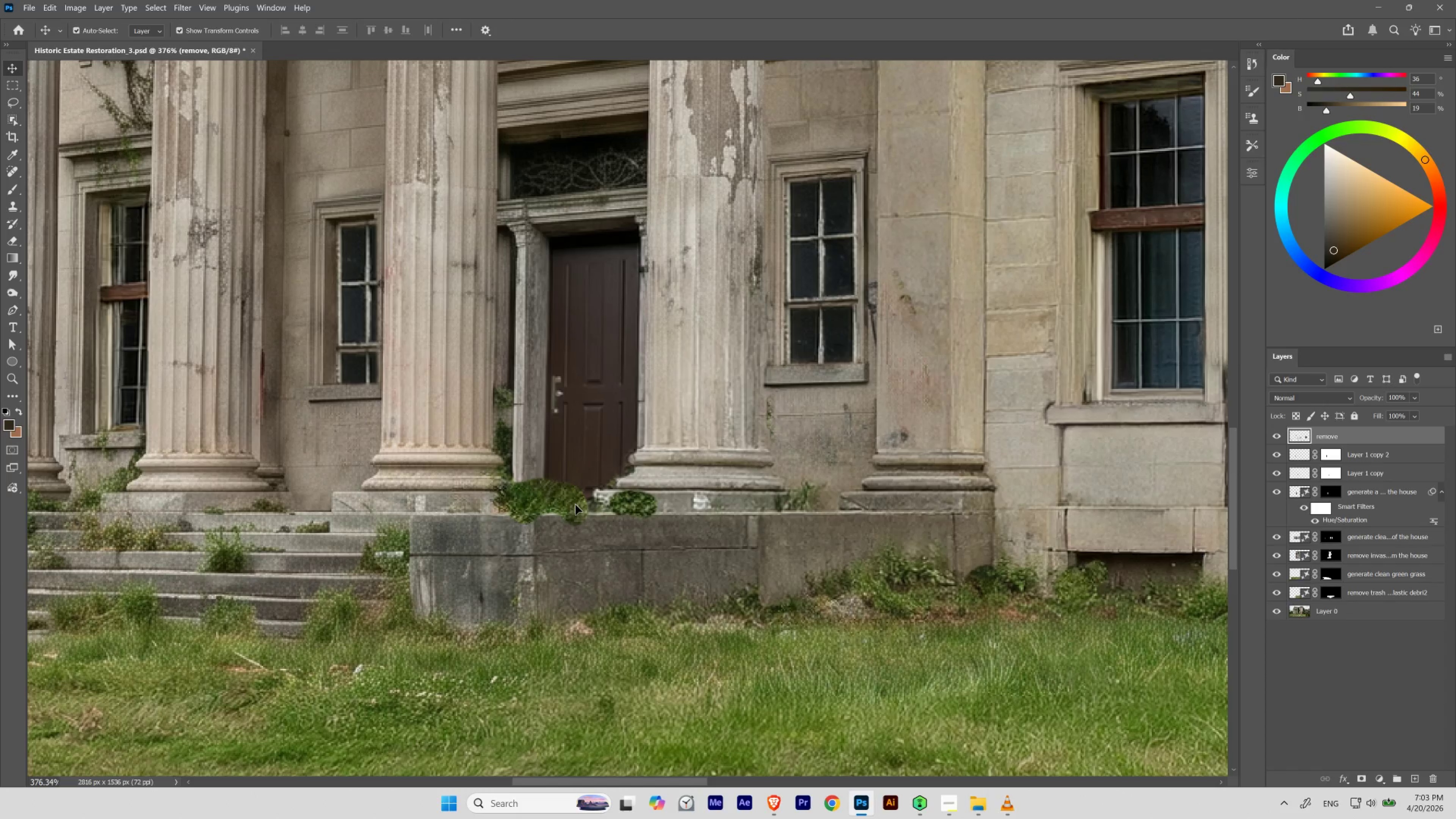 
triple_click([575, 504])
 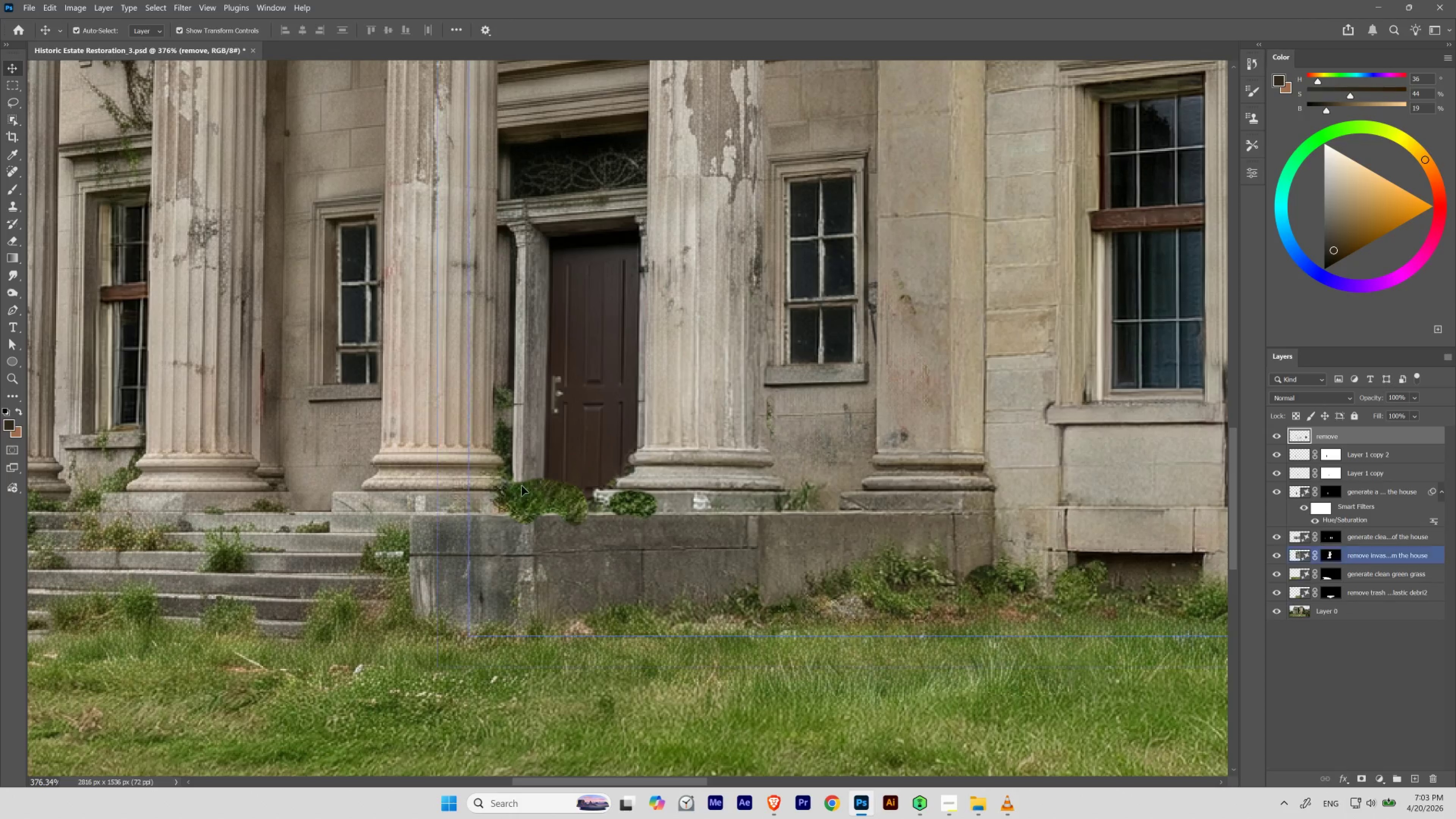 
left_click([547, 496])
 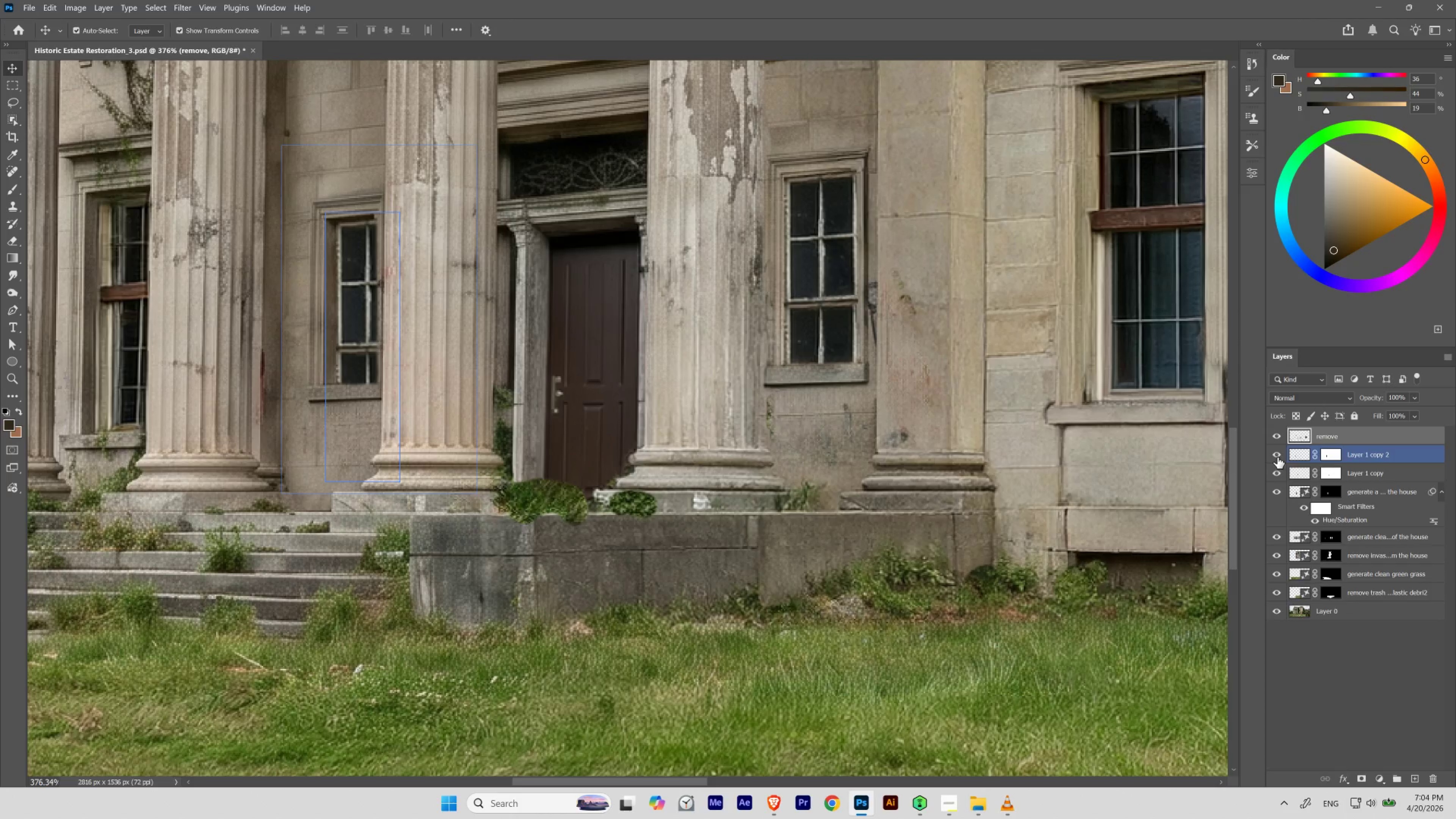 
left_click([1275, 491])
 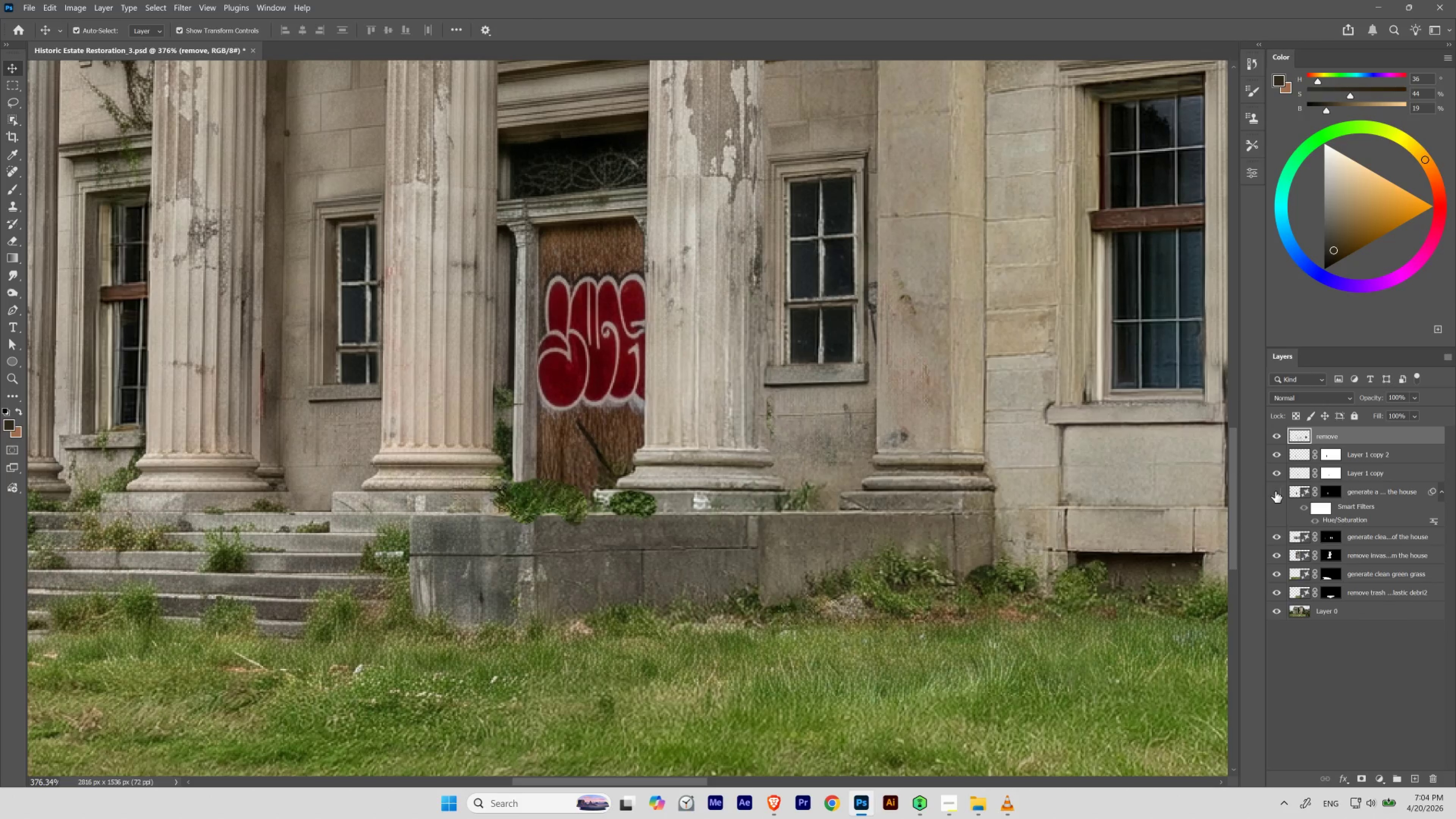 
left_click([1275, 491])
 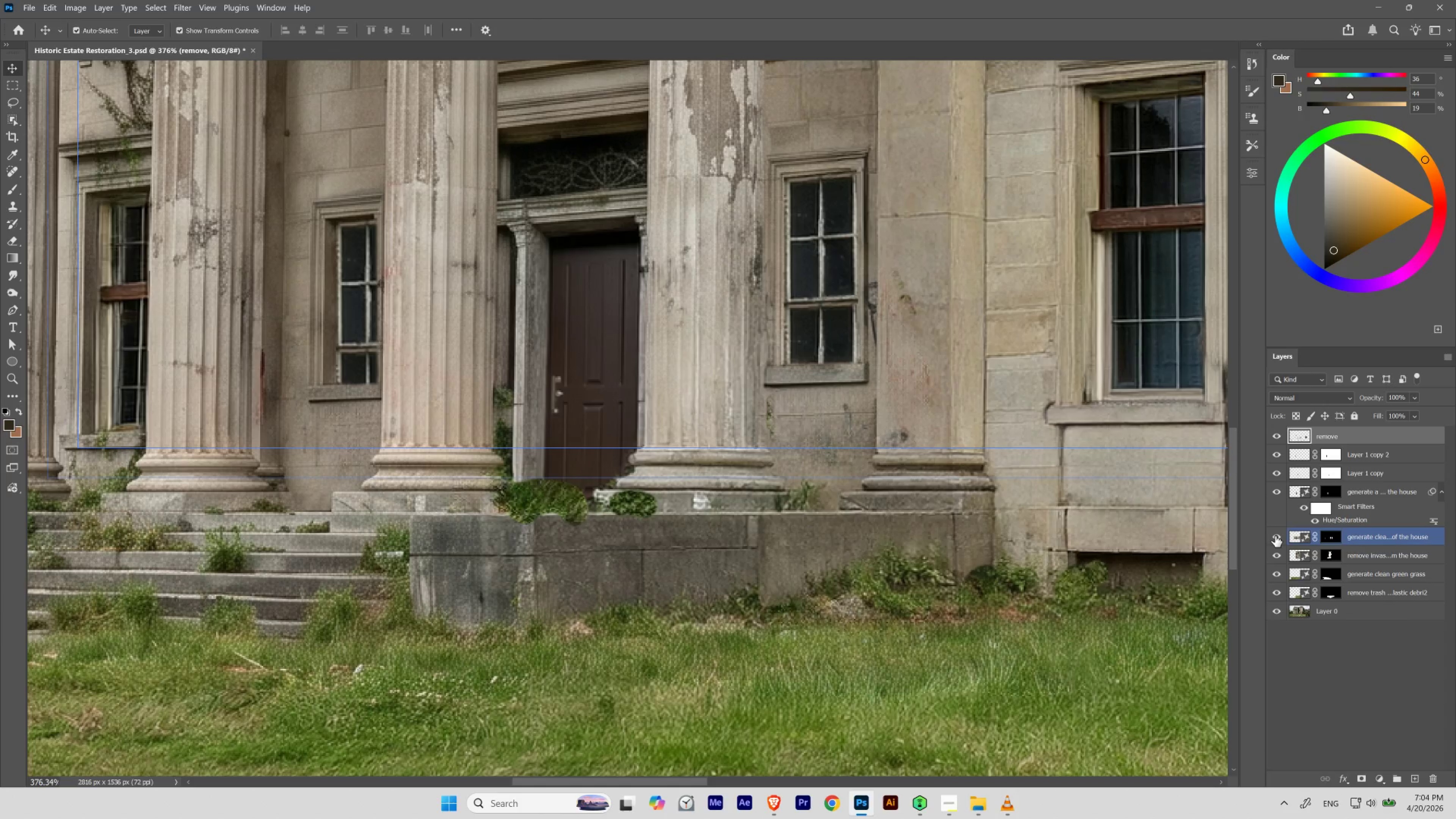 
left_click([1275, 536])
 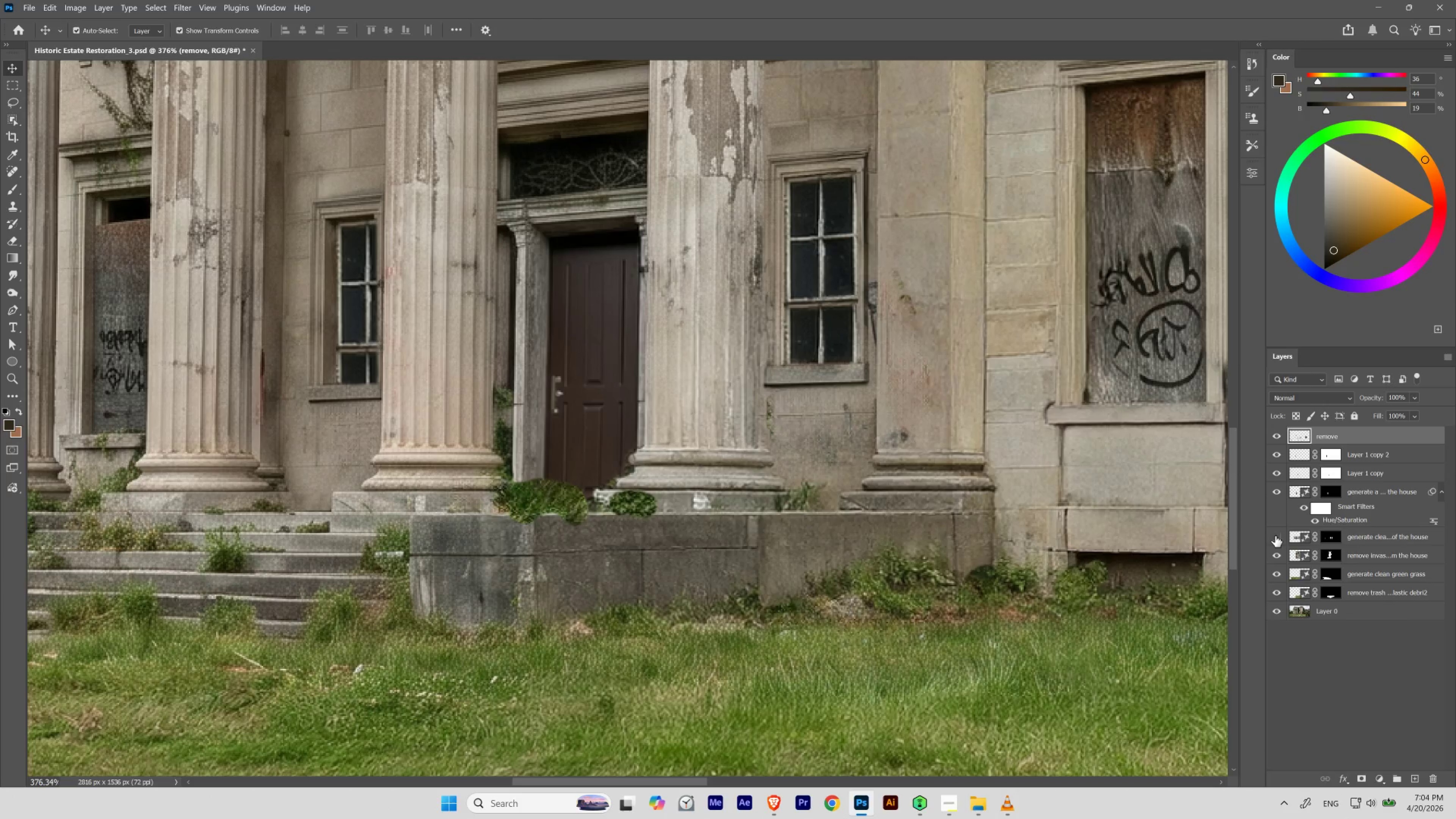 
left_click([1275, 536])
 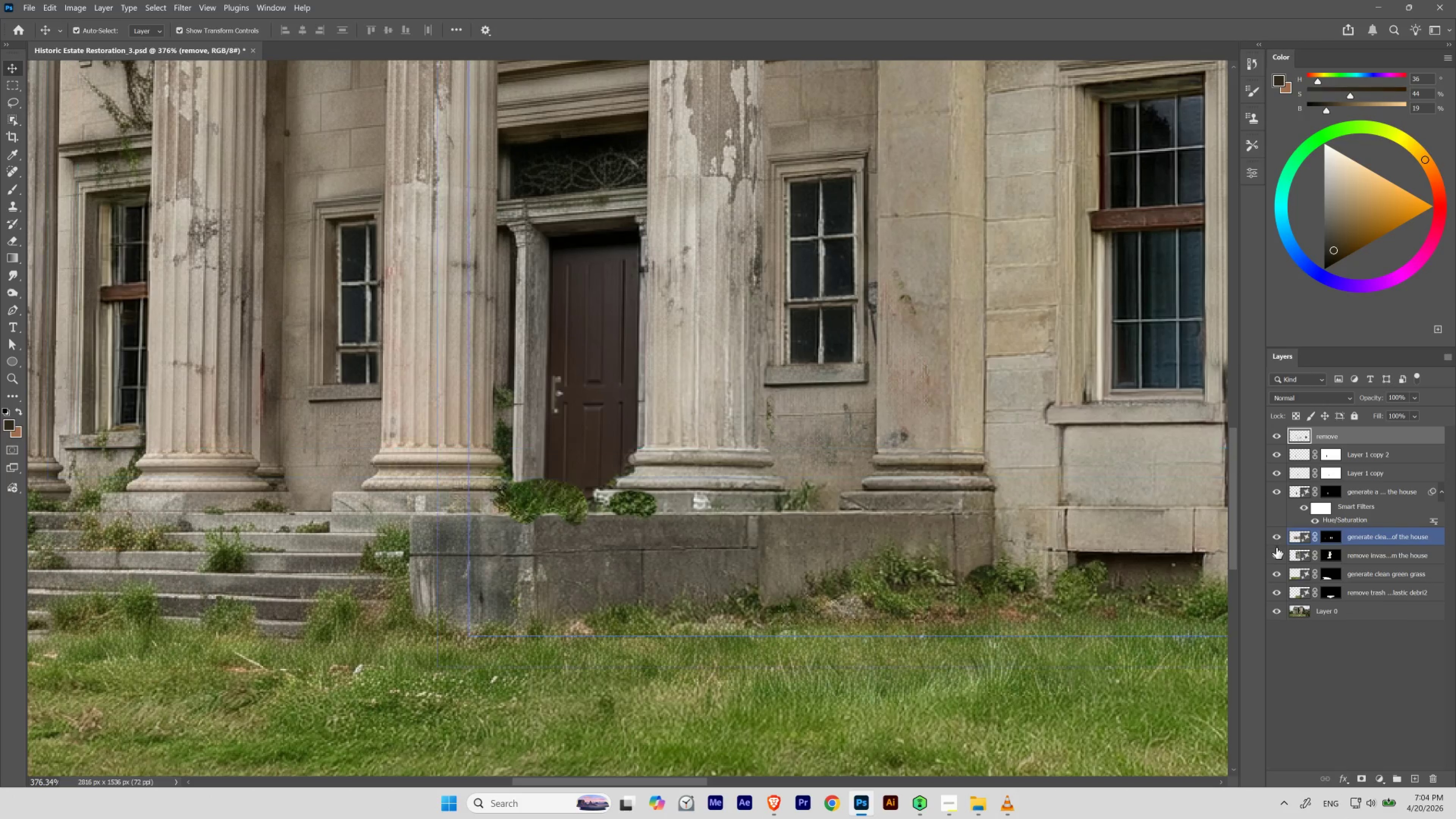 
left_click([1276, 554])
 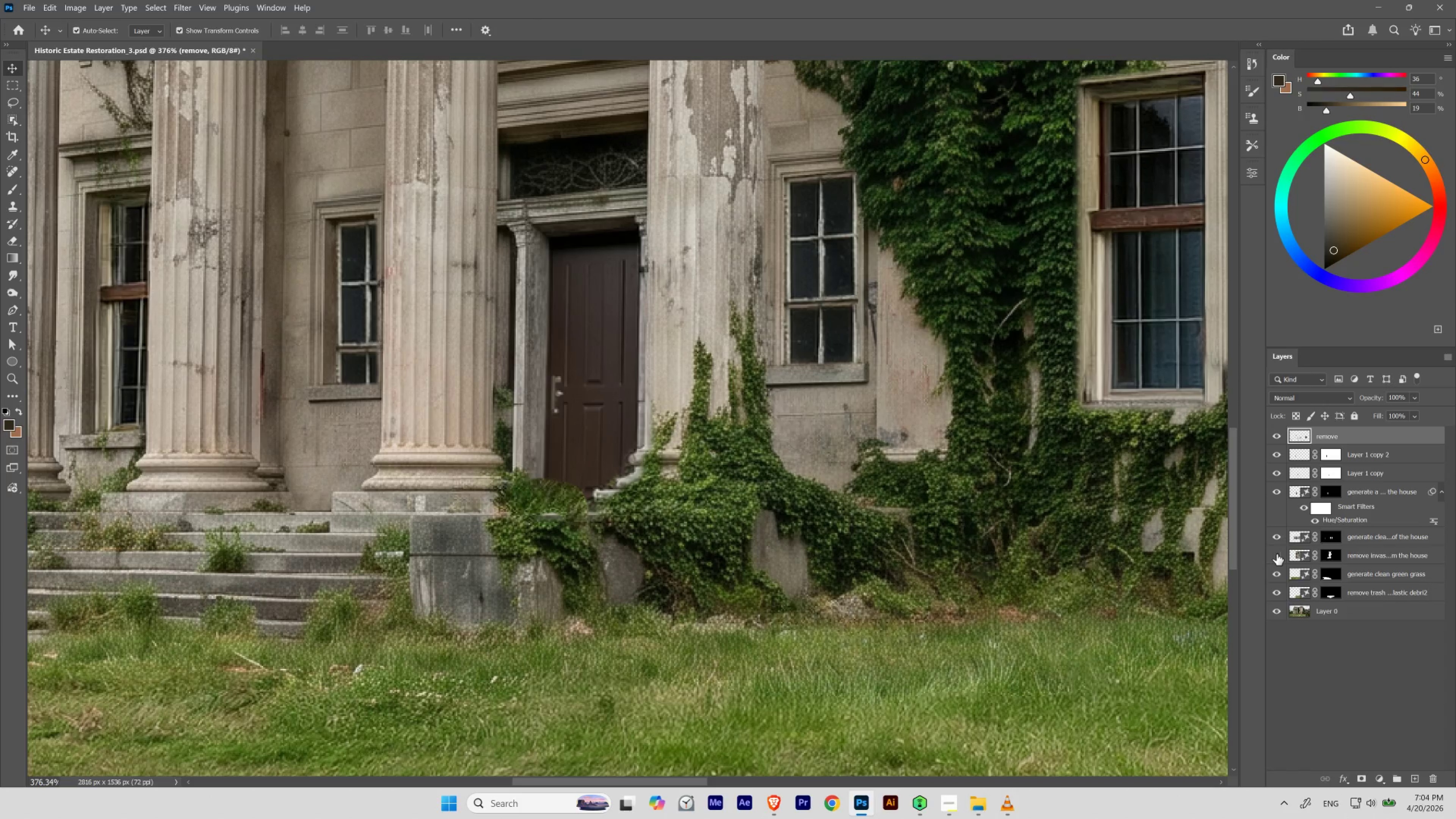 
left_click([1276, 554])
 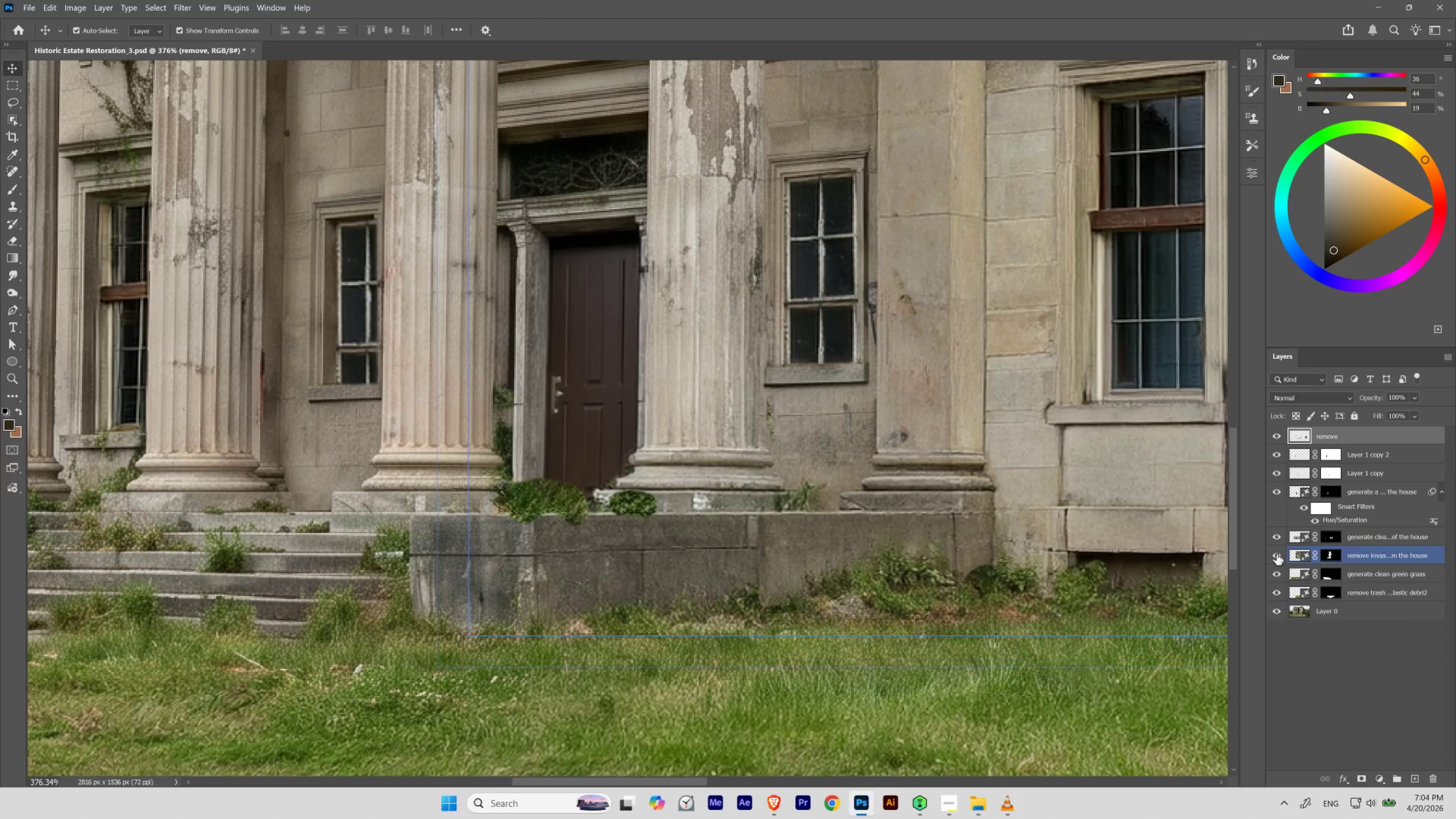 
left_click([1276, 554])
 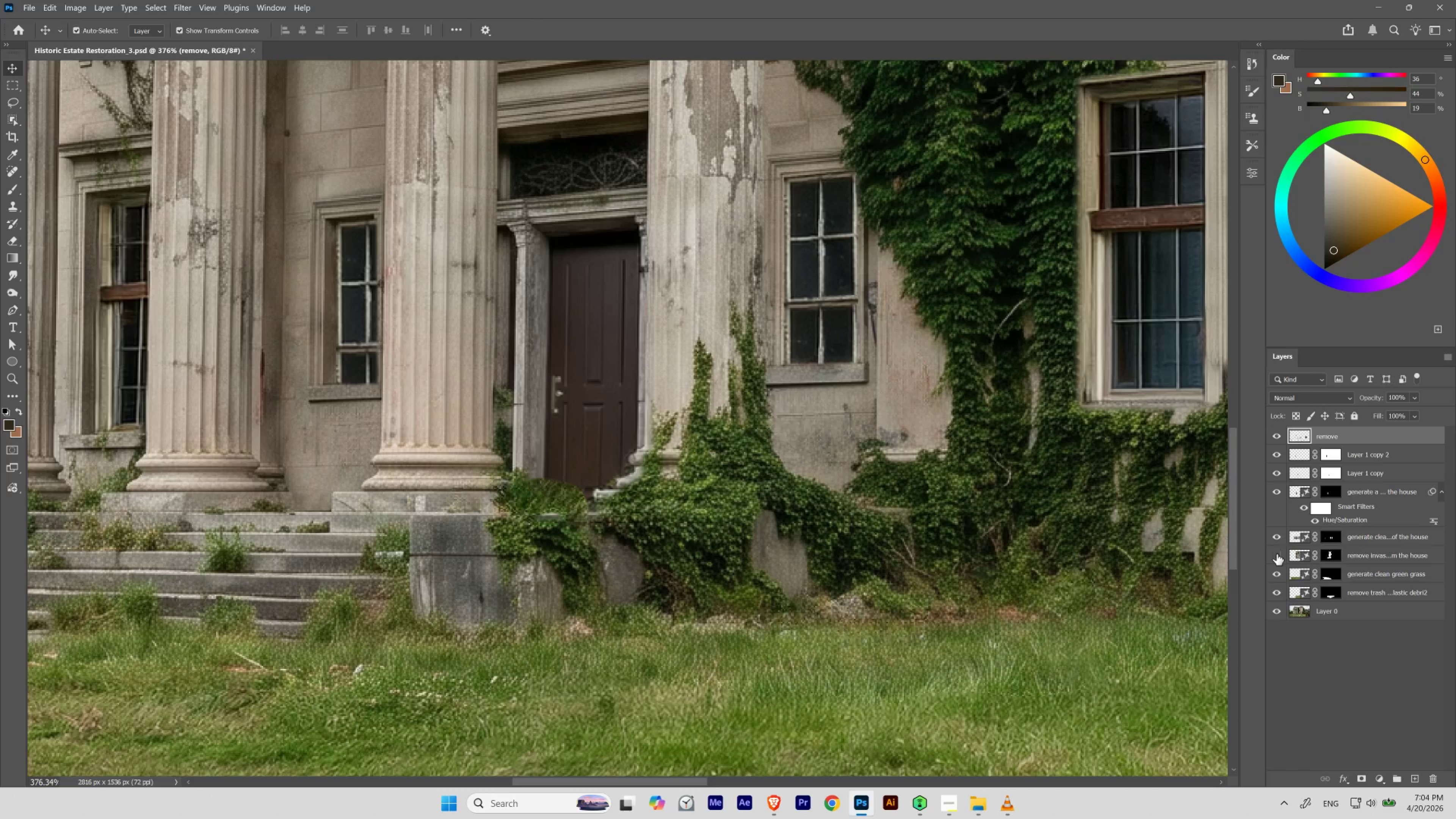 
left_click([1276, 554])
 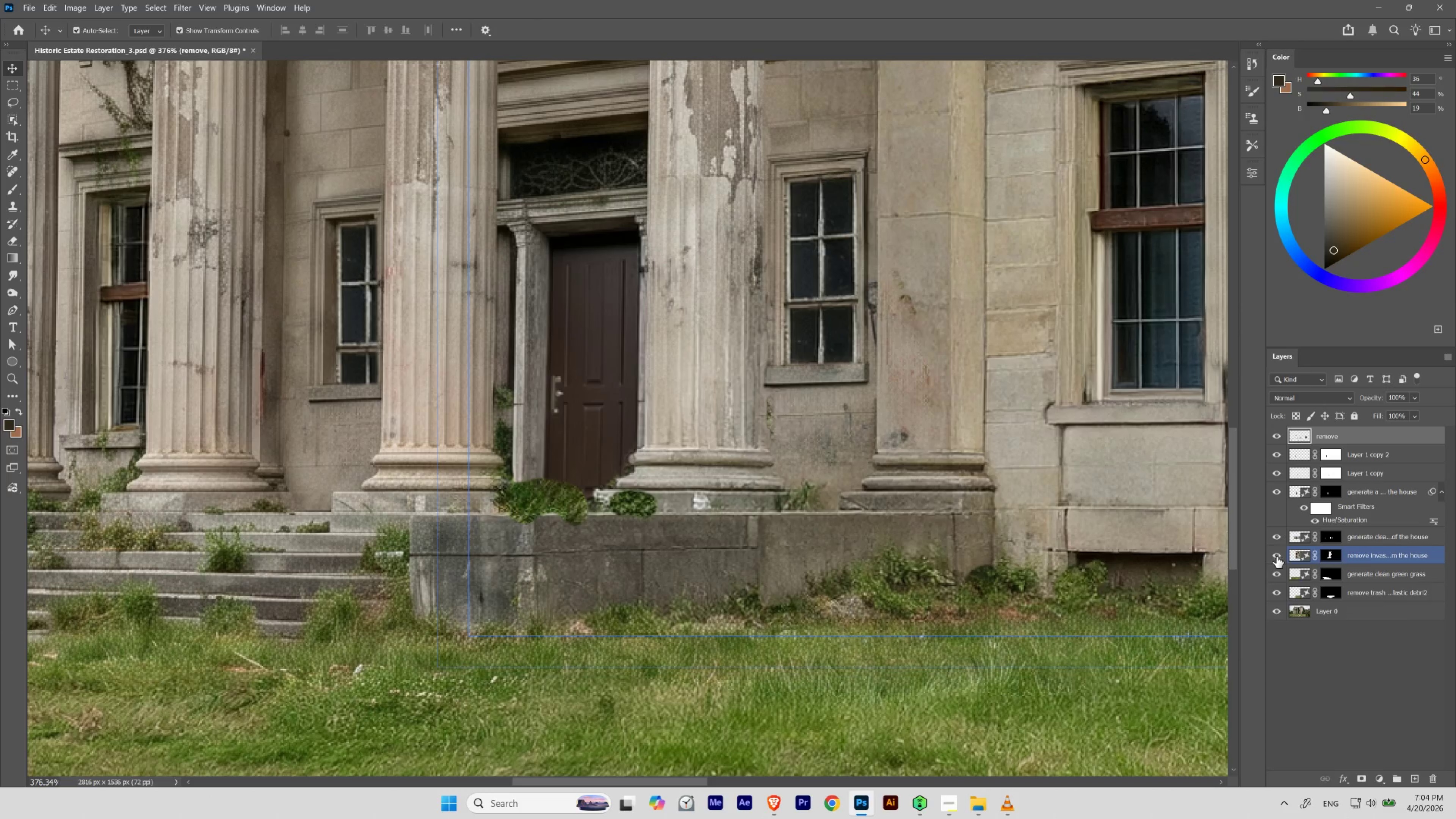 
left_click([1277, 572])
 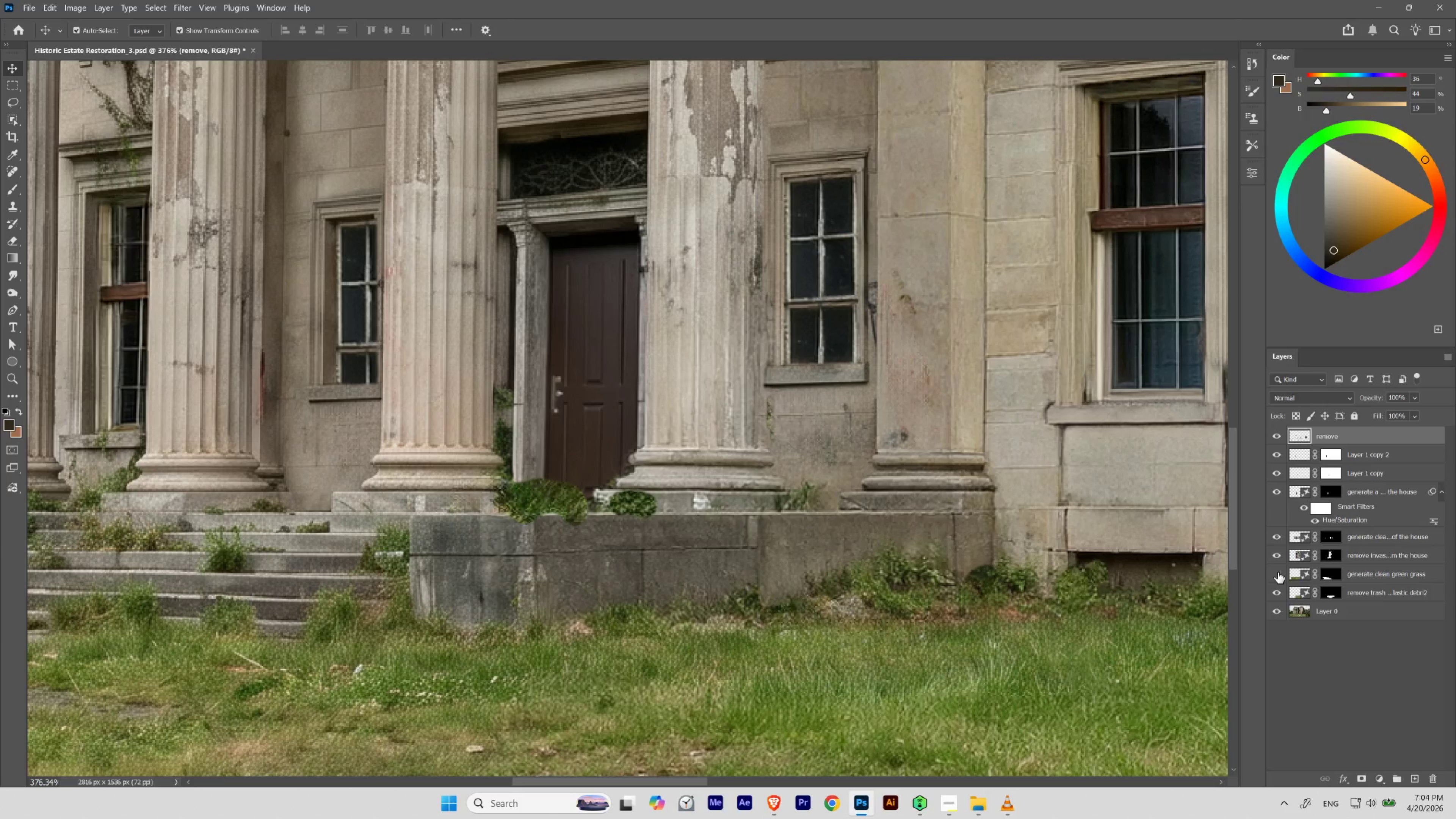 
left_click([1277, 572])
 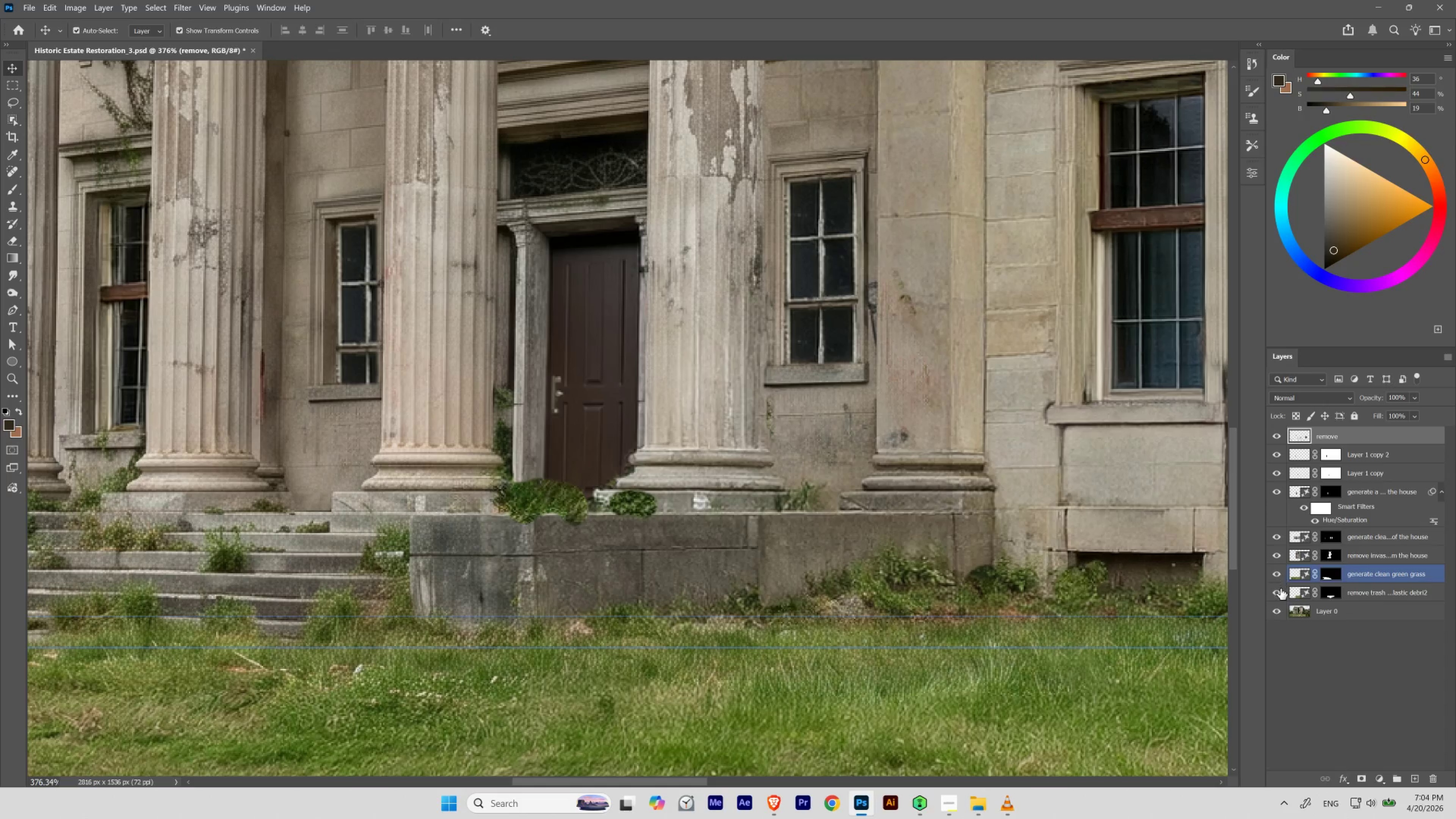 
left_click([1280, 591])
 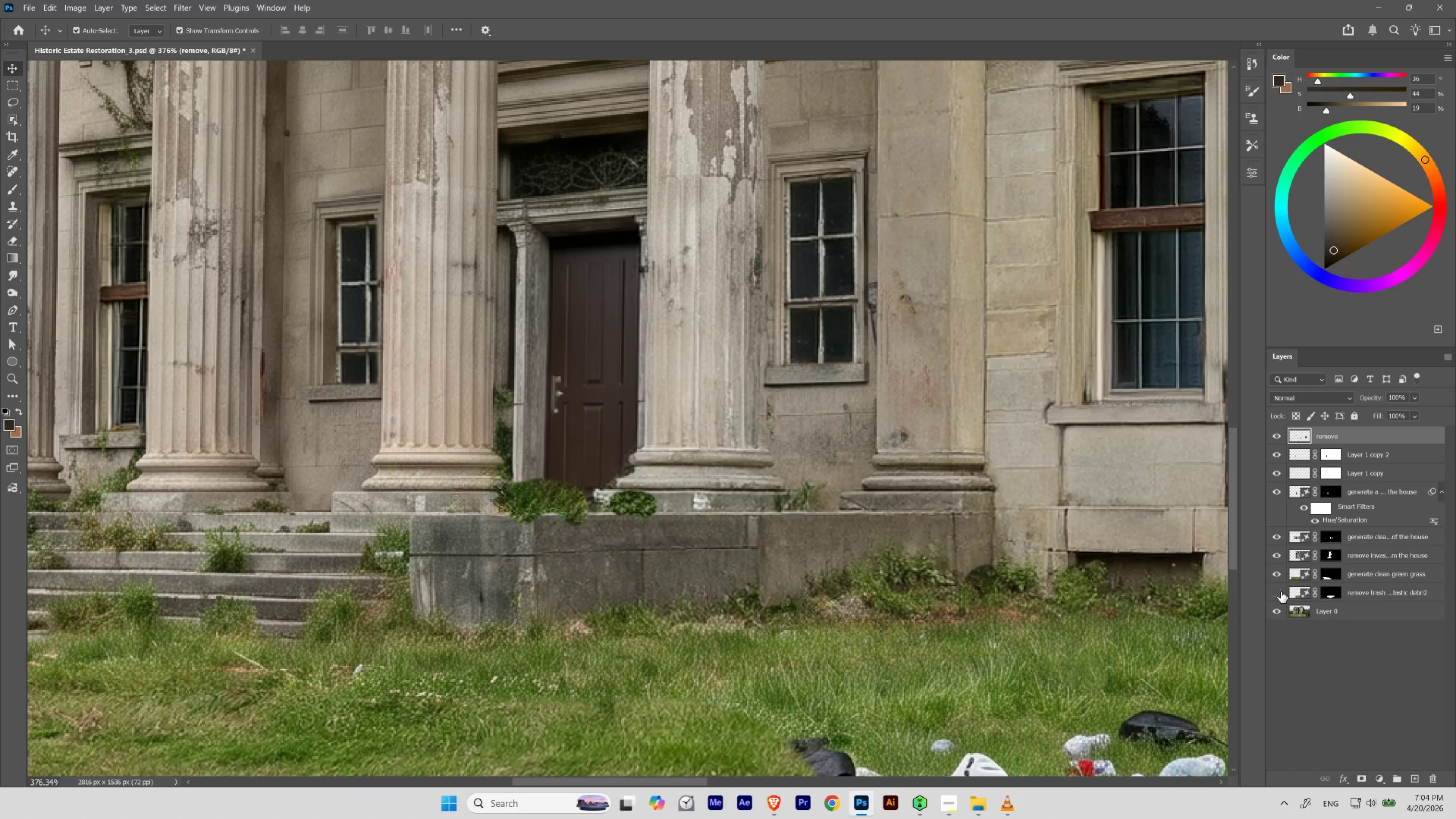 
left_click([1280, 591])
 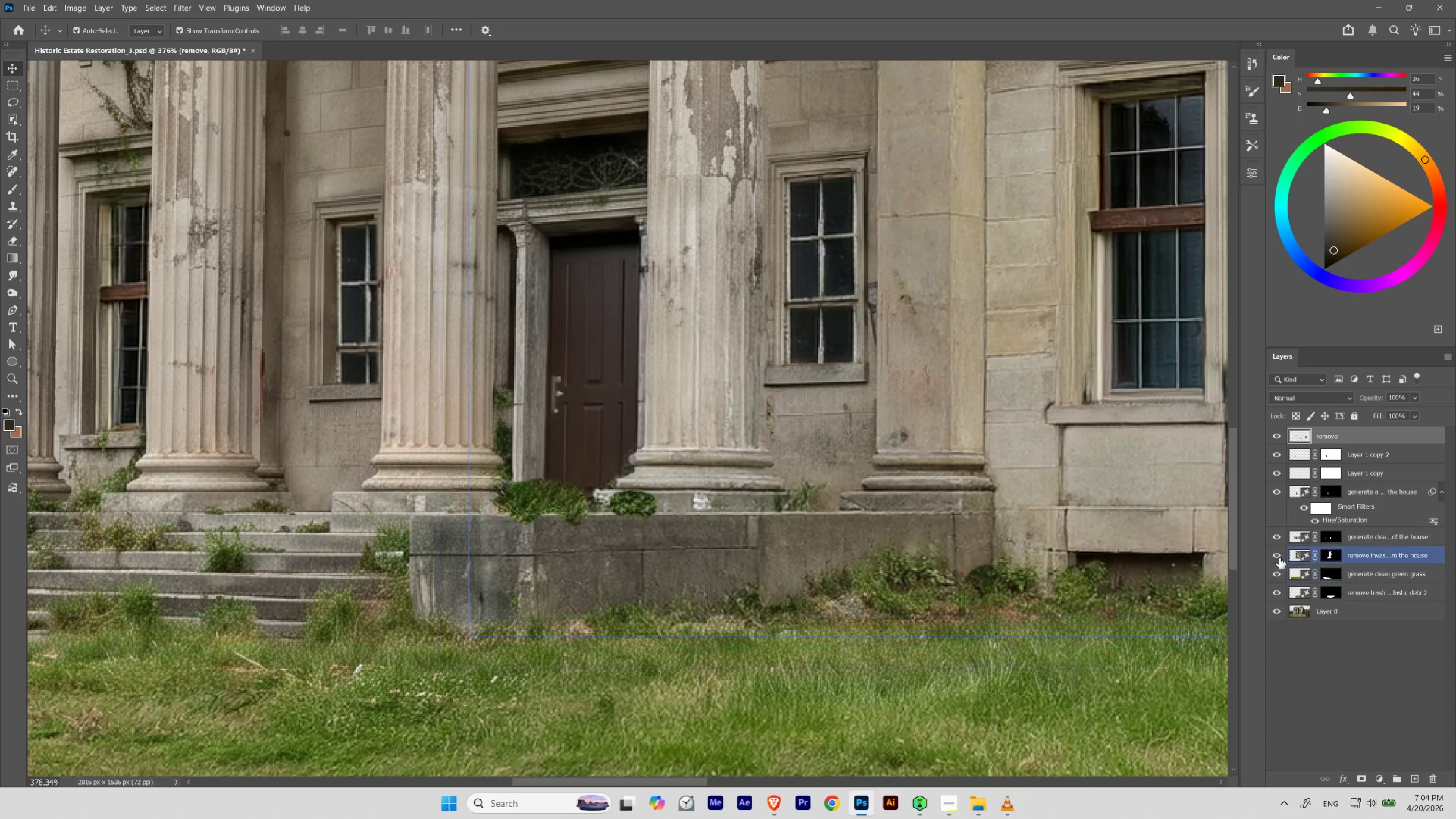 
left_click([1277, 539])
 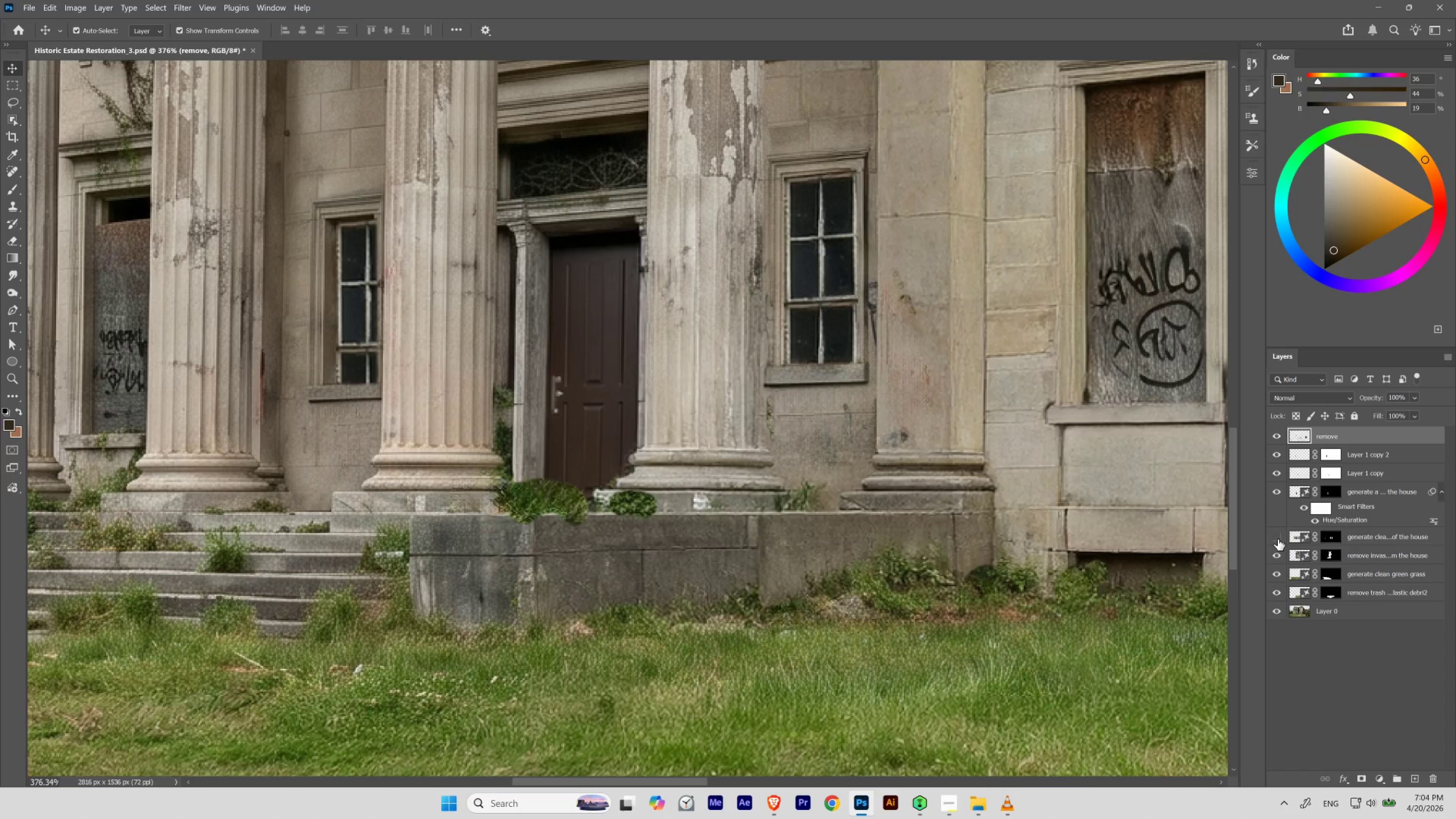 
left_click([1277, 539])
 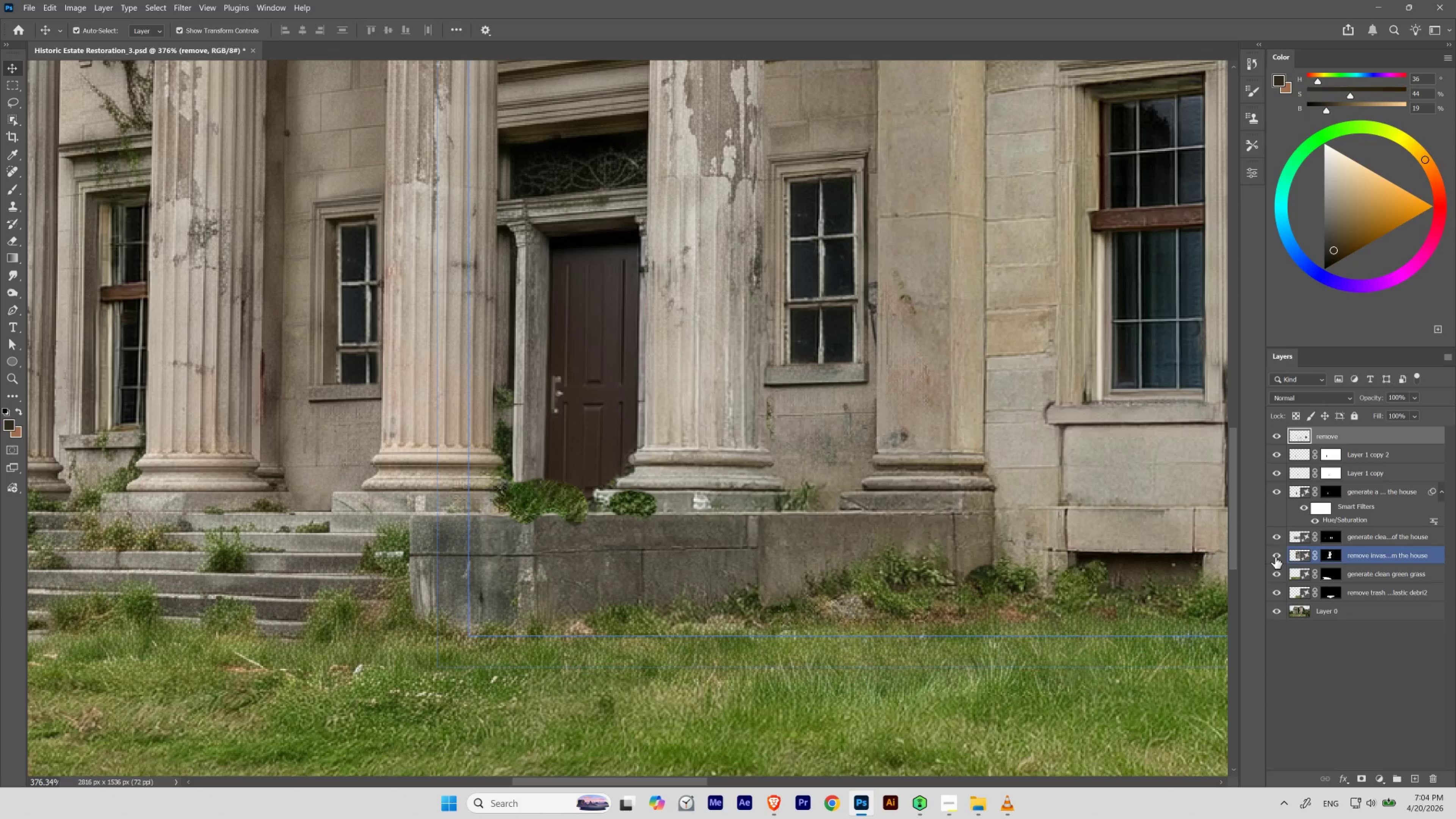 
left_click([1275, 557])
 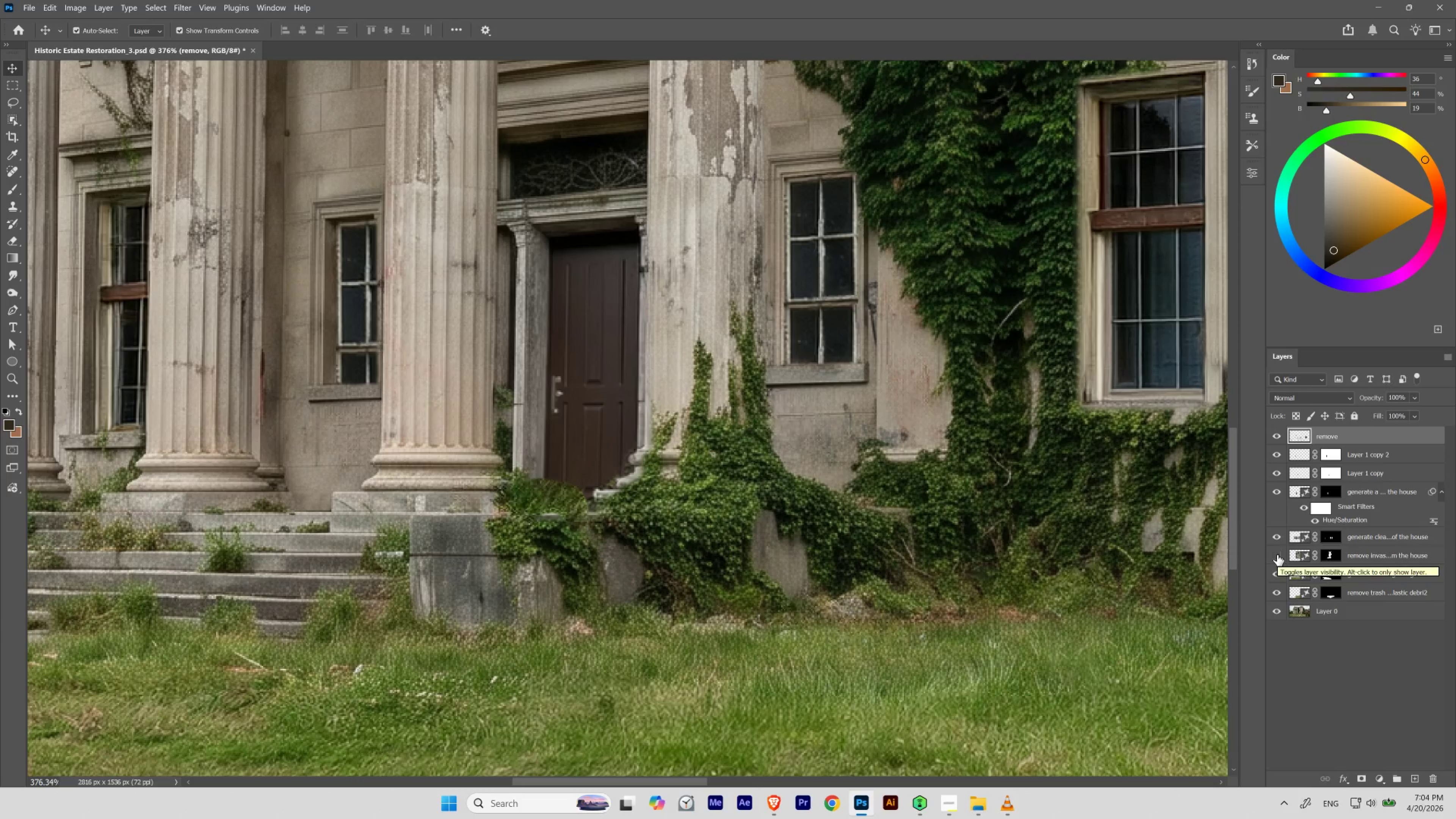 
wait(5.05)
 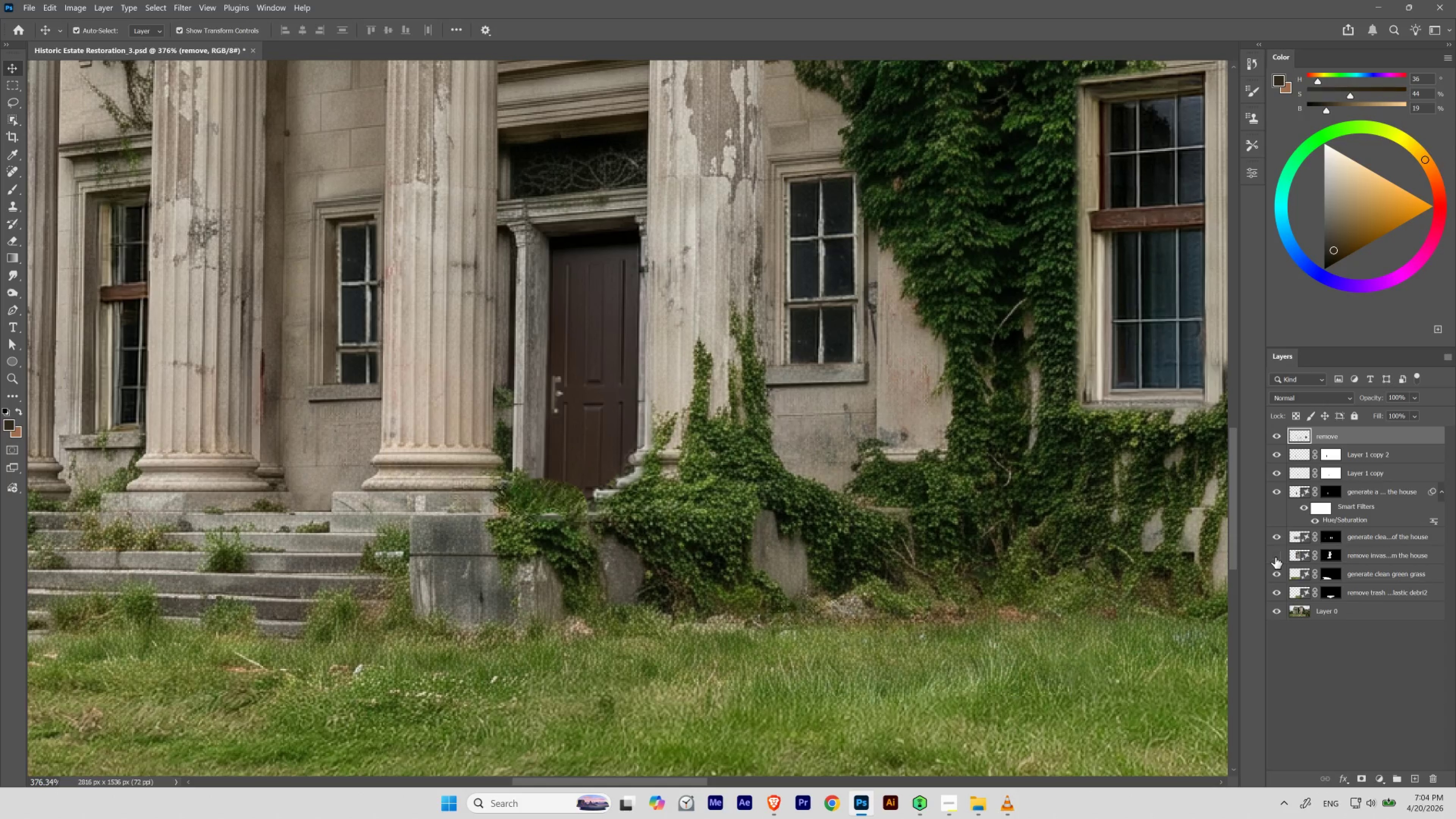 
left_click([1277, 554])
 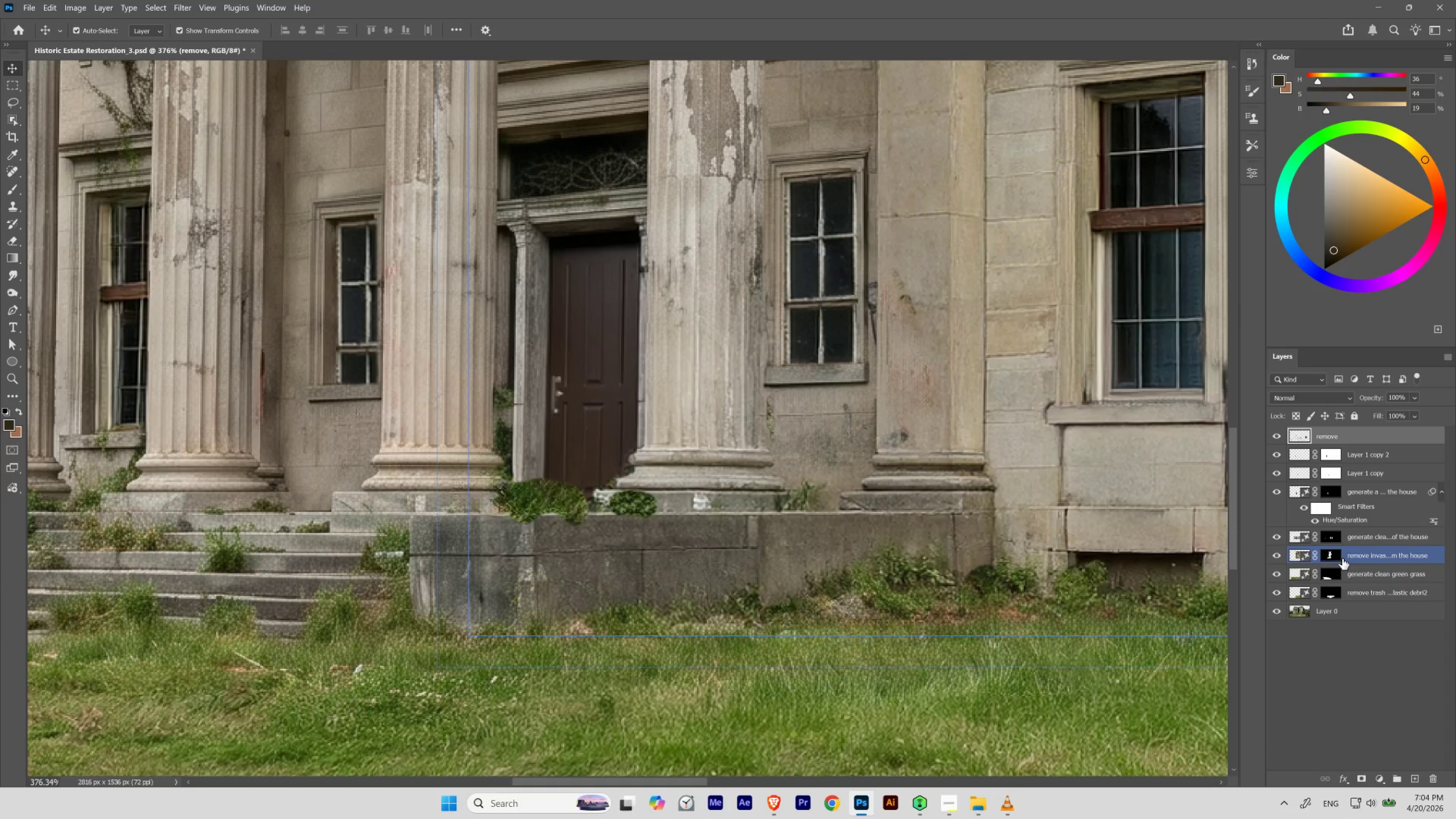 
double_click([1349, 554])
 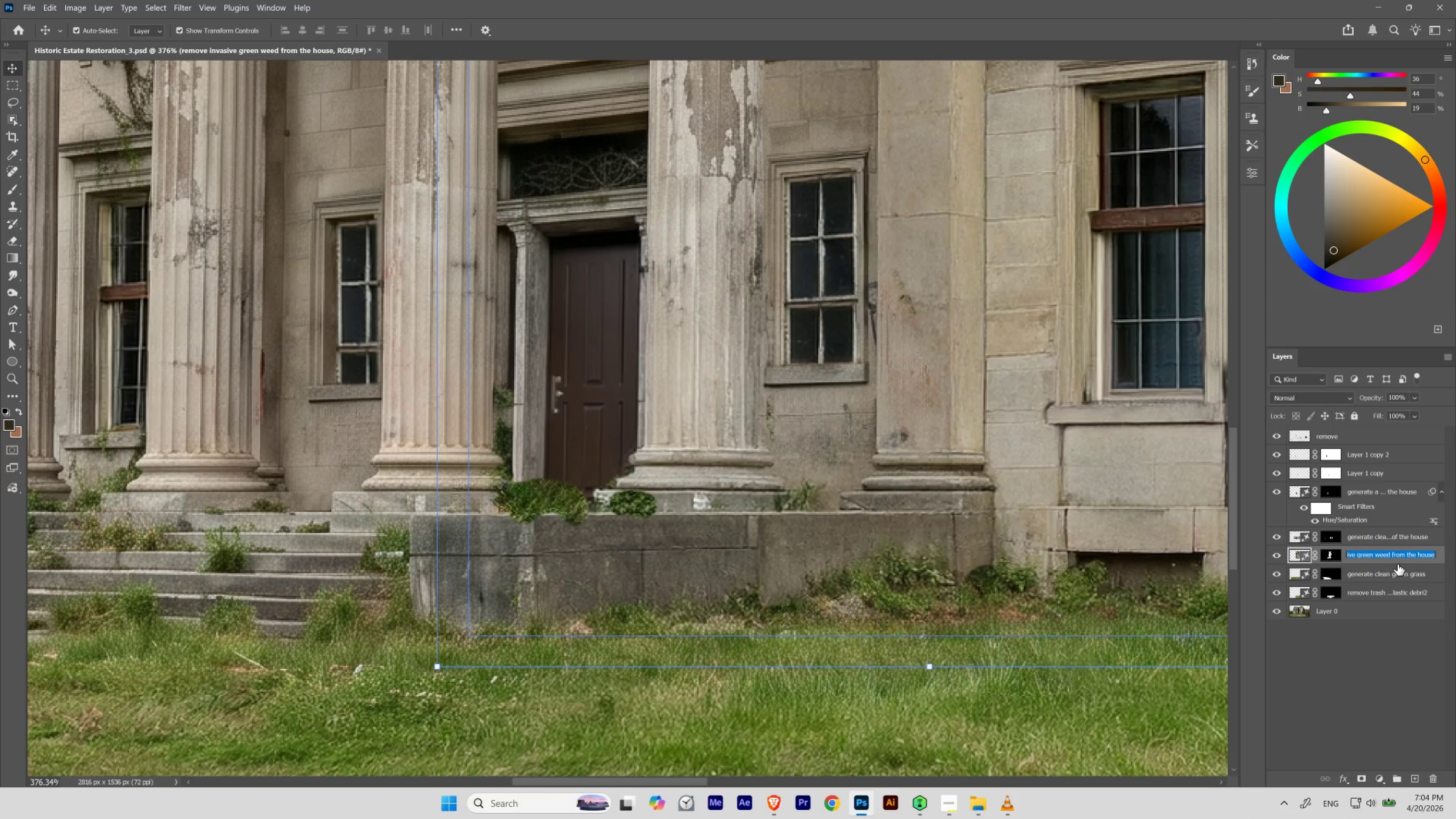 
left_click([1398, 556])
 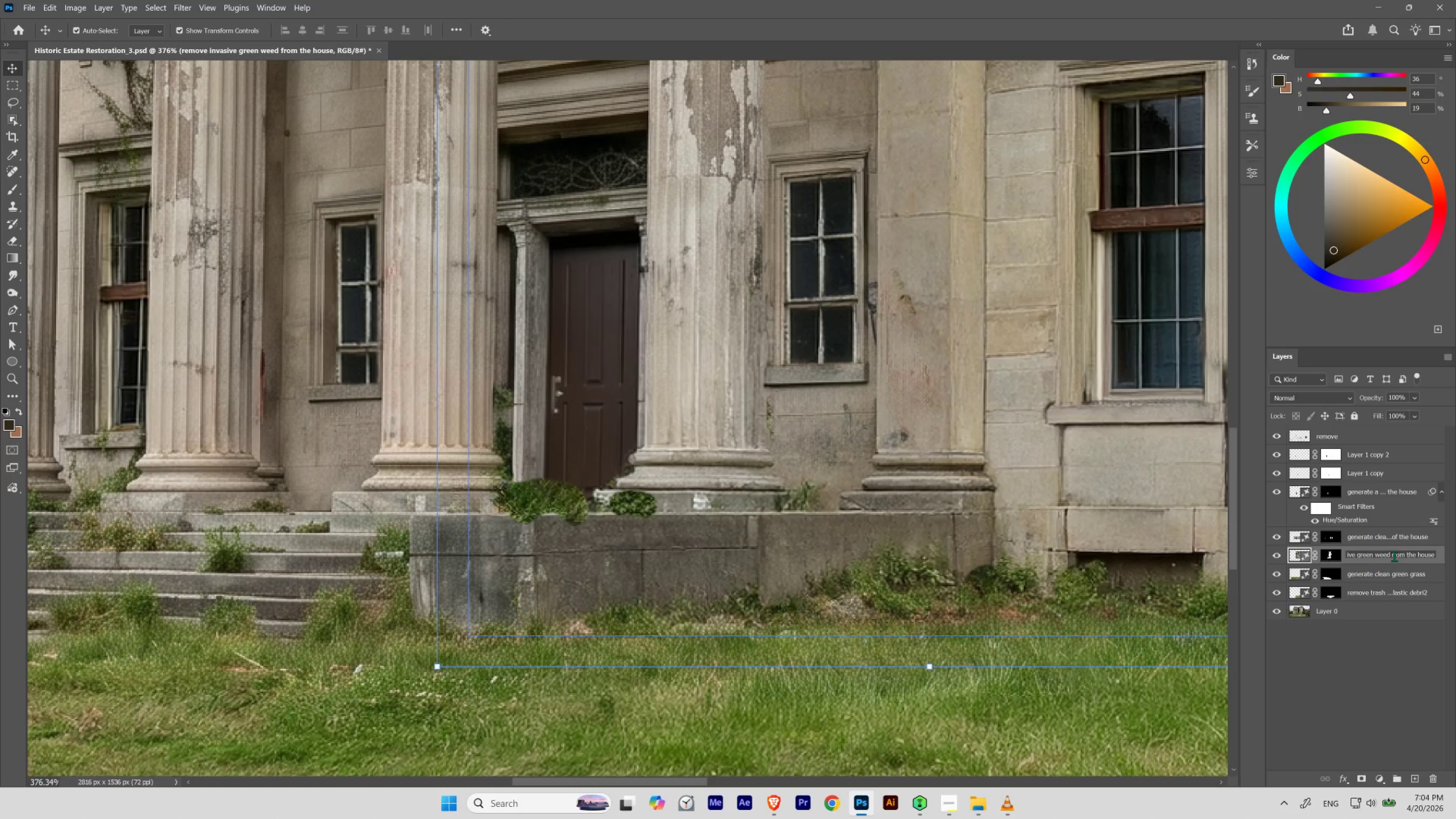 
left_click_drag(start_coordinate=[1390, 555], to_coordinate=[1455, 575])
 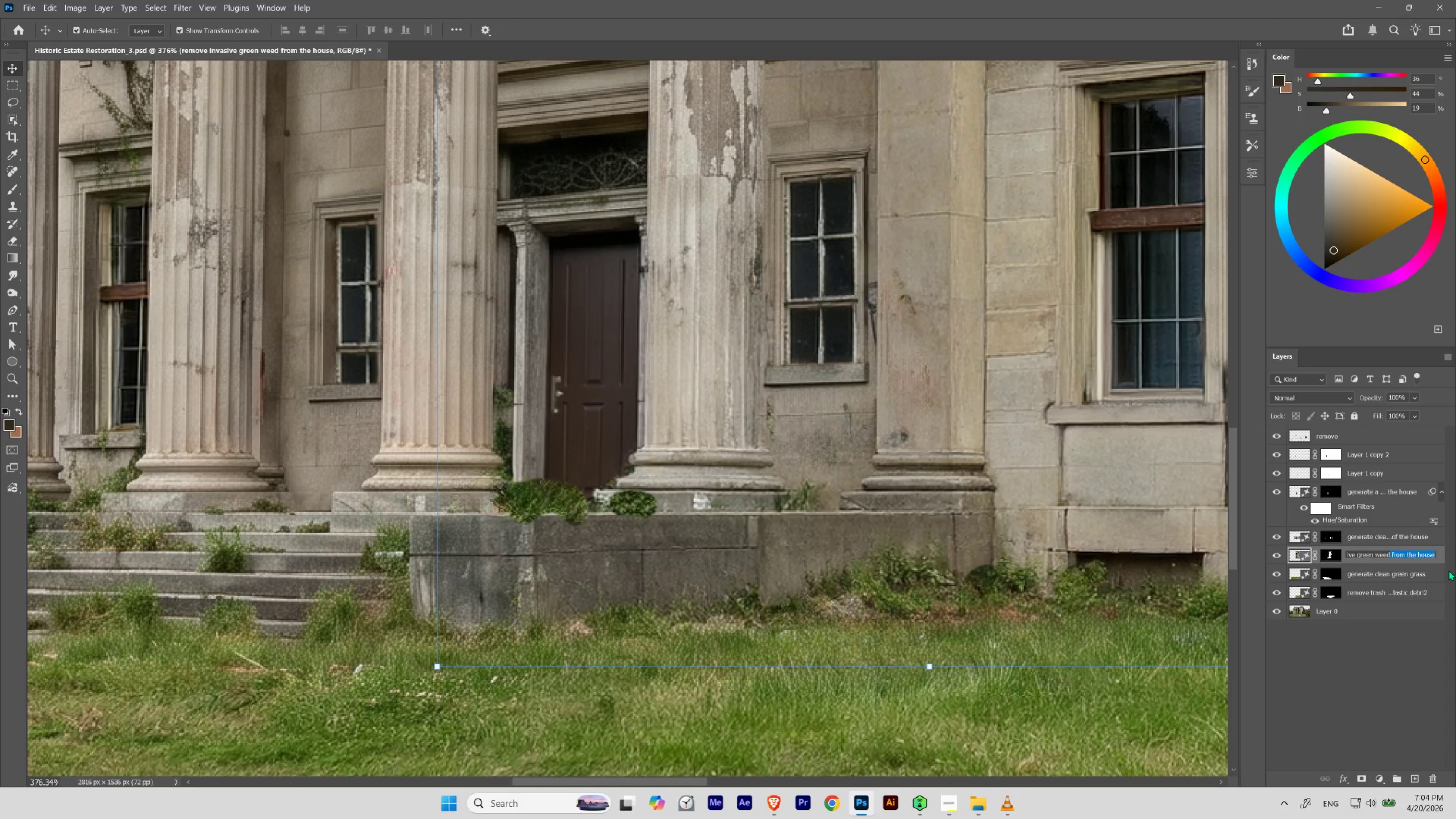 
key(Backspace)
 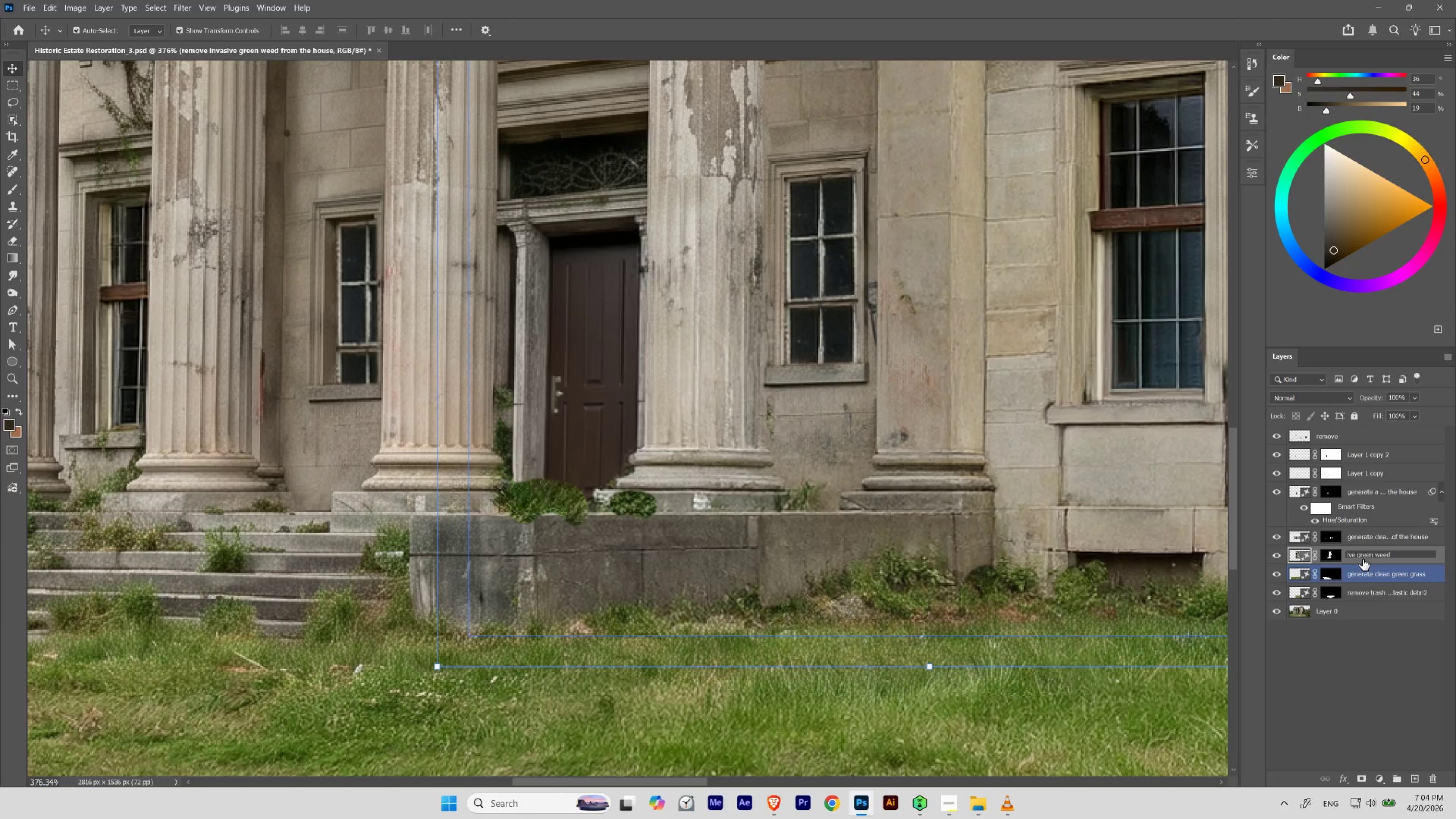 
left_click([1353, 555])
 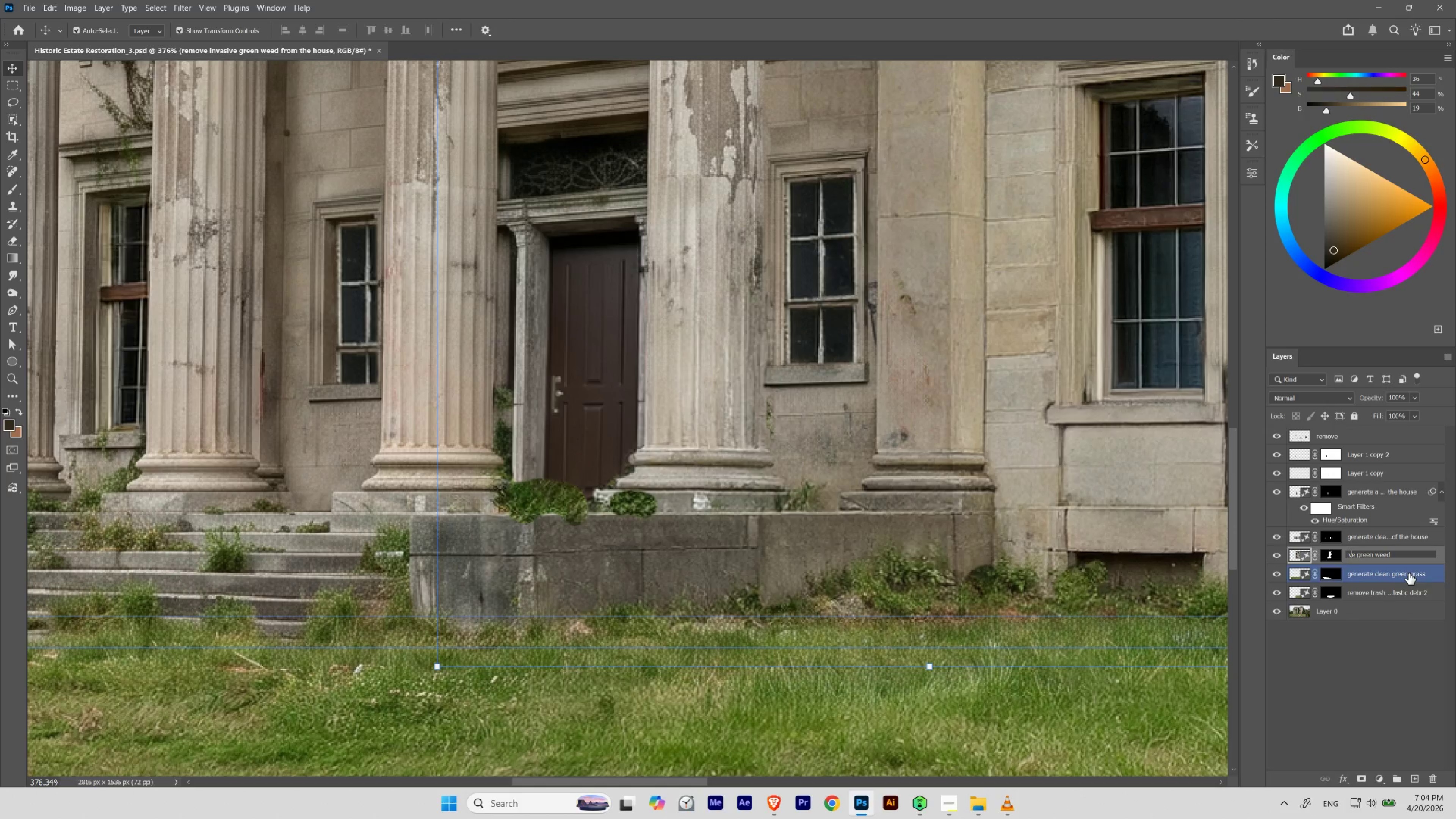 
key(Enter)
 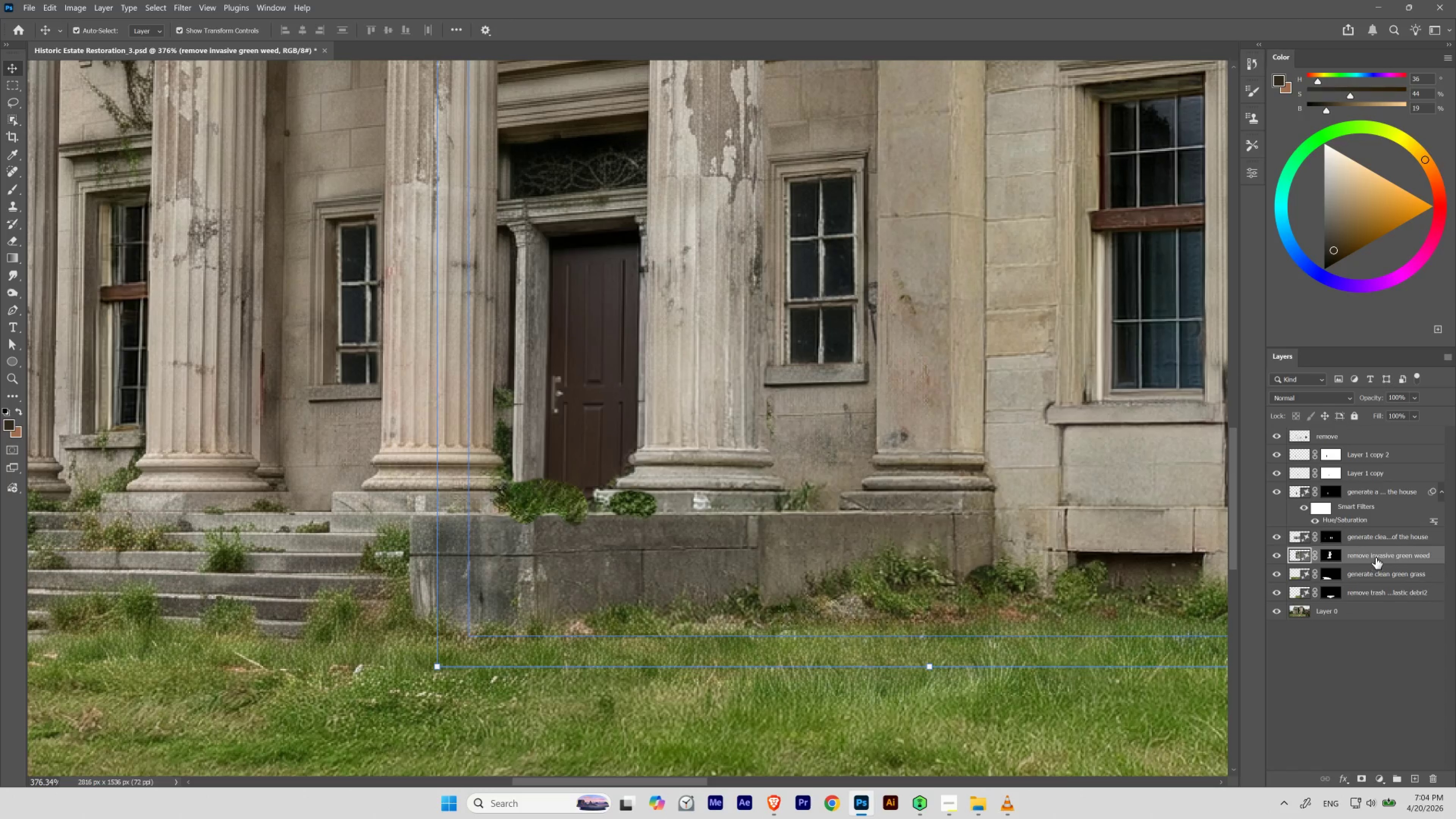 
double_click([1411, 557])
 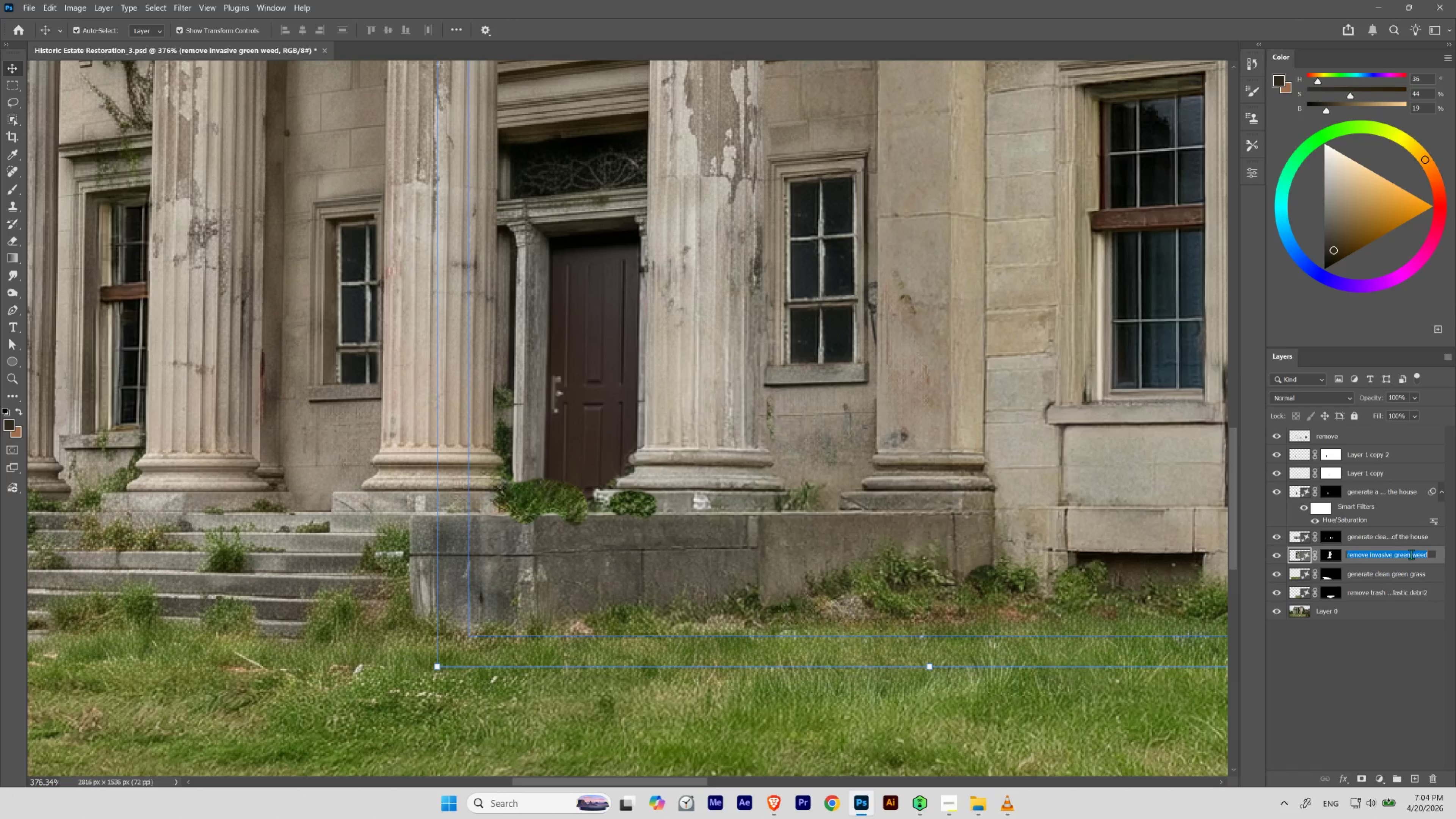 
left_click_drag(start_coordinate=[1411, 554], to_coordinate=[1394, 556])
 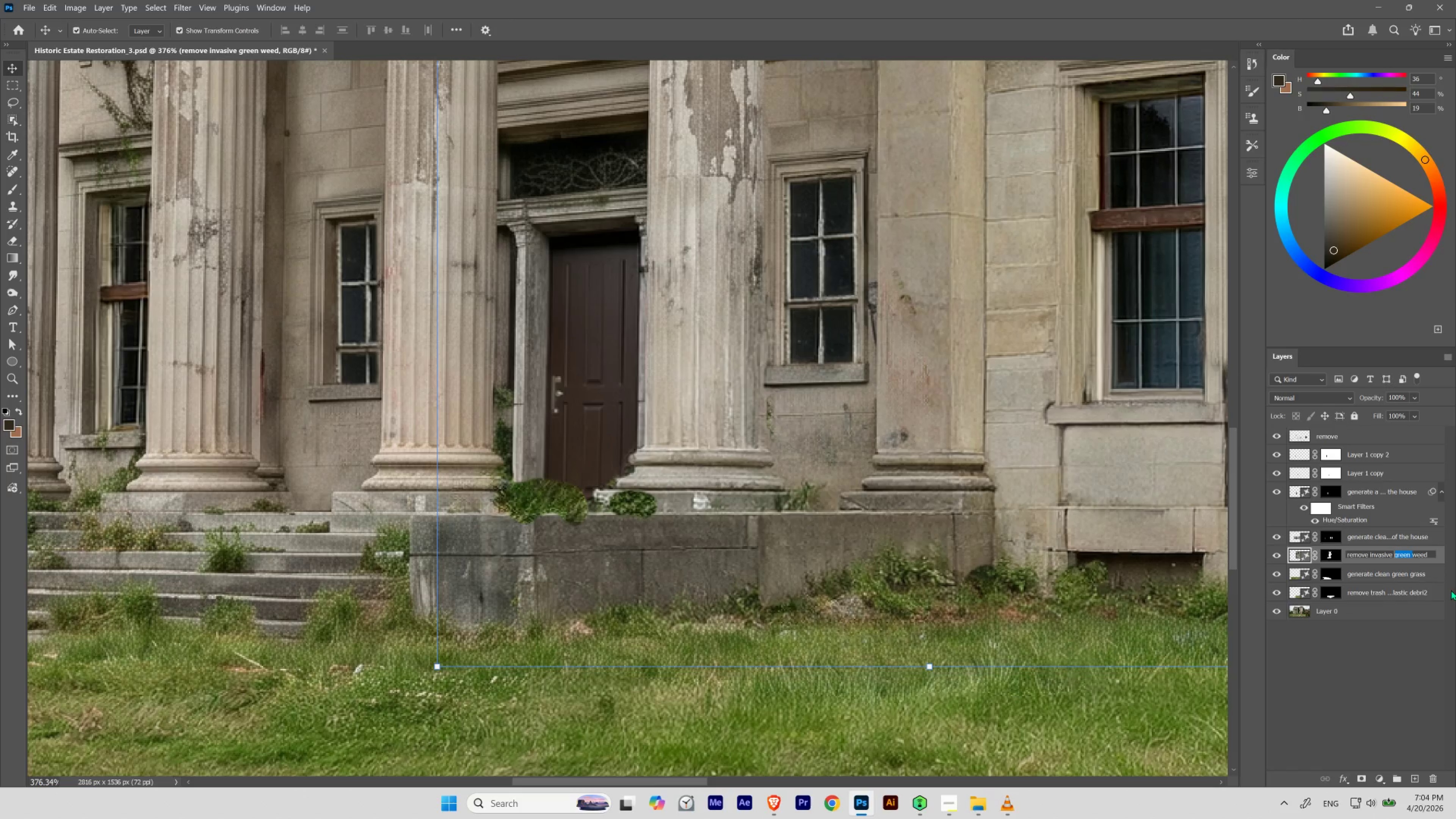 
key(Backspace)
 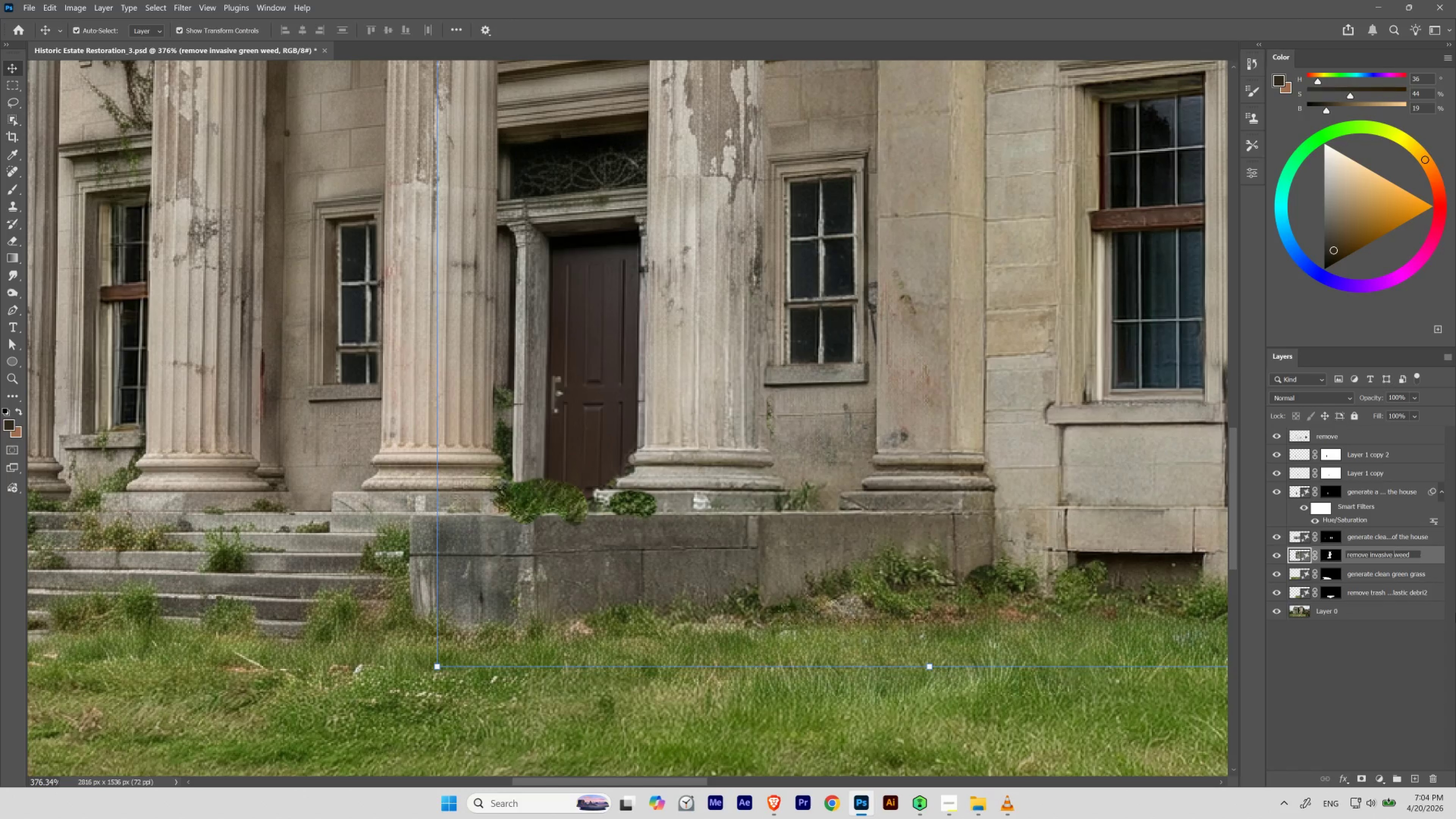 
key(Enter)
 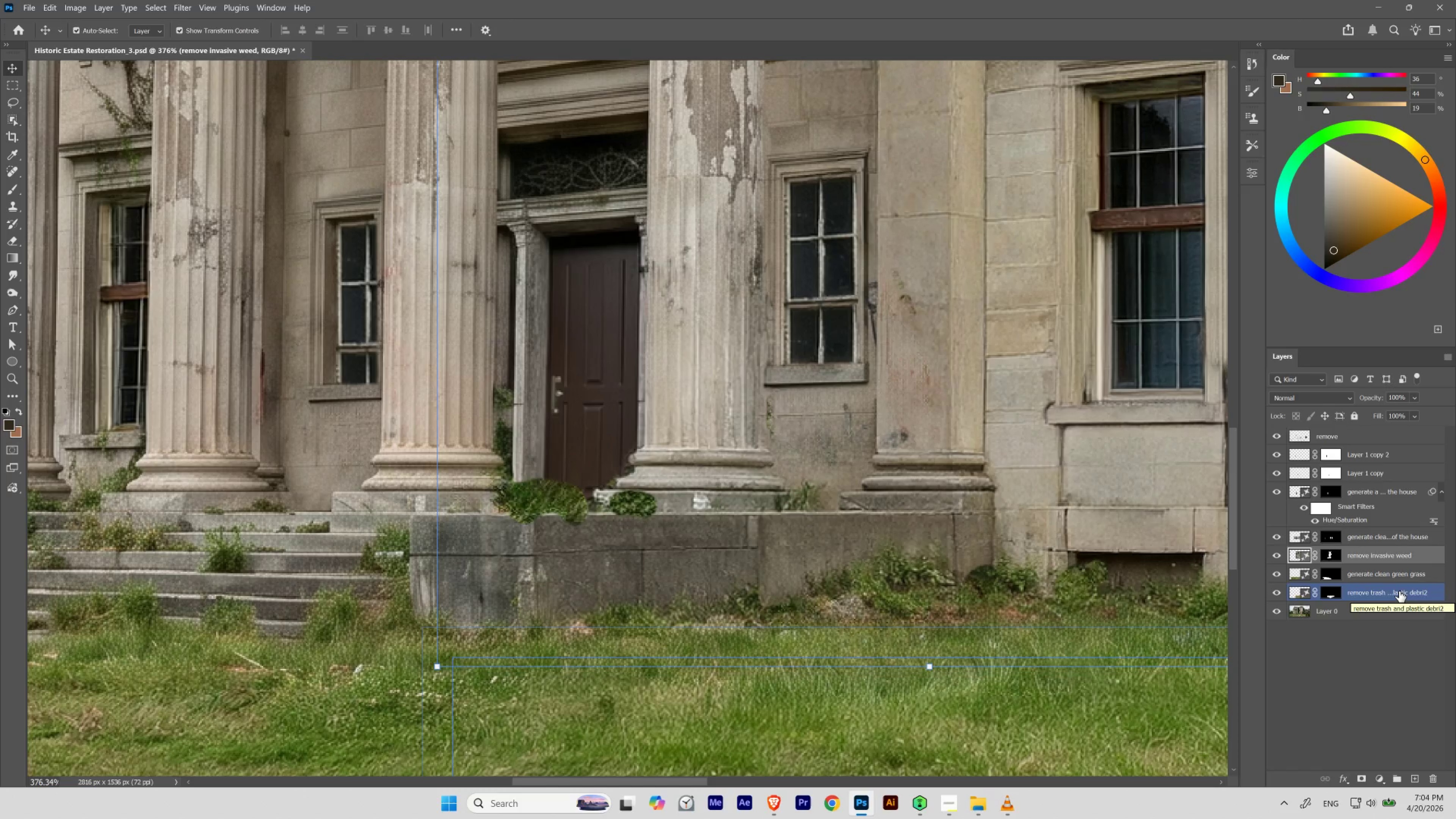 
wait(5.09)
 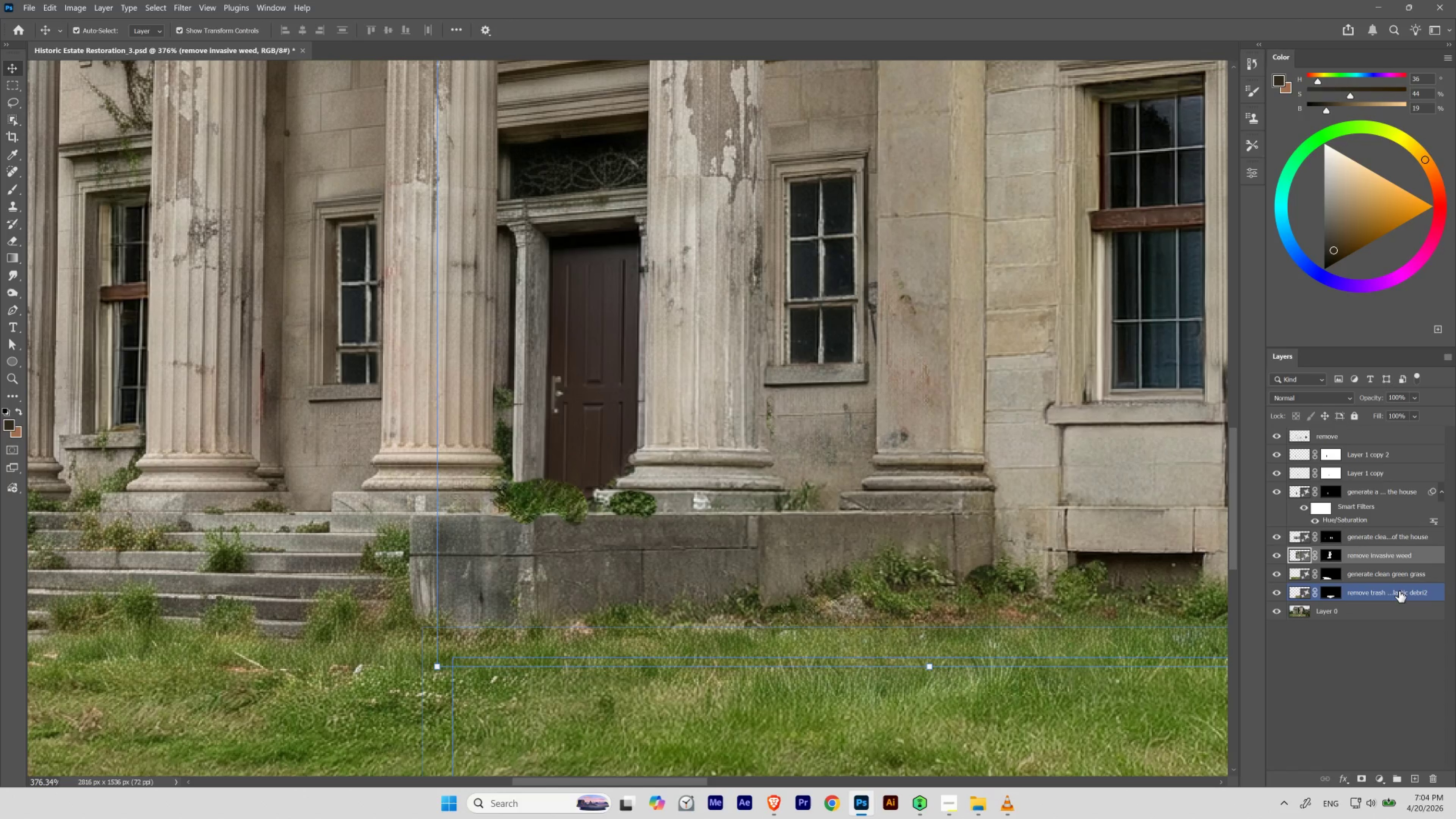 
left_click([1362, 440])
 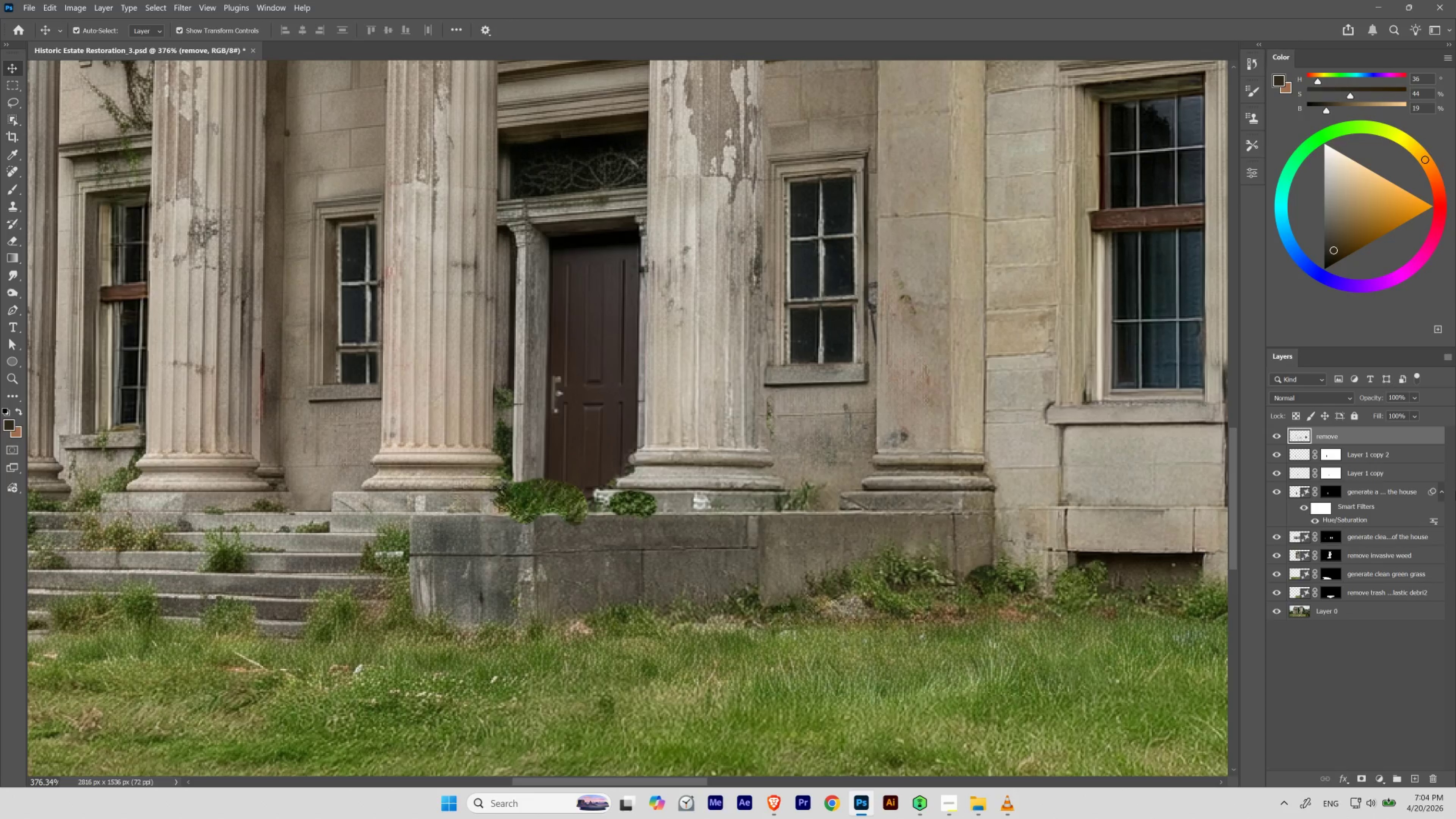 
wait(12.92)
 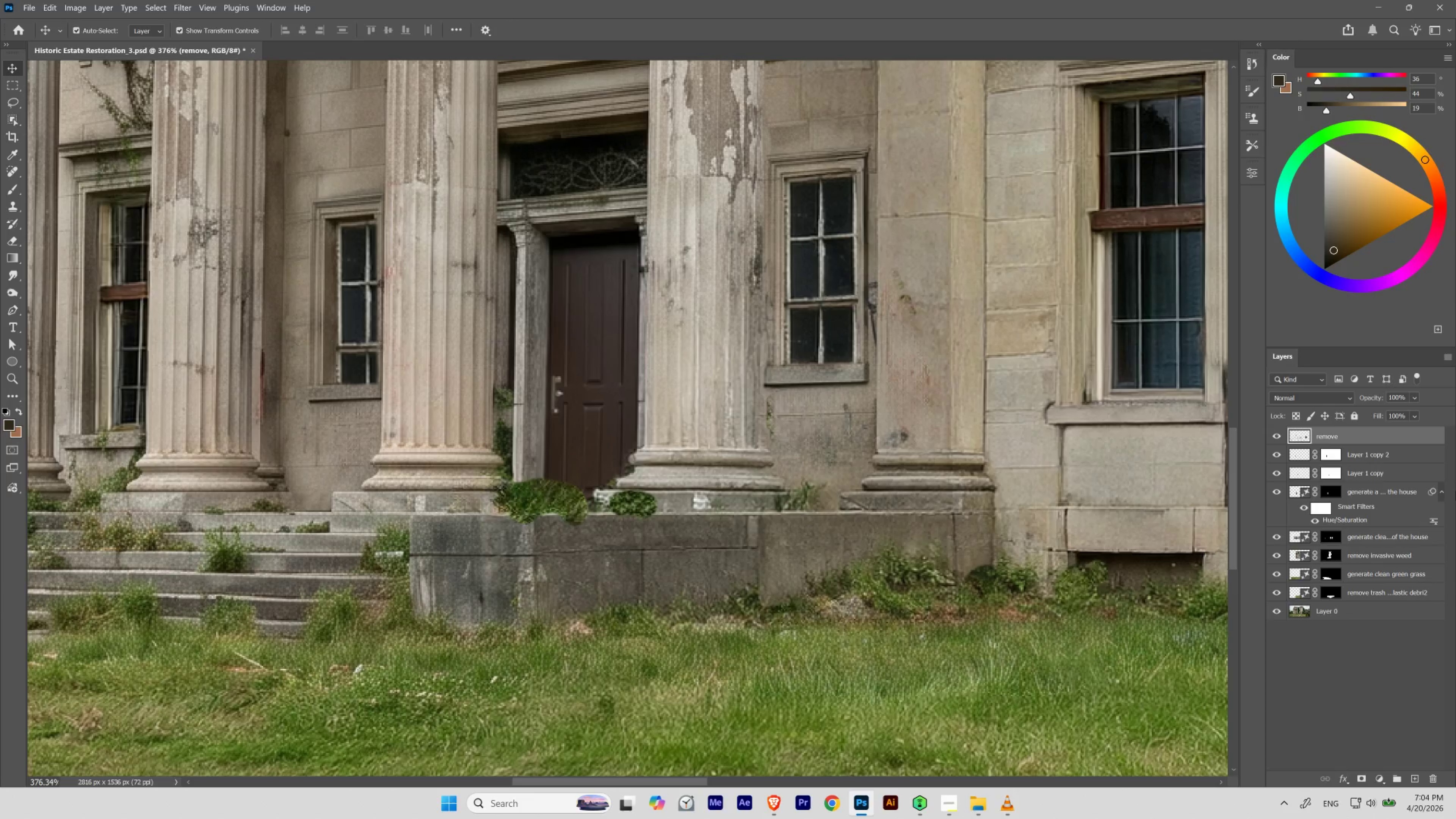 
left_click([1280, 492])
 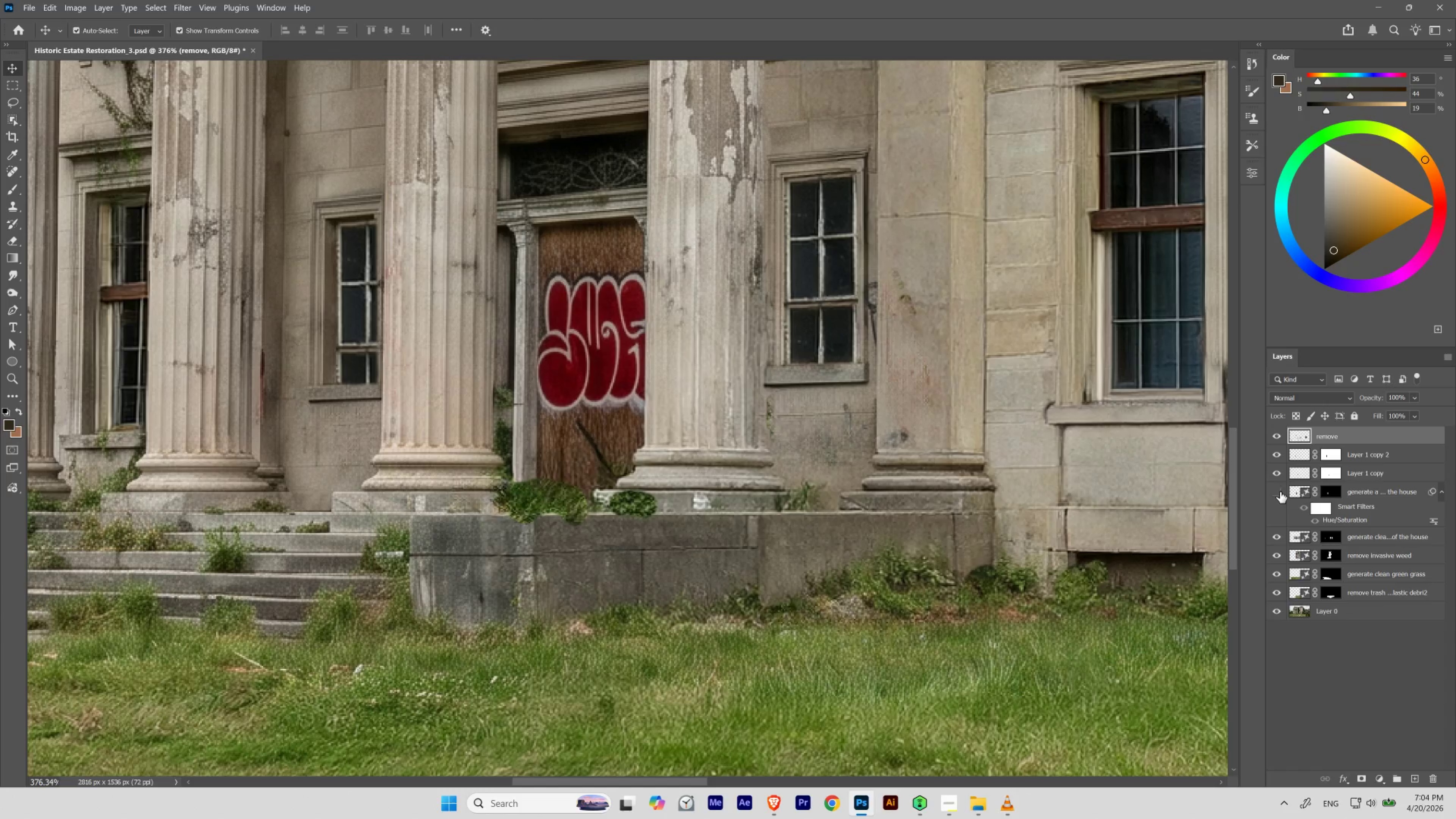 
left_click([1280, 492])
 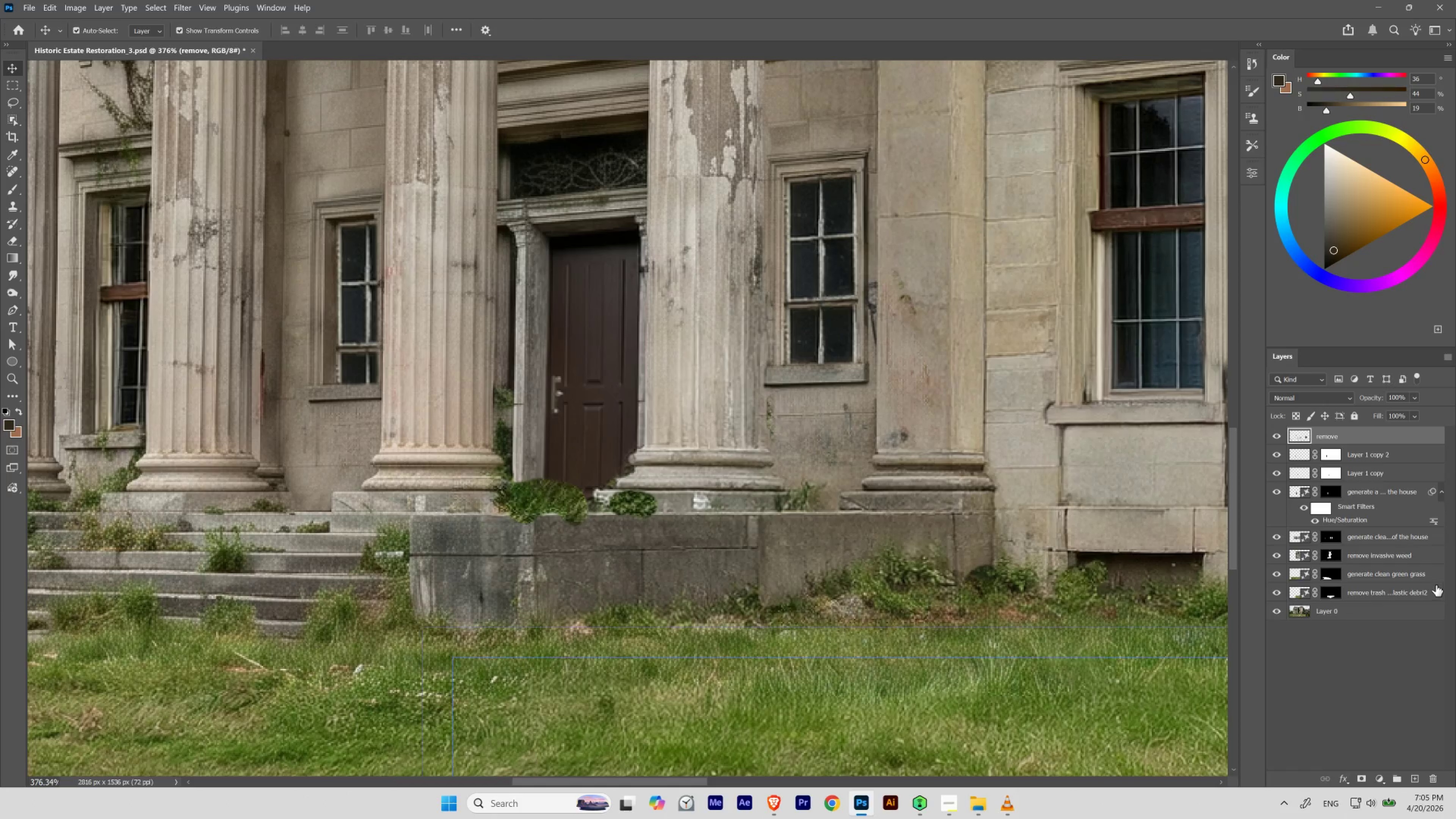 
wait(7.12)
 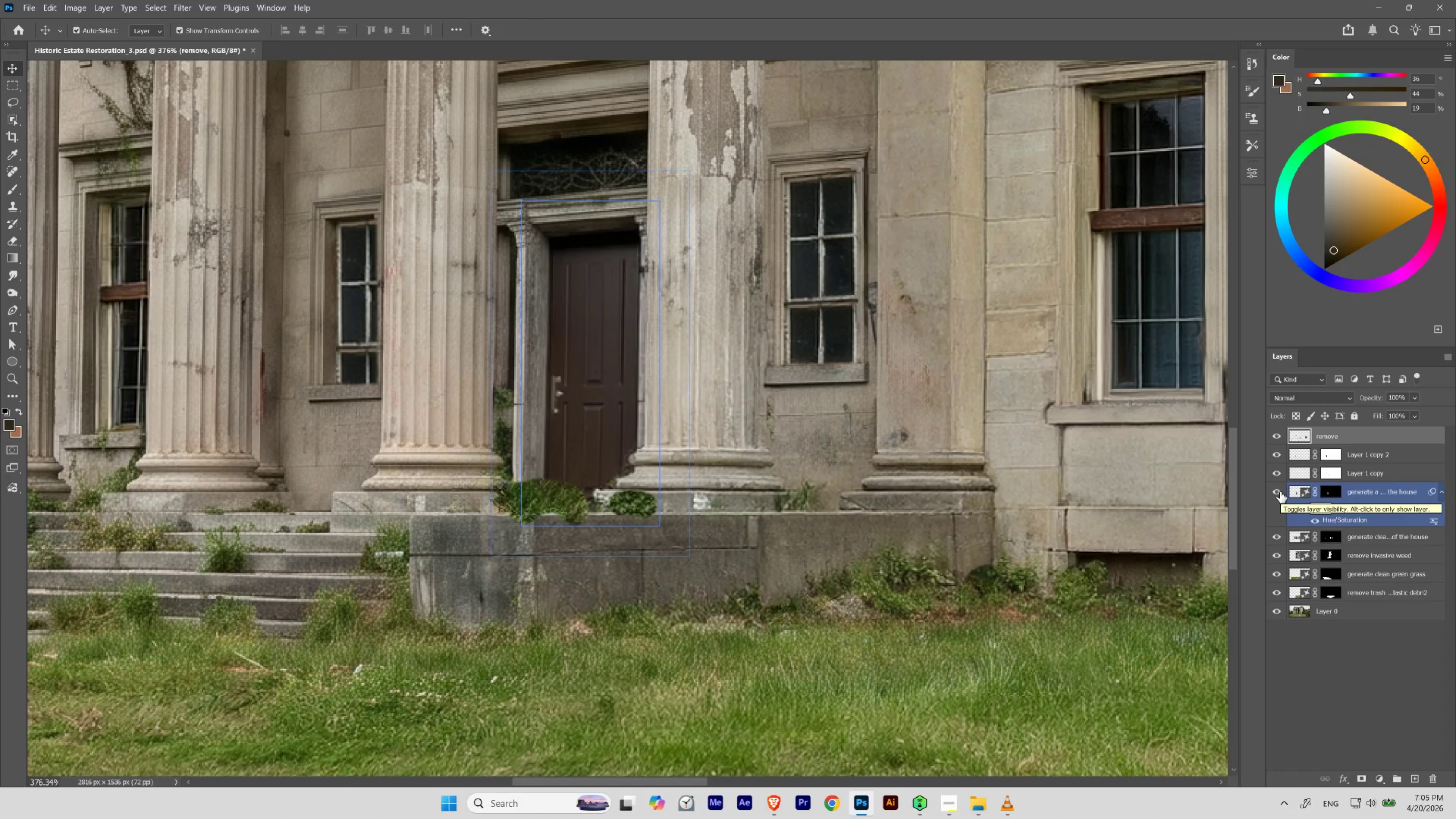 
left_click([1277, 611])
 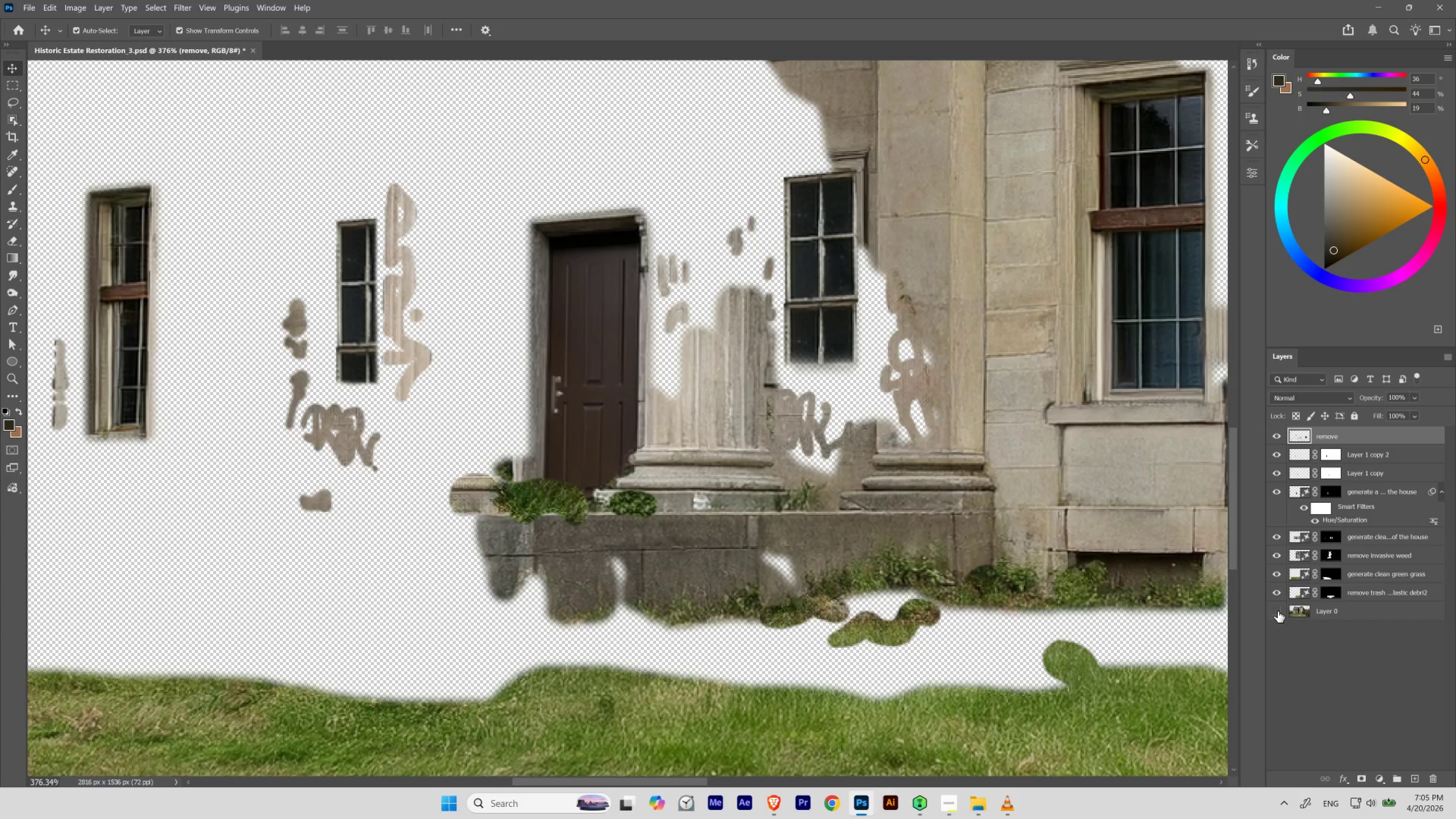 
left_click([1277, 611])
 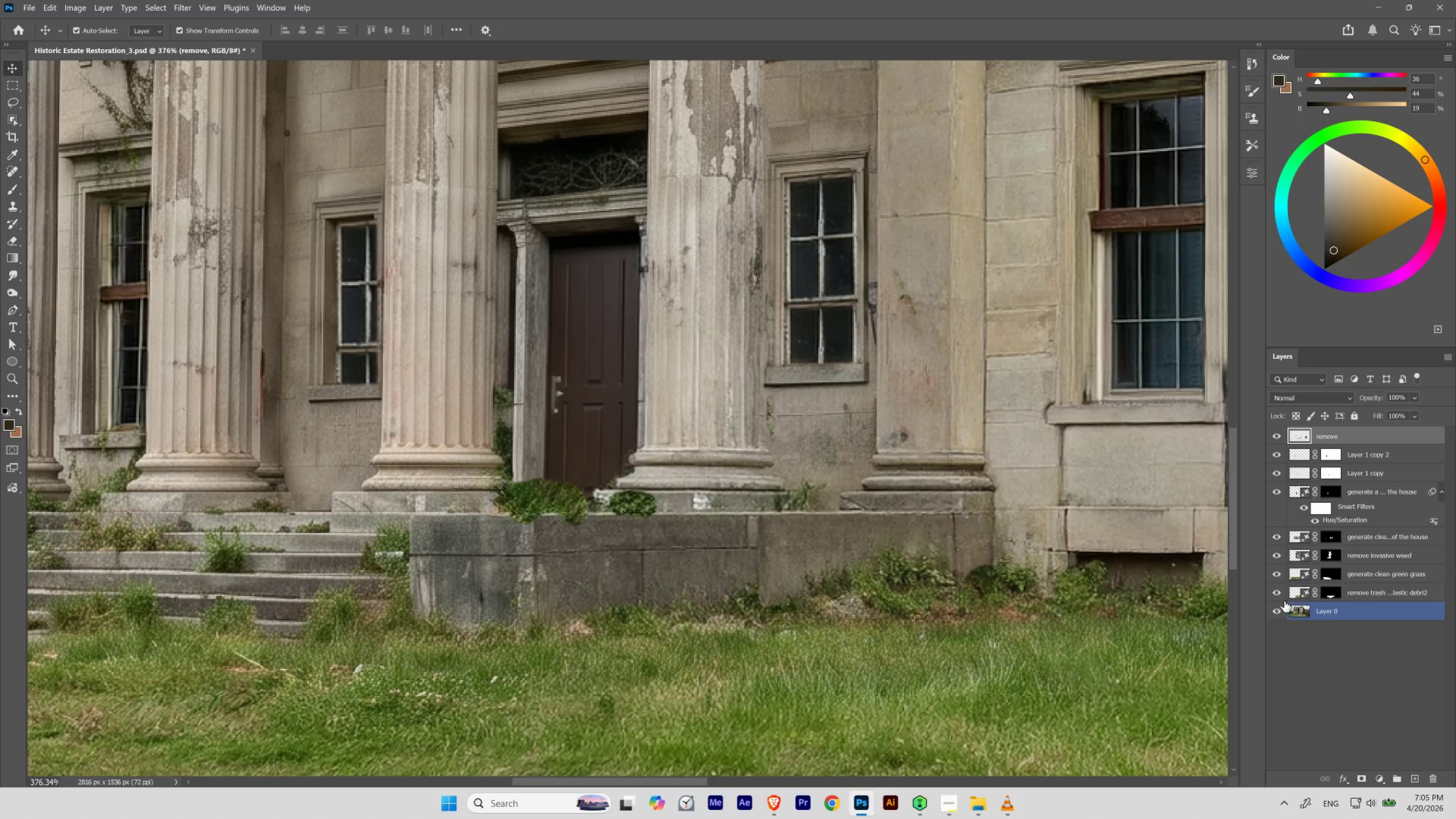 
left_click([1278, 537])
 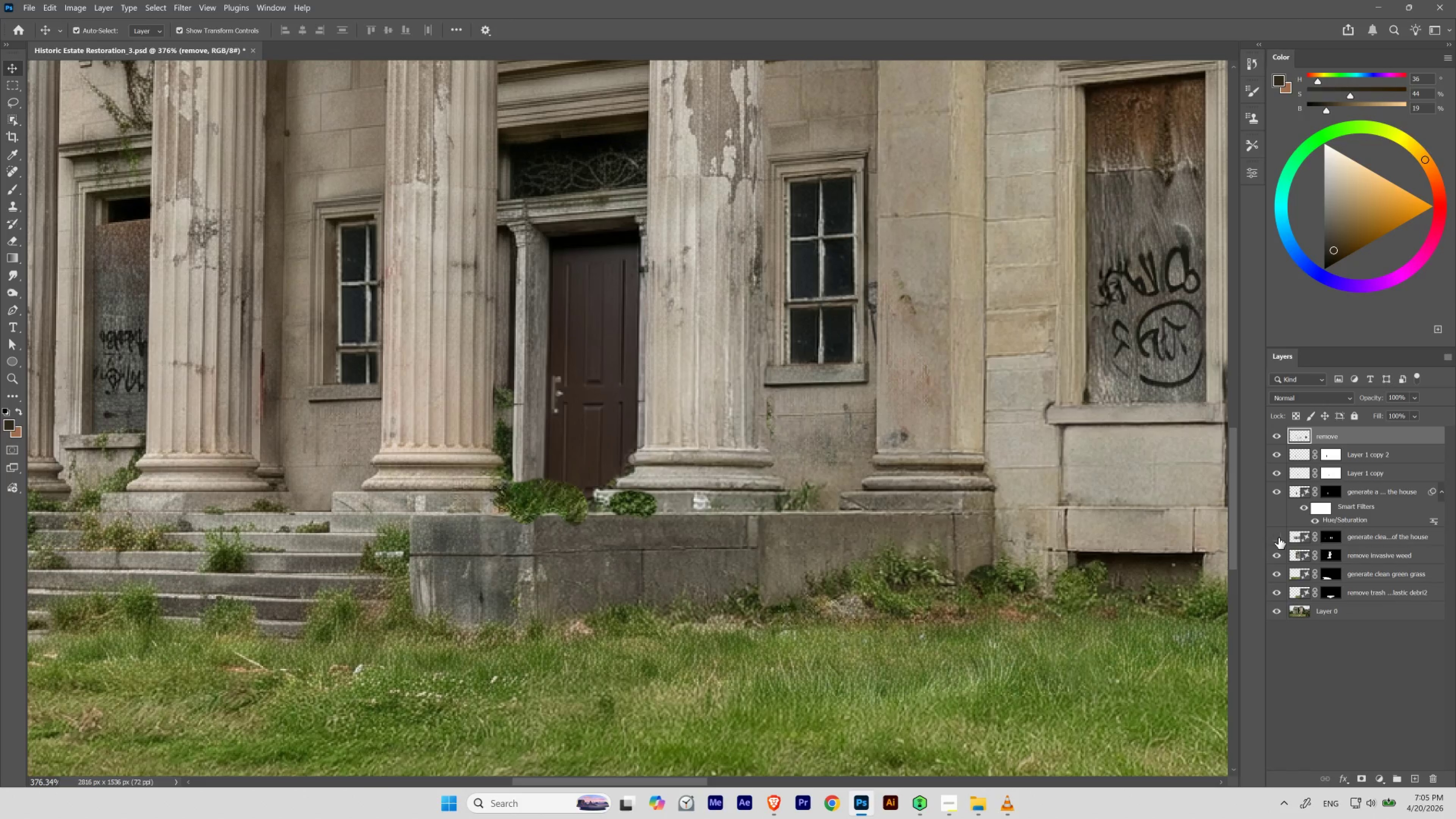 
left_click([1278, 537])
 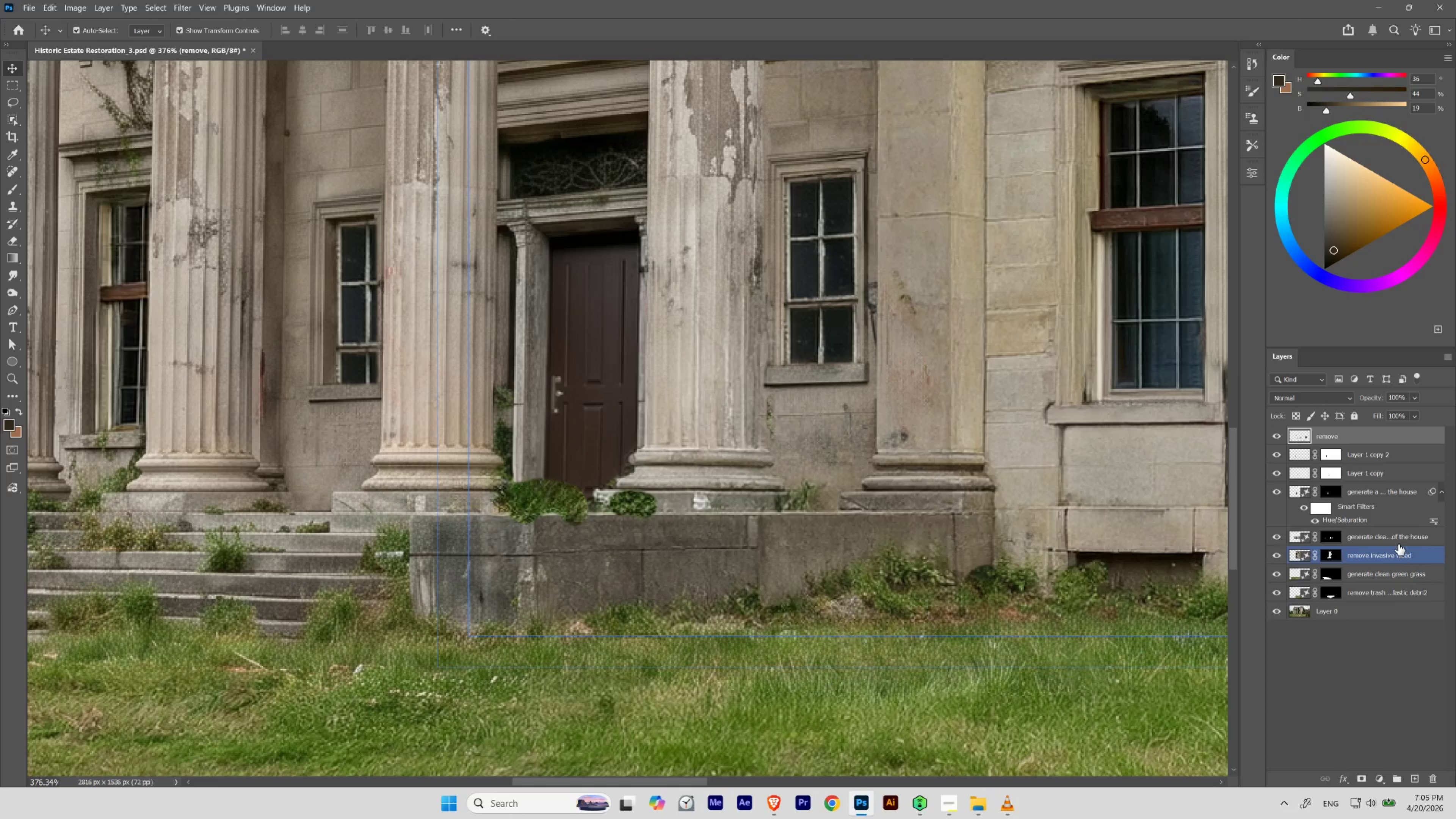 
double_click([1396, 539])
 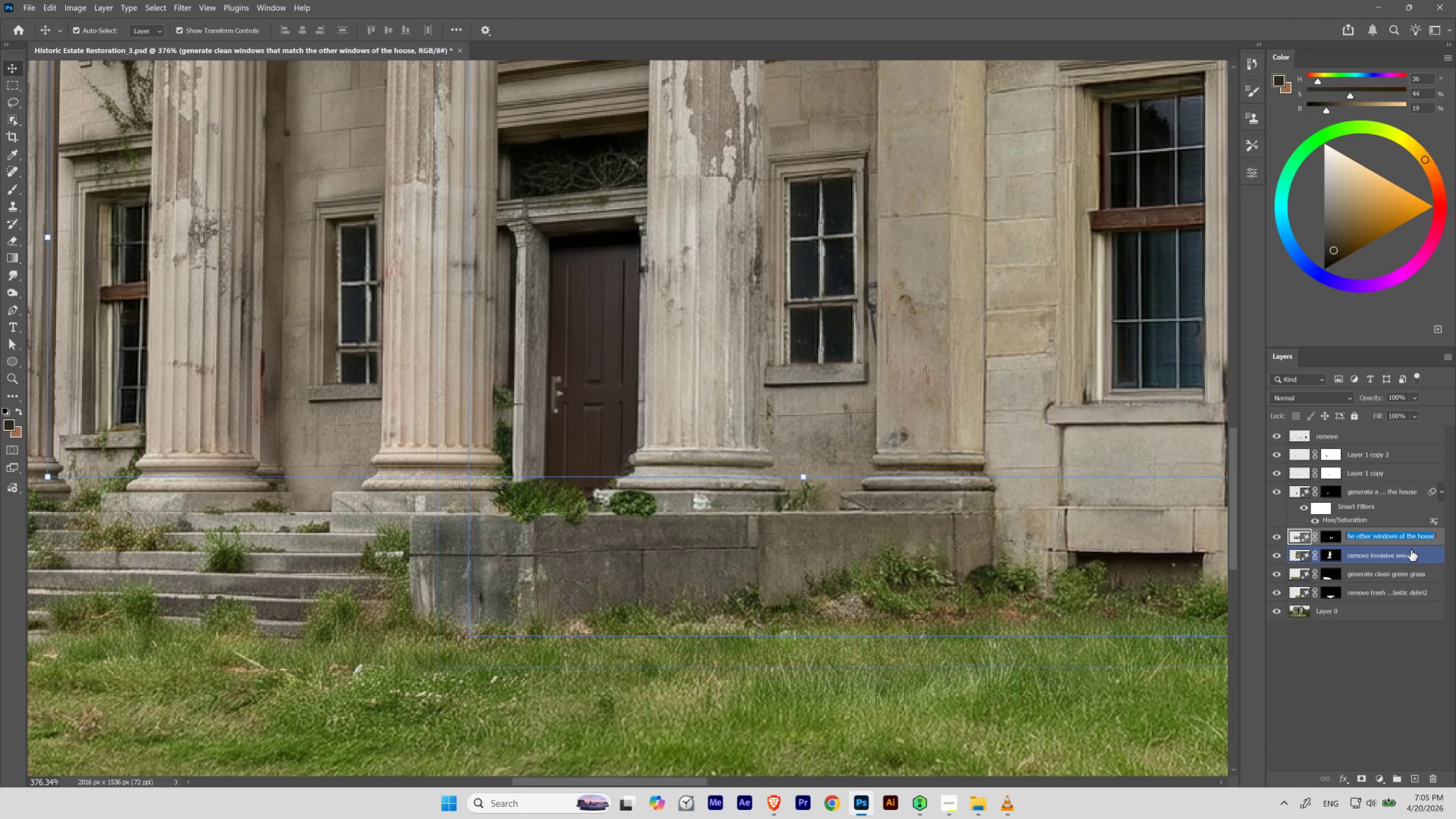 
type(windows)
 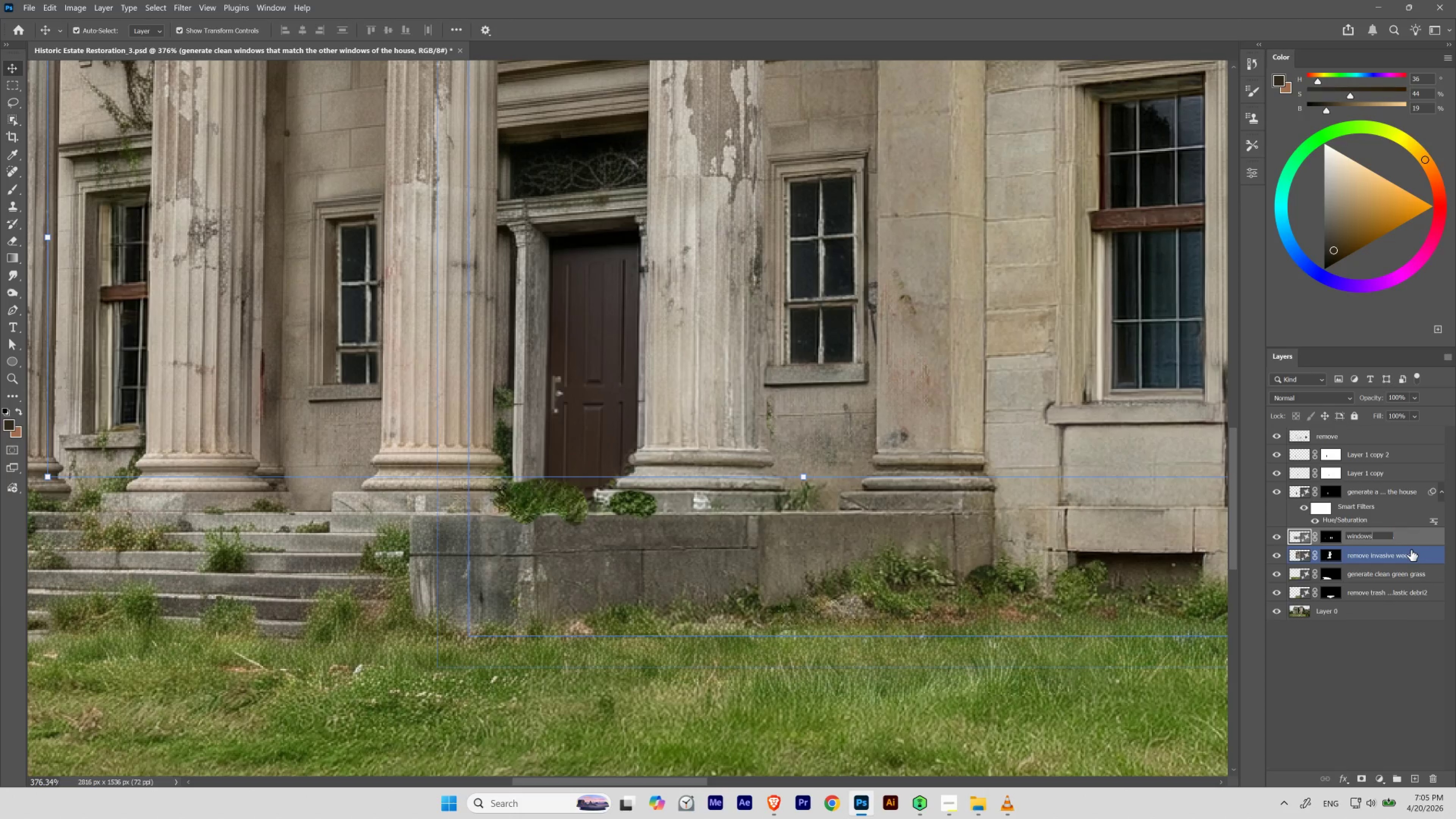 
key(Enter)
 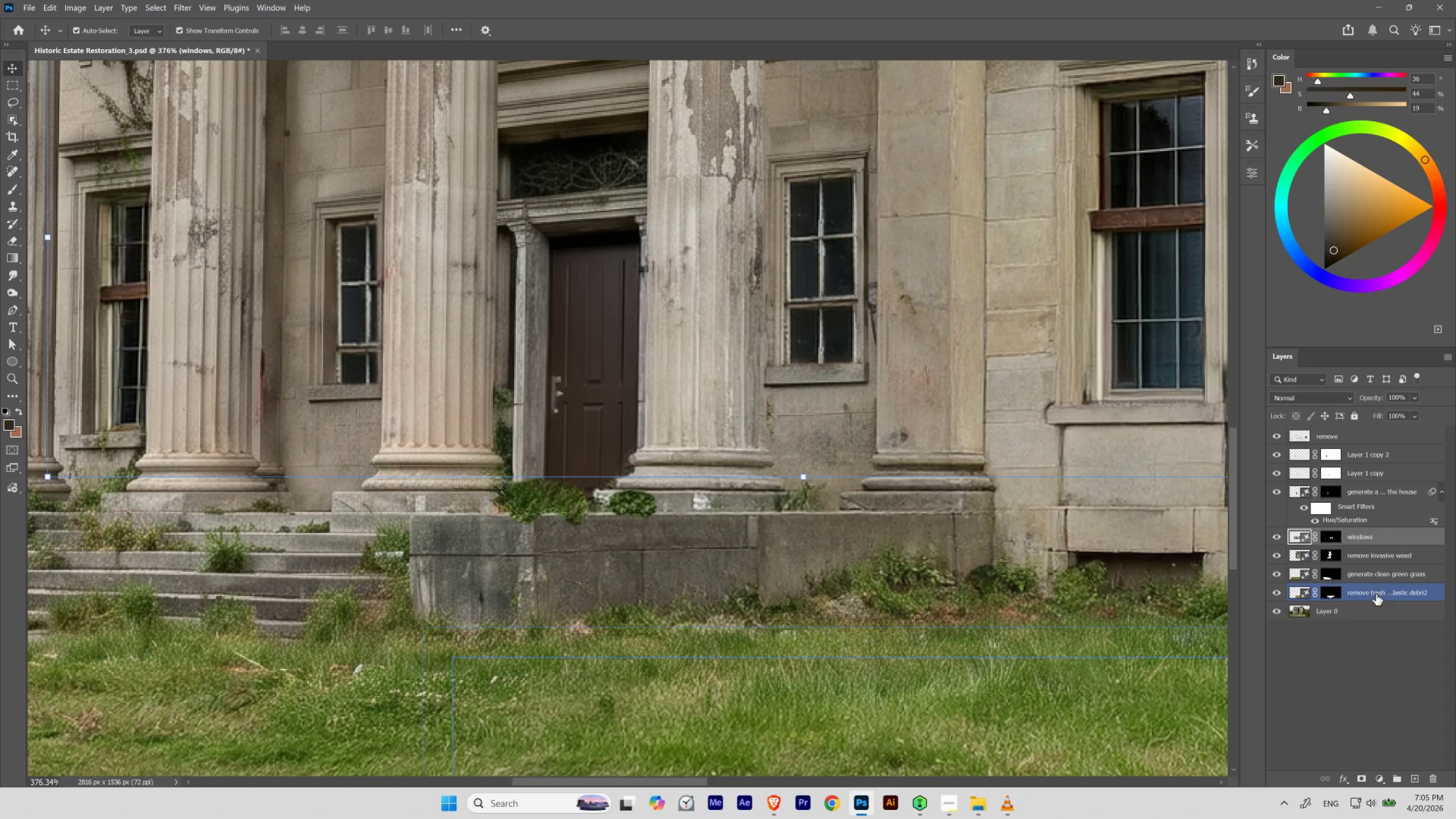 
wait(13.62)
 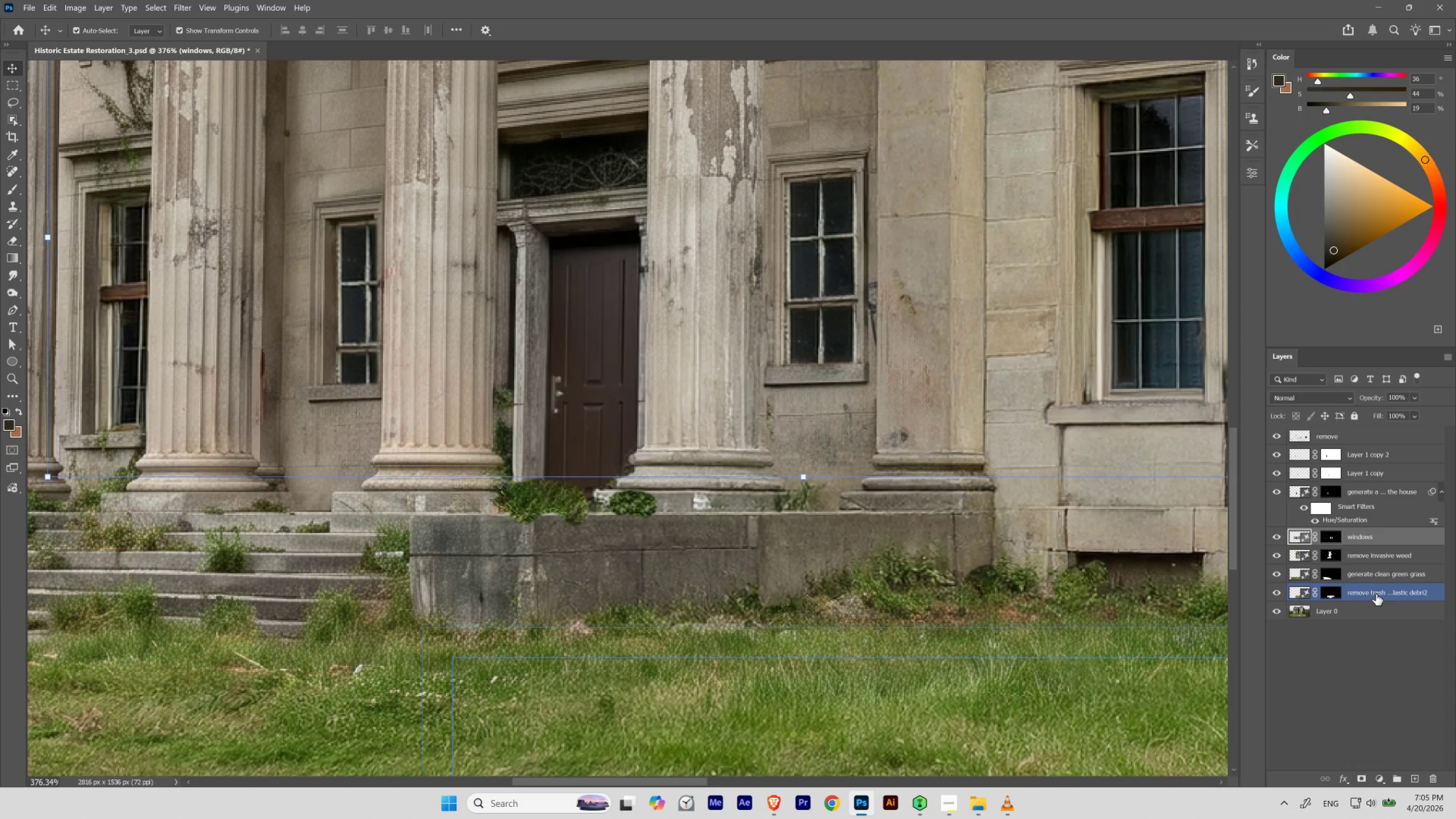 
left_click([1275, 555])
 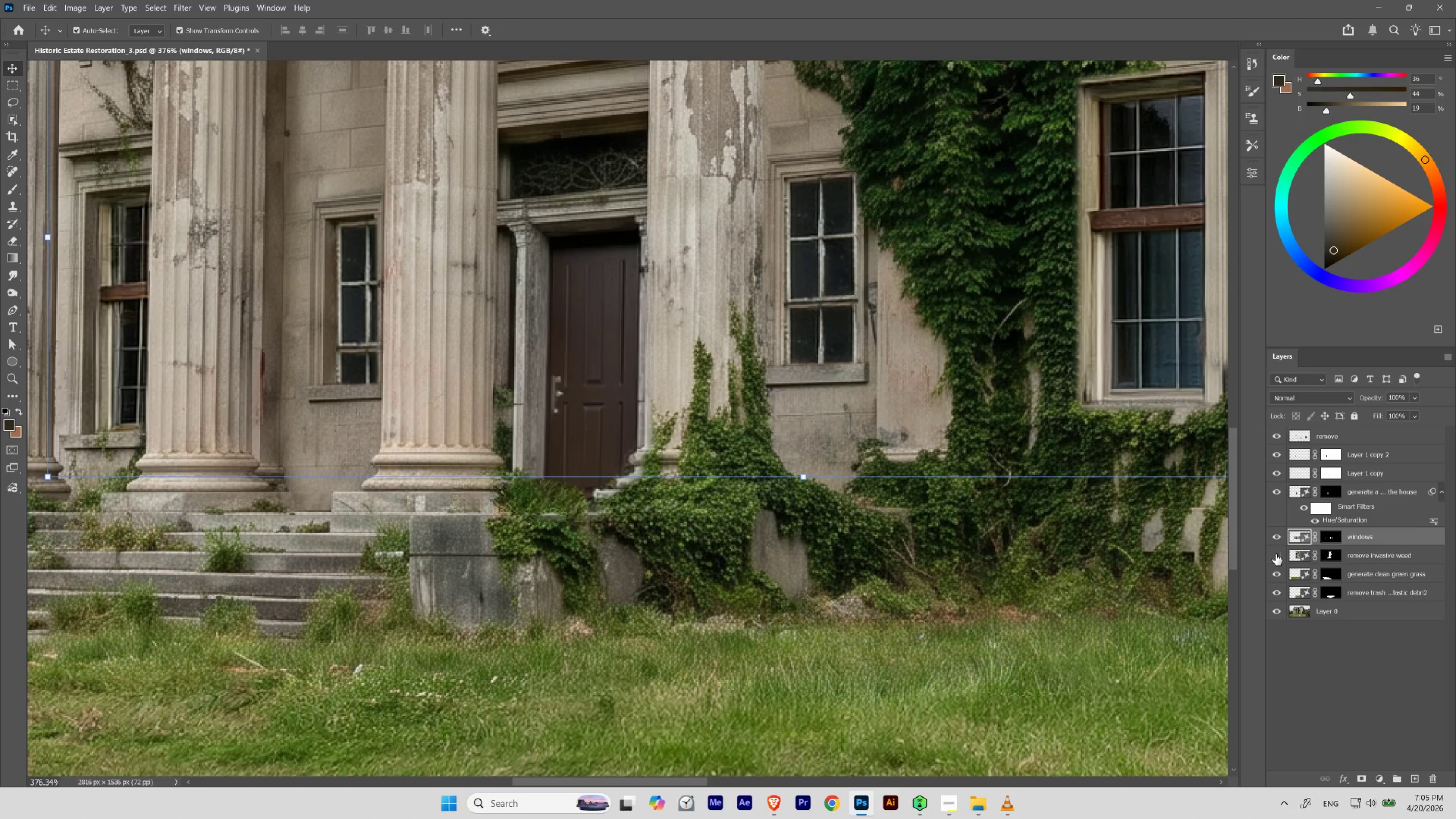 
left_click([1275, 554])
 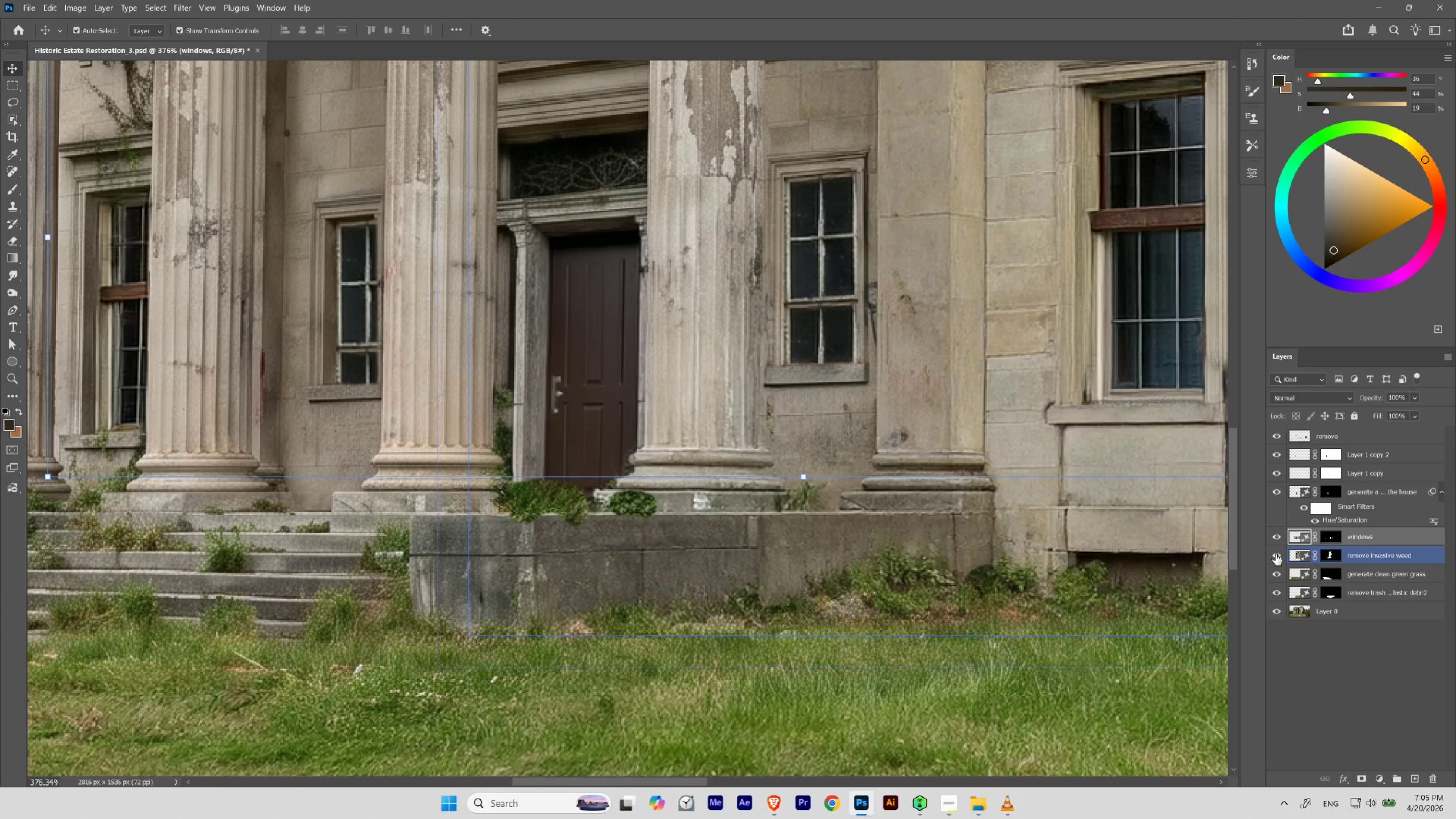 
left_click([1275, 554])
 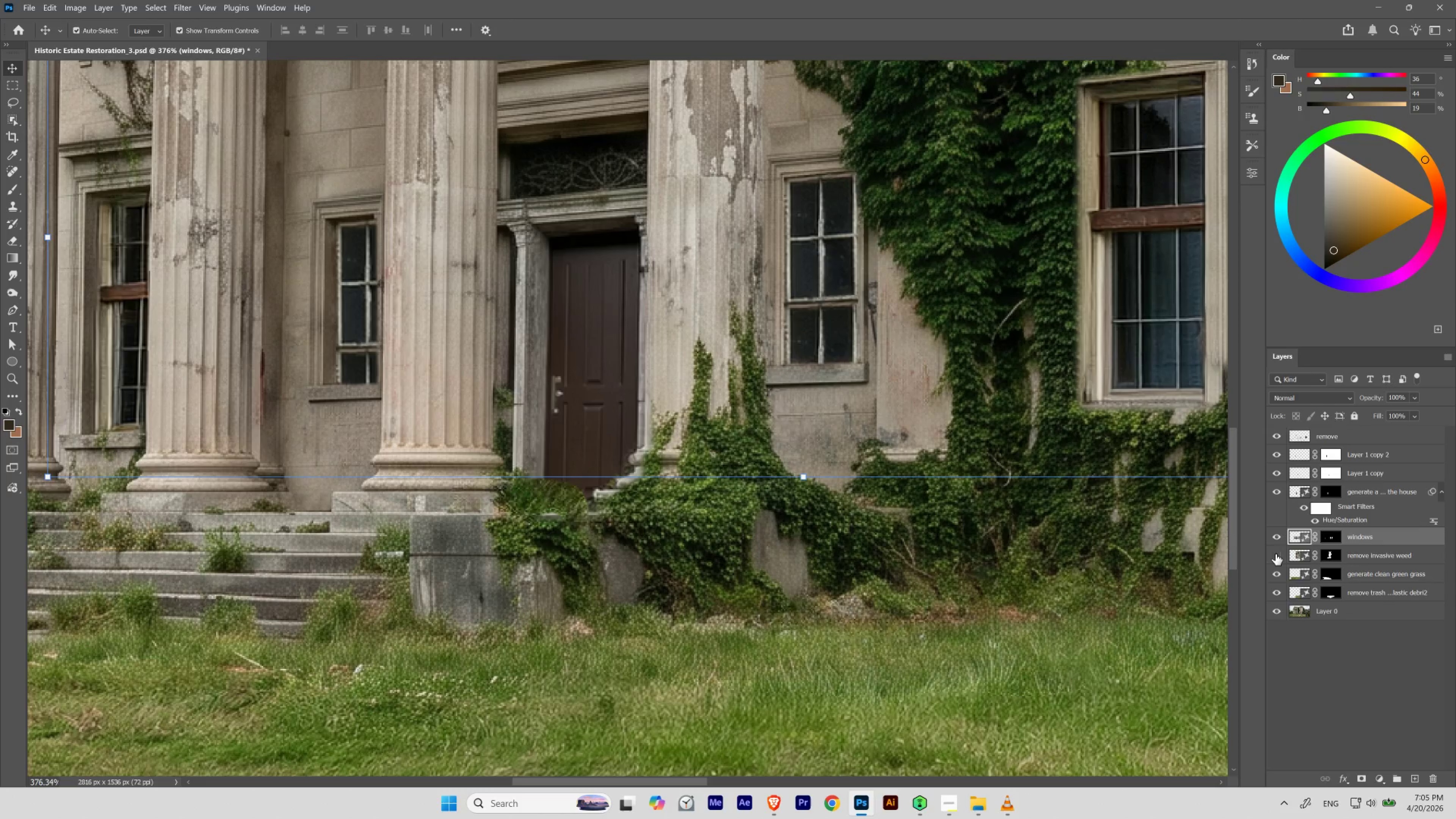 
left_click([1275, 554])
 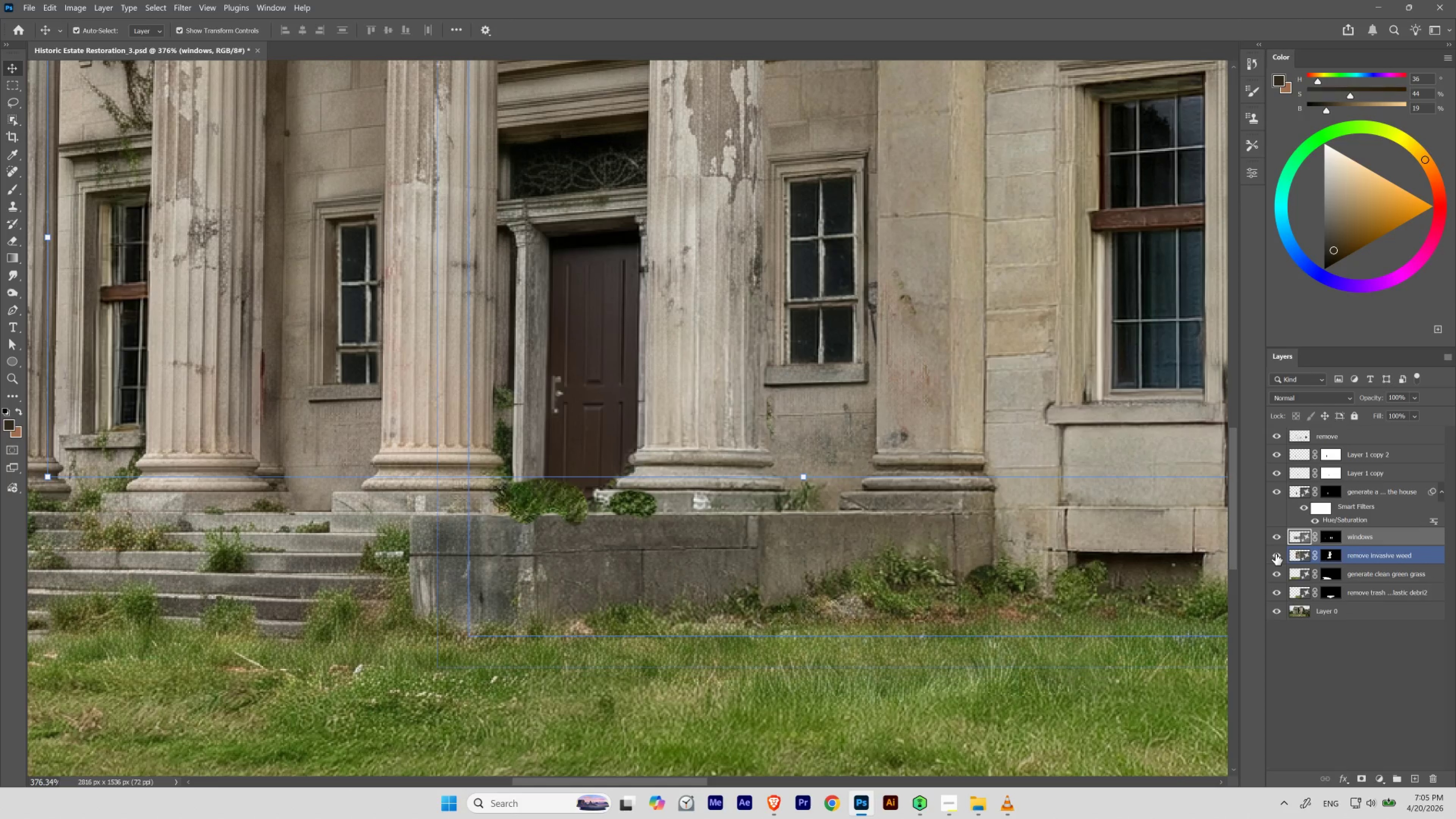 
left_click([1275, 554])
 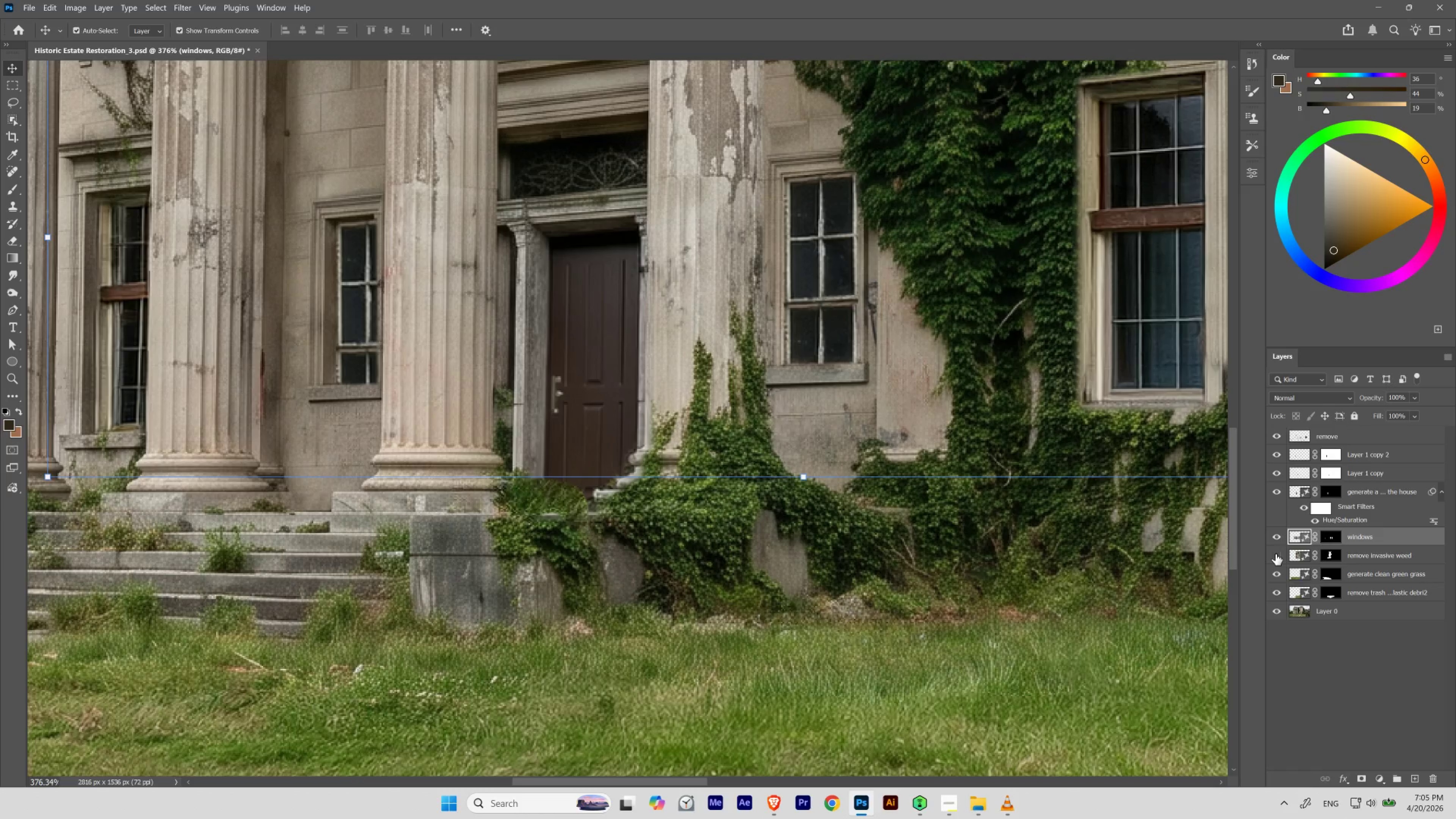 
left_click([1275, 554])
 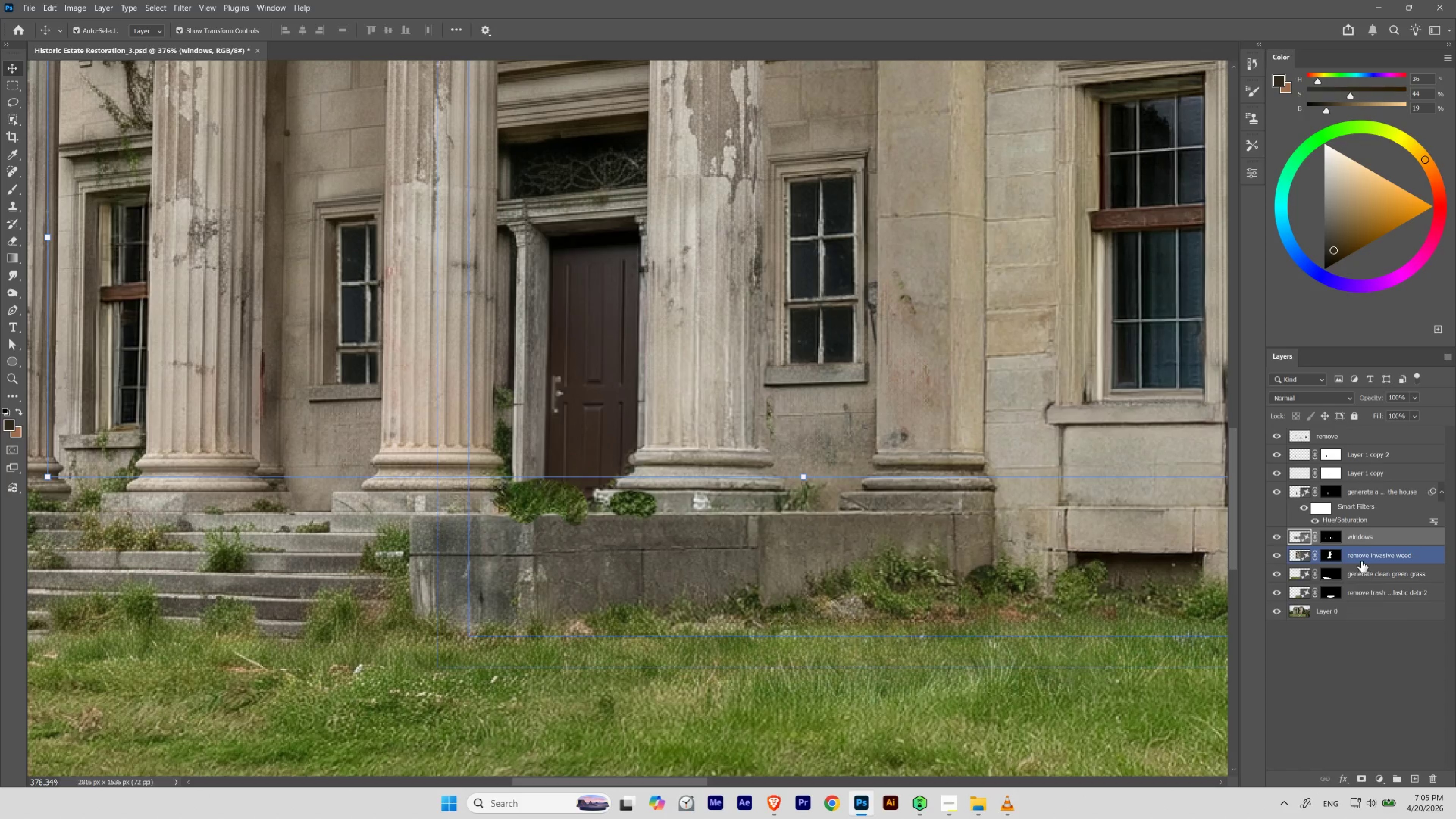 
left_click([1335, 558])
 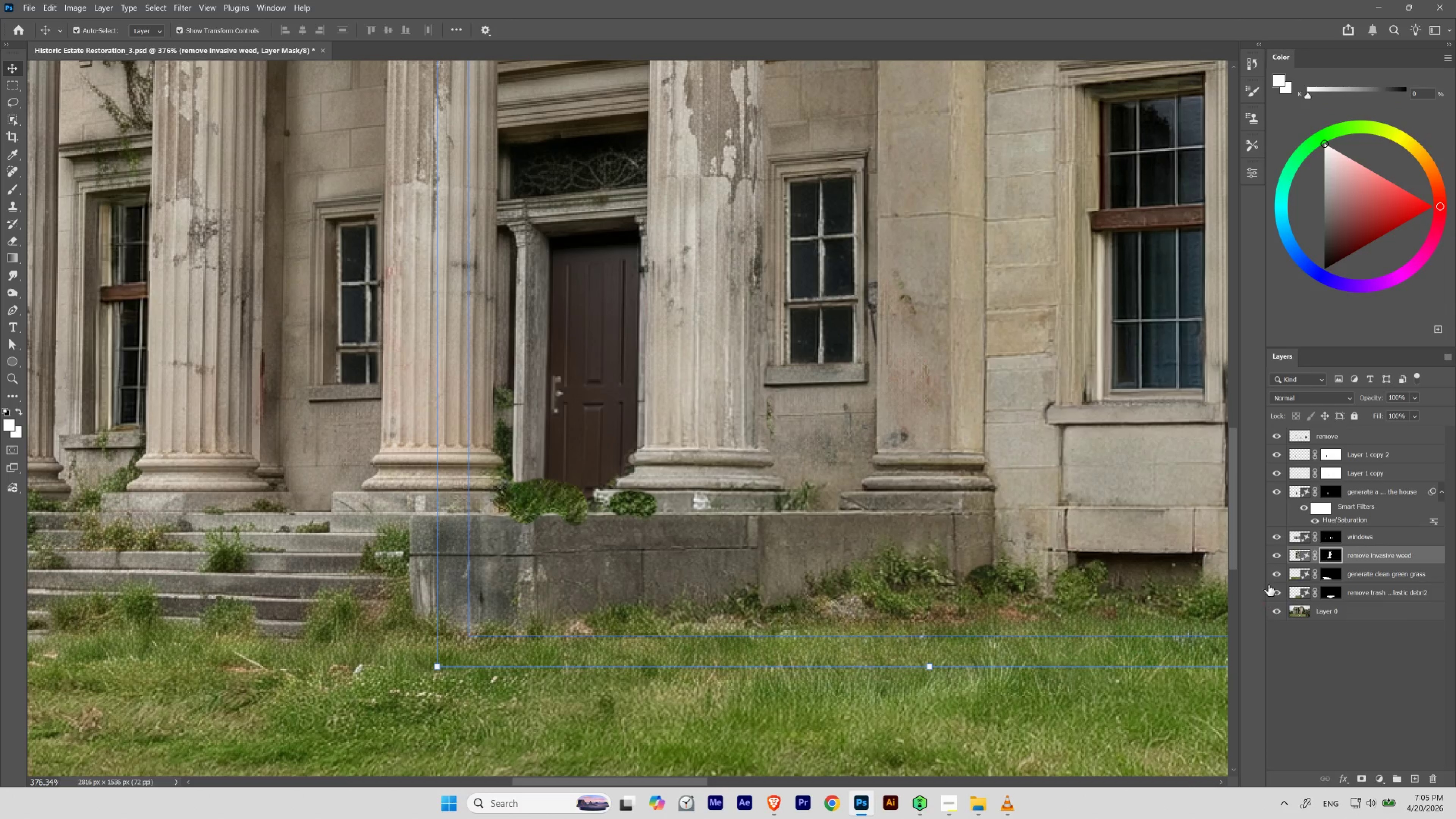 
left_click([1333, 559])
 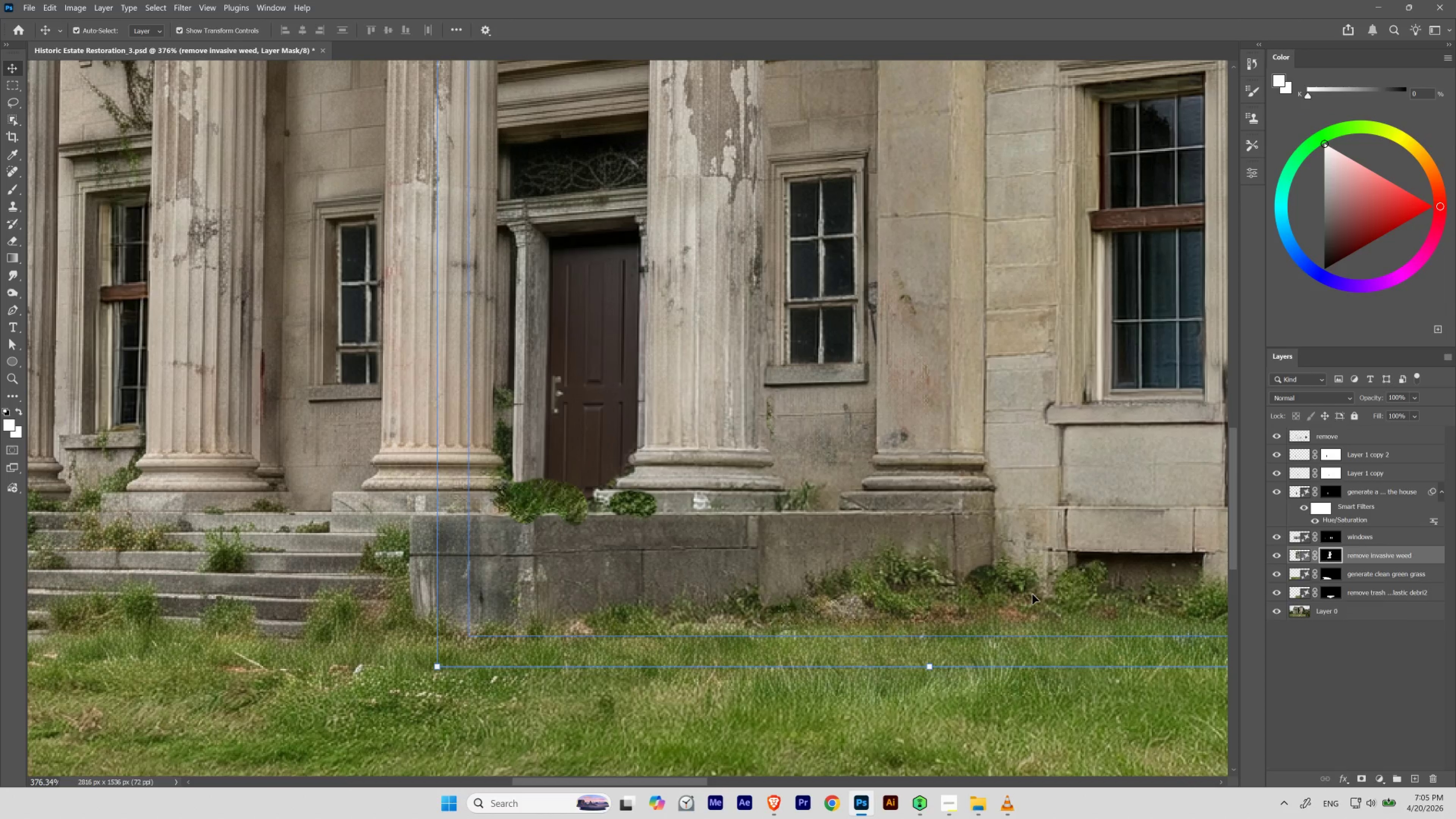 
key(B)
 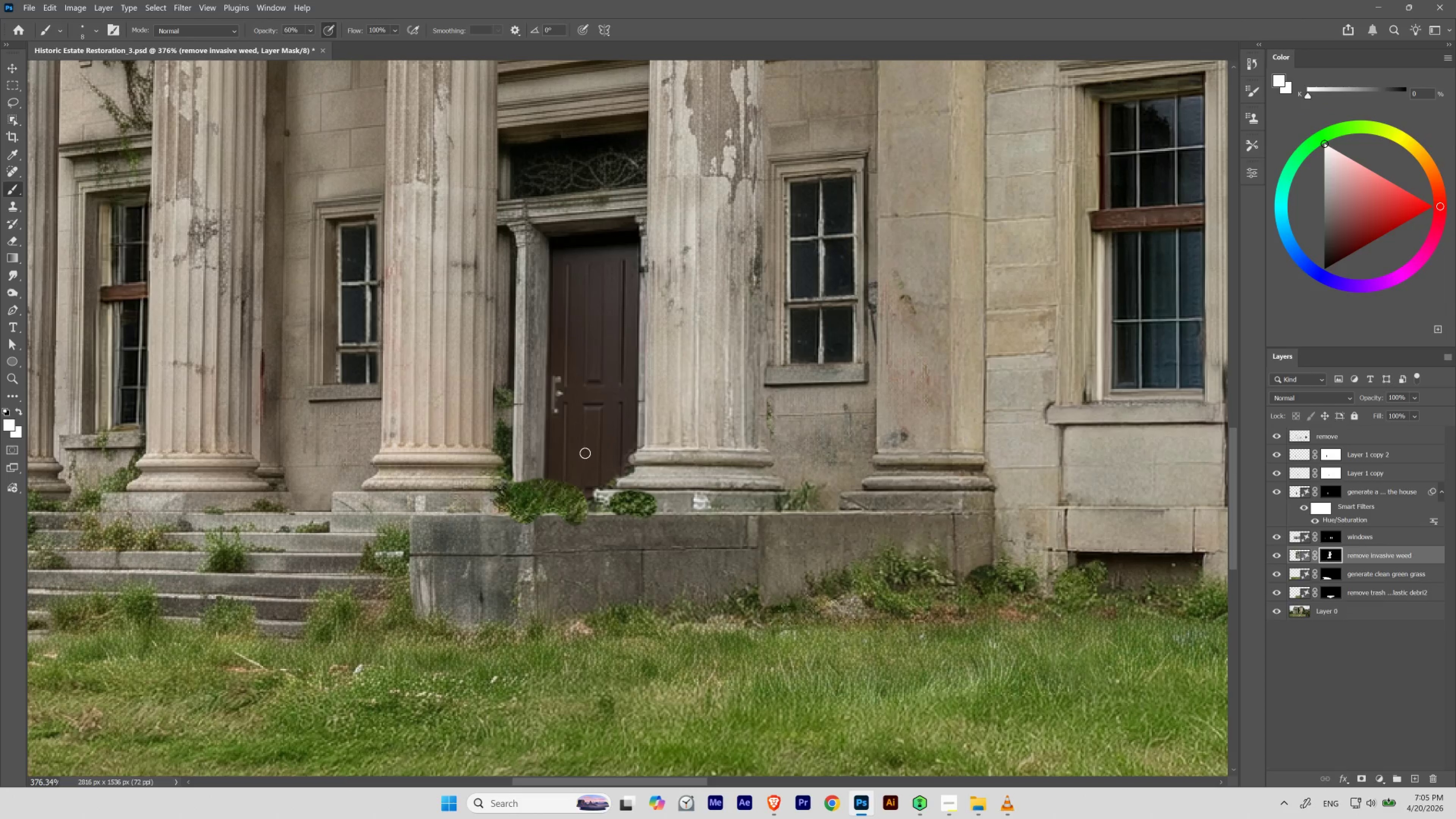 
key(D)
 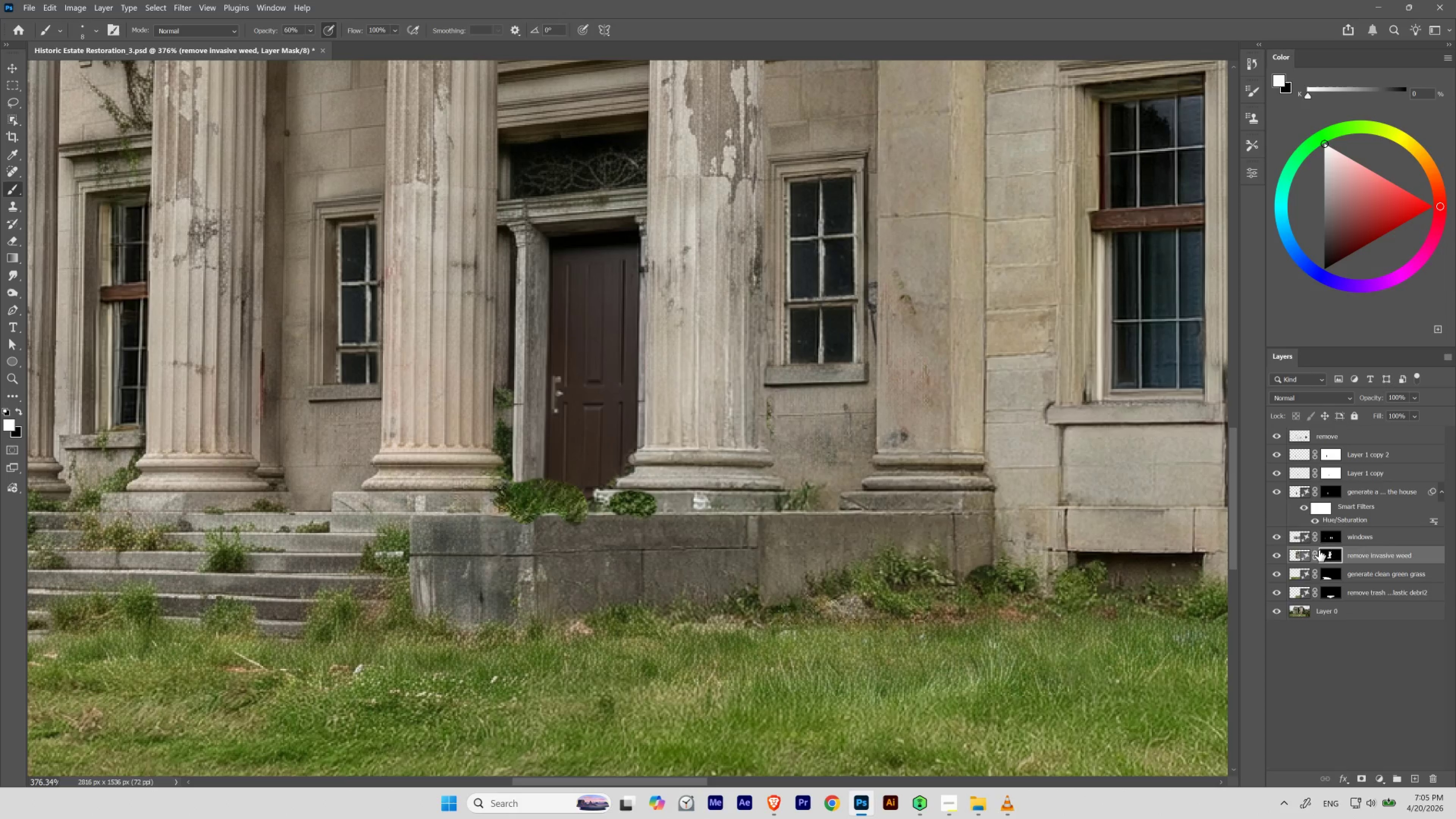 
left_click([1330, 556])
 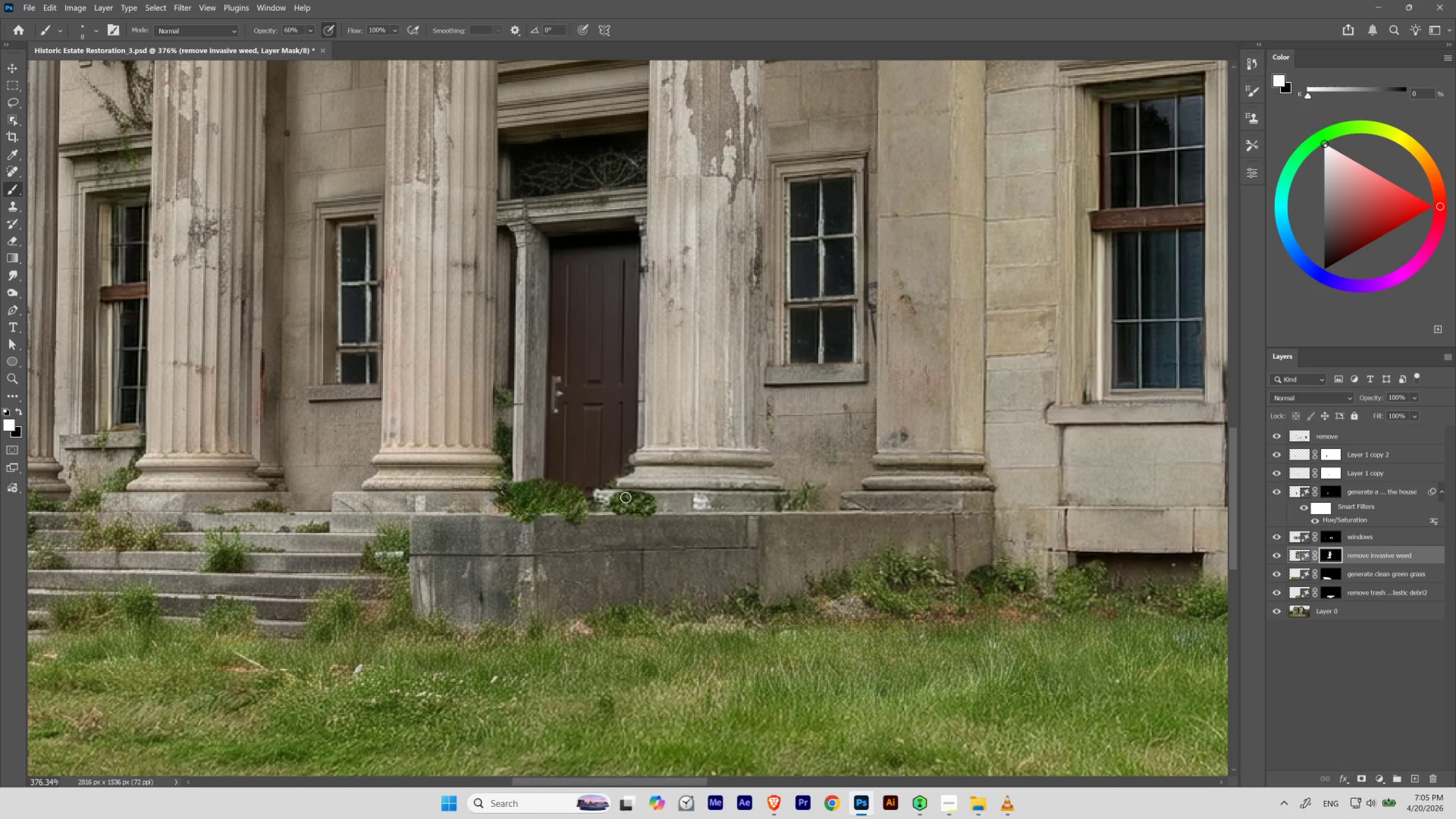 
key(X)
 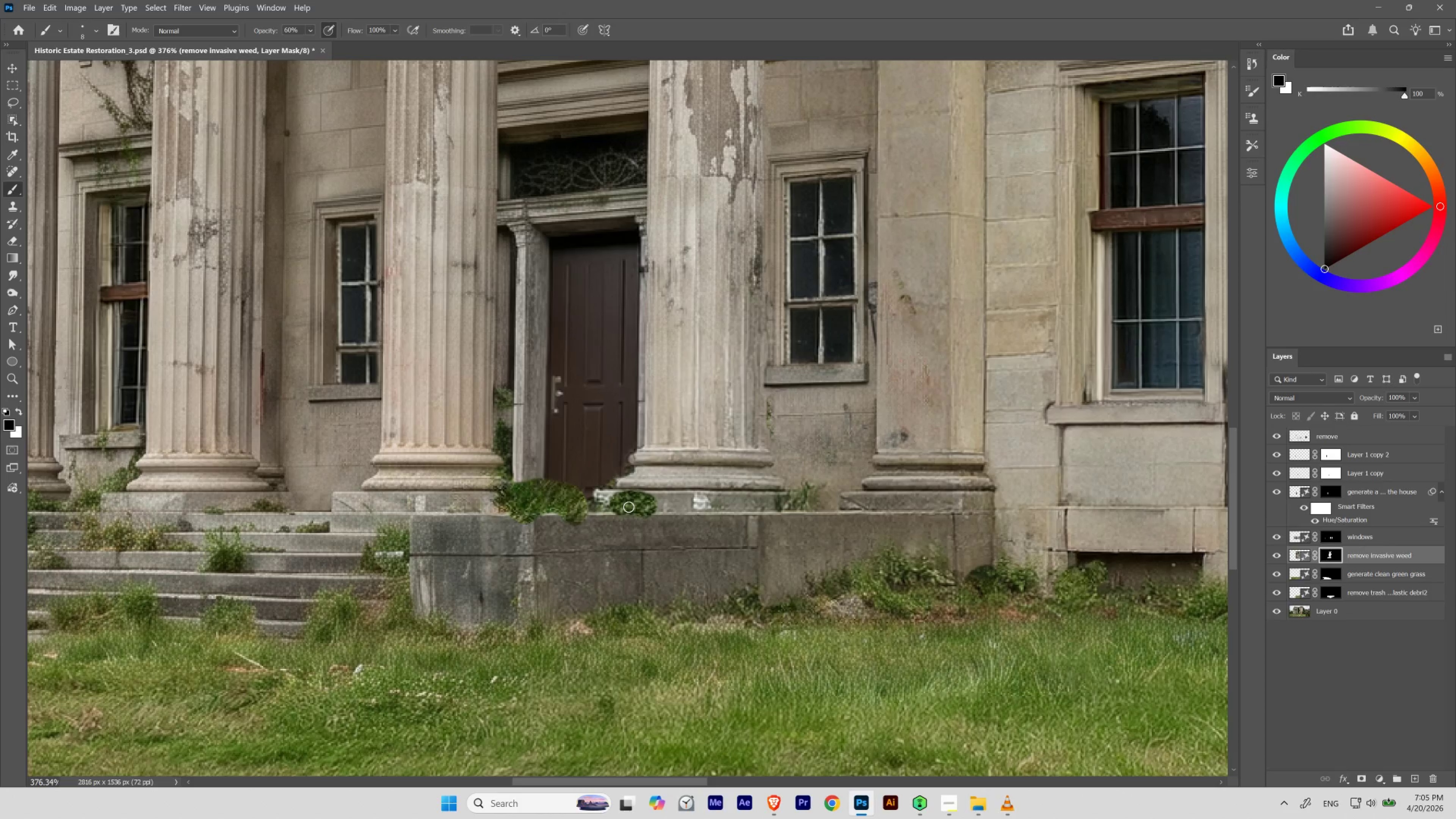 
type(xx)
 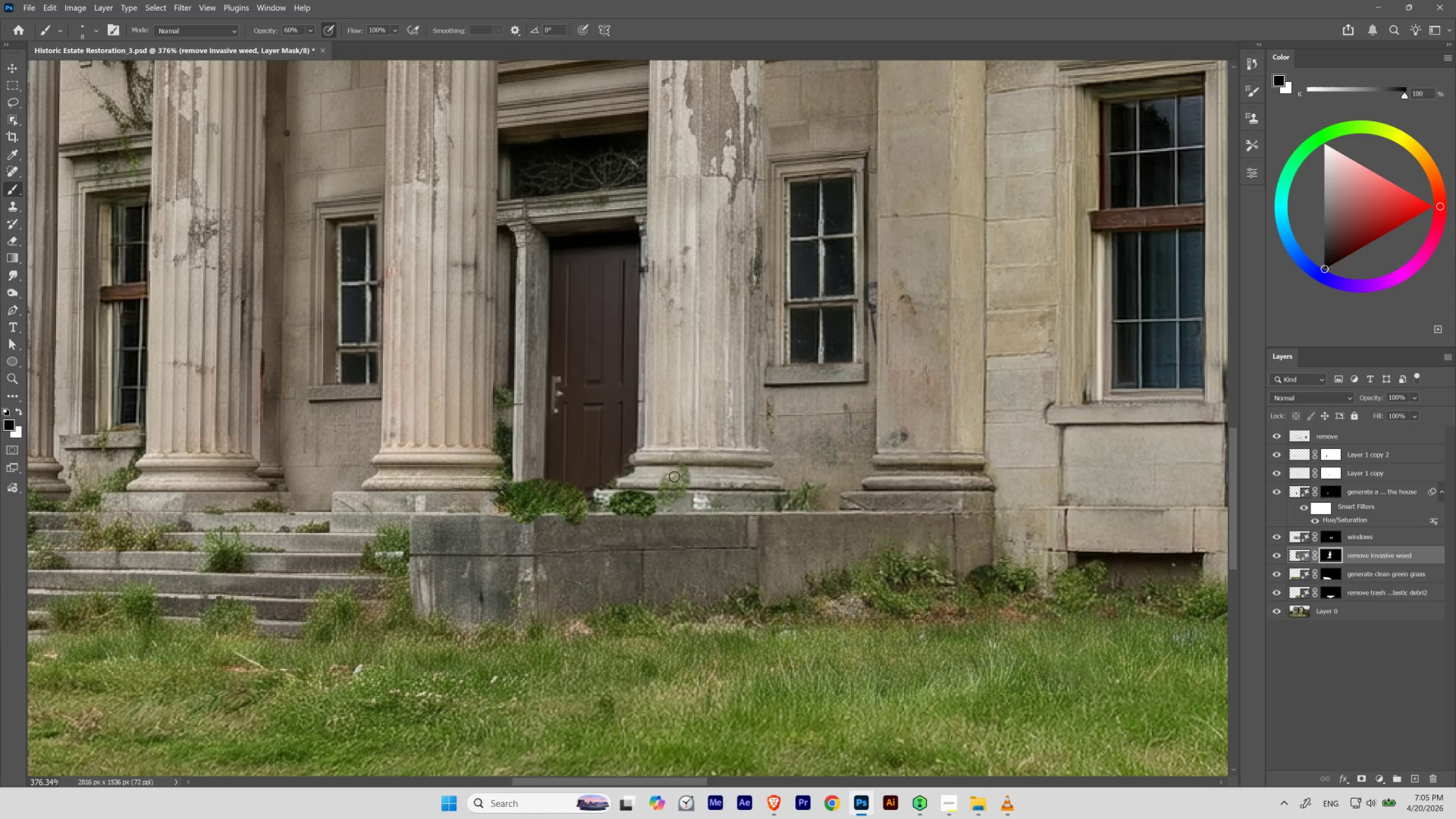 
key(Control+Z)
 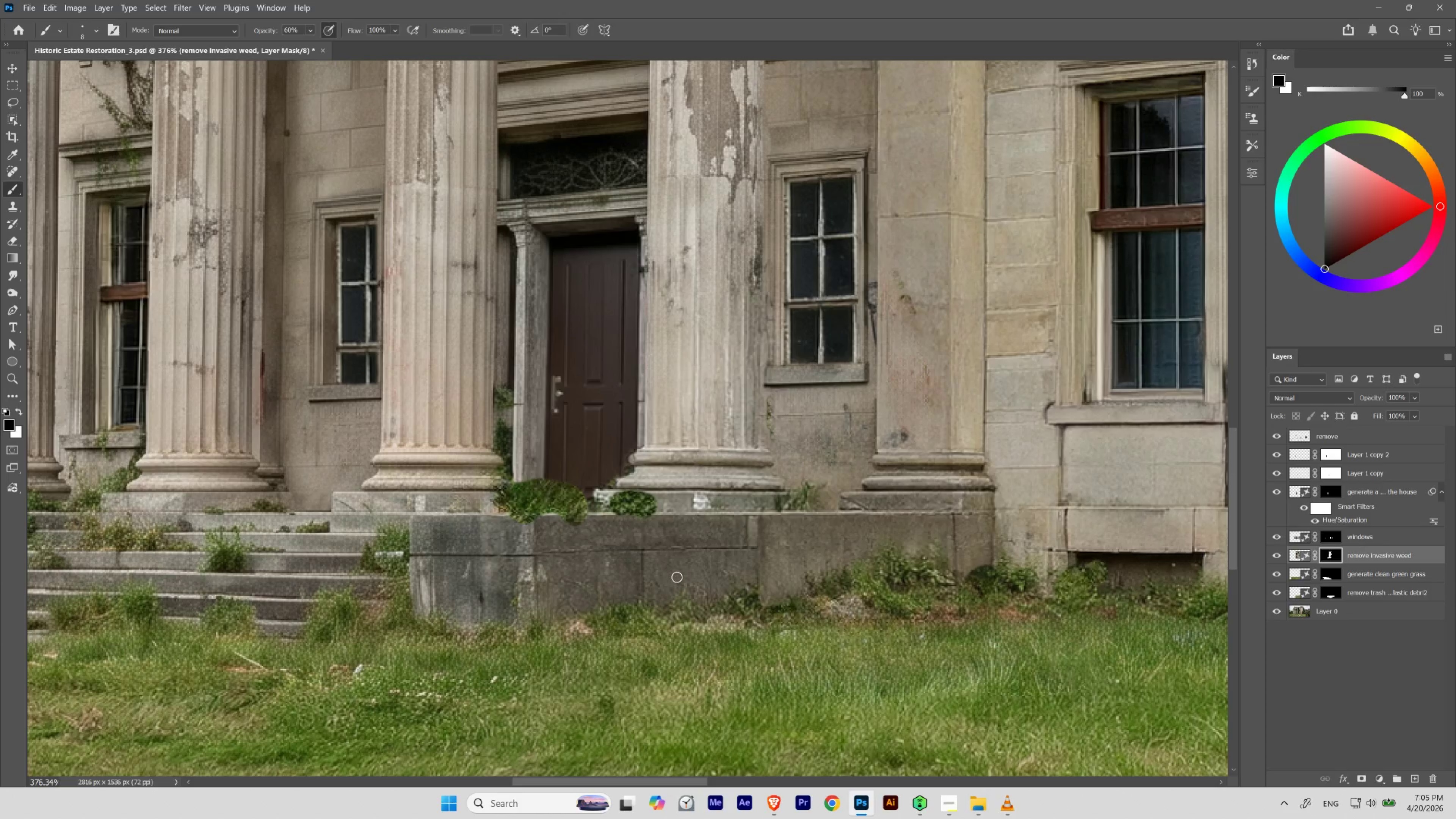 
key(Numpad0)
 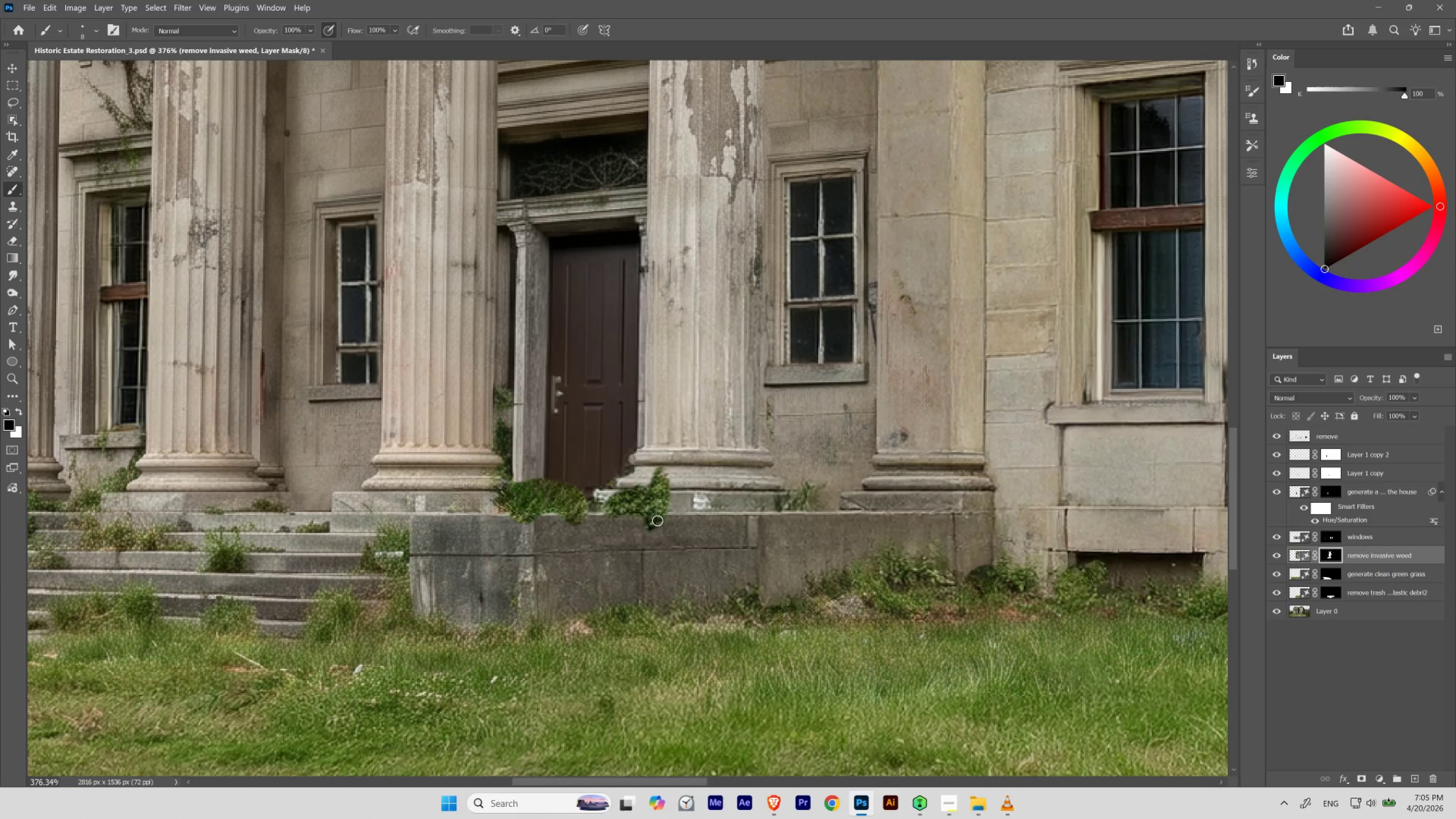 
key(Control+Z)
 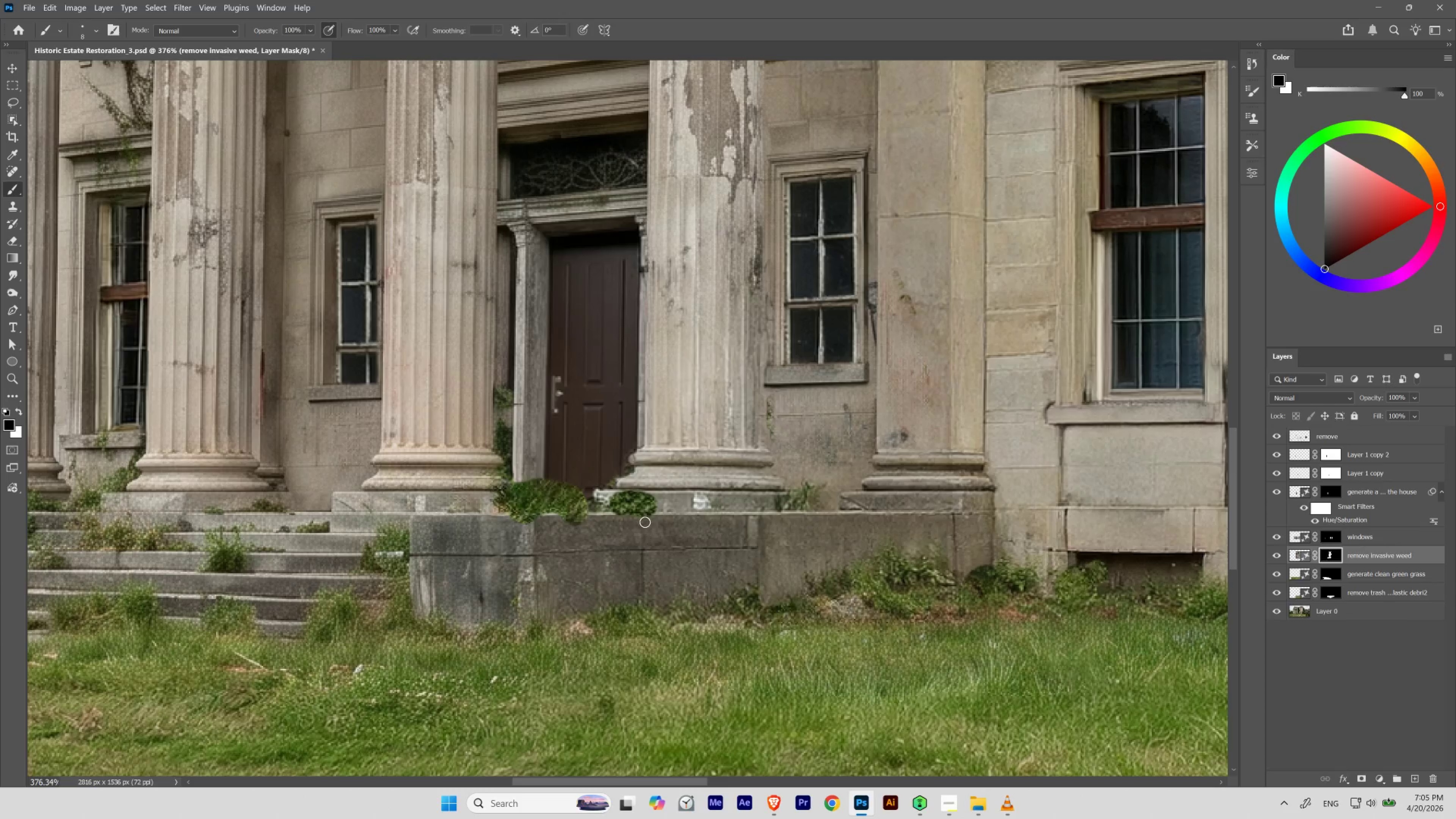 
key(X)
 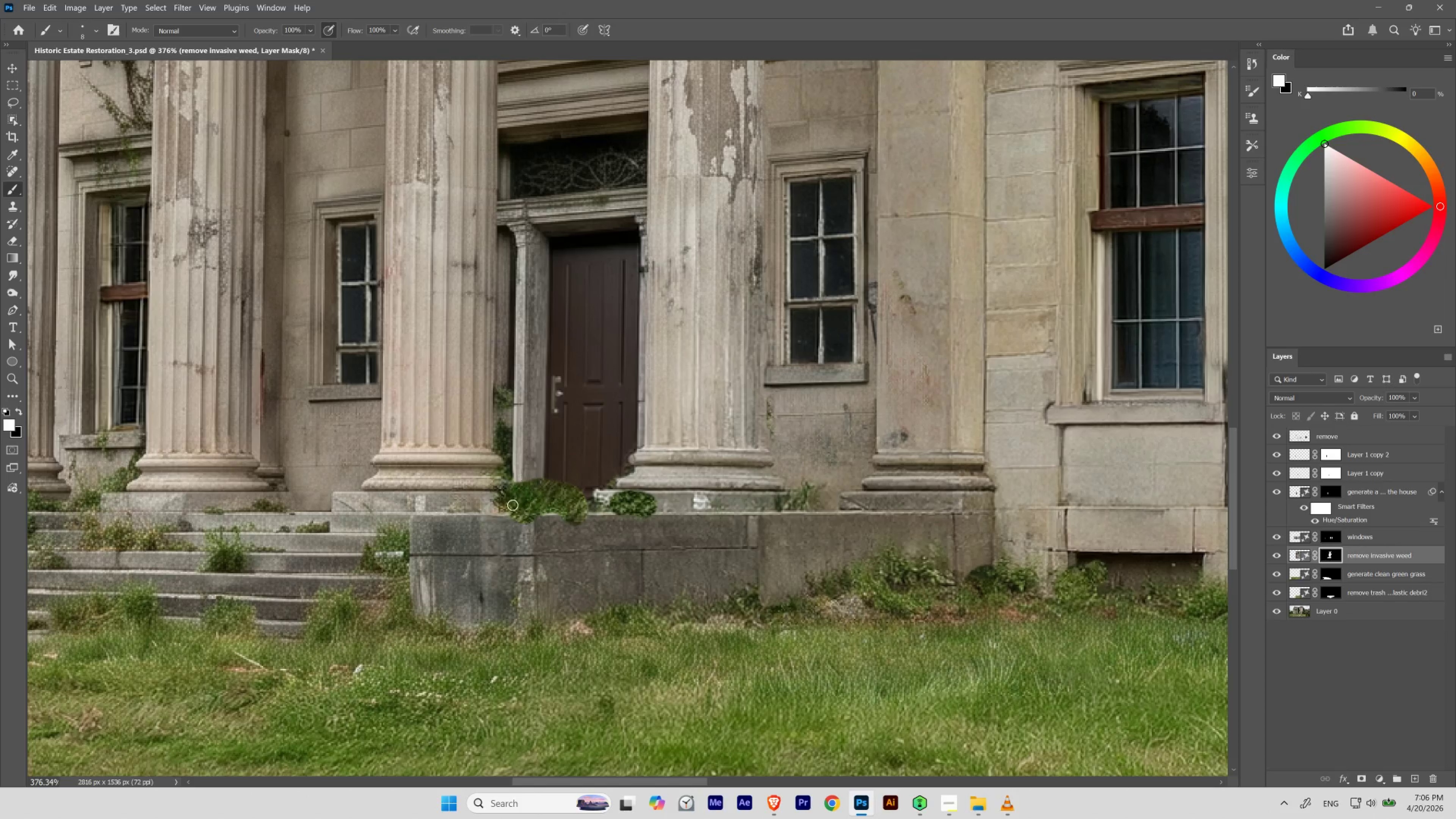 
hold_key(key=Space, duration=4.3)
 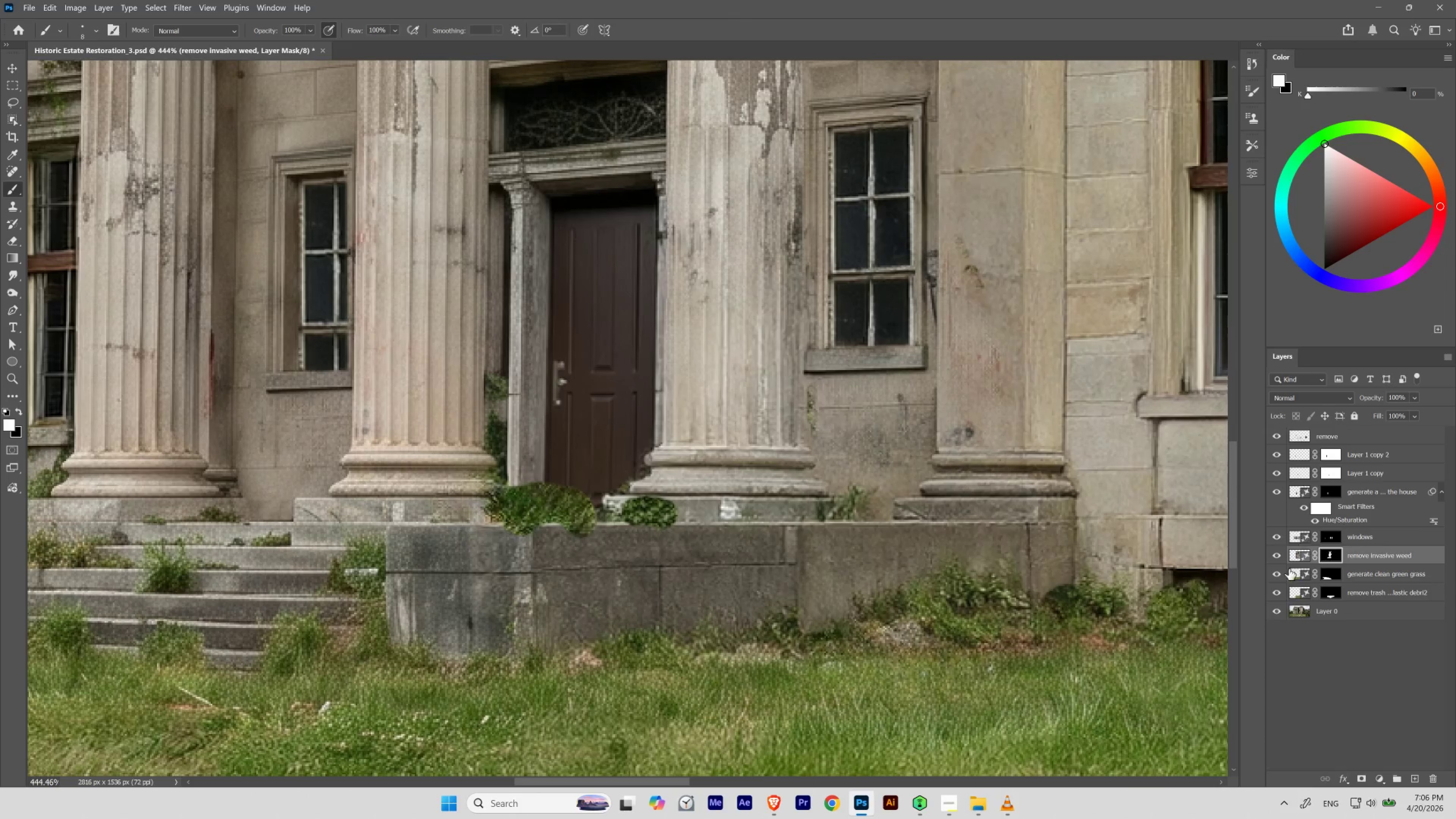 
hold_key(key=ControlLeft, duration=3.52)
left_click_drag(start_coordinate=[541, 457], to_coordinate=[538, 567])
 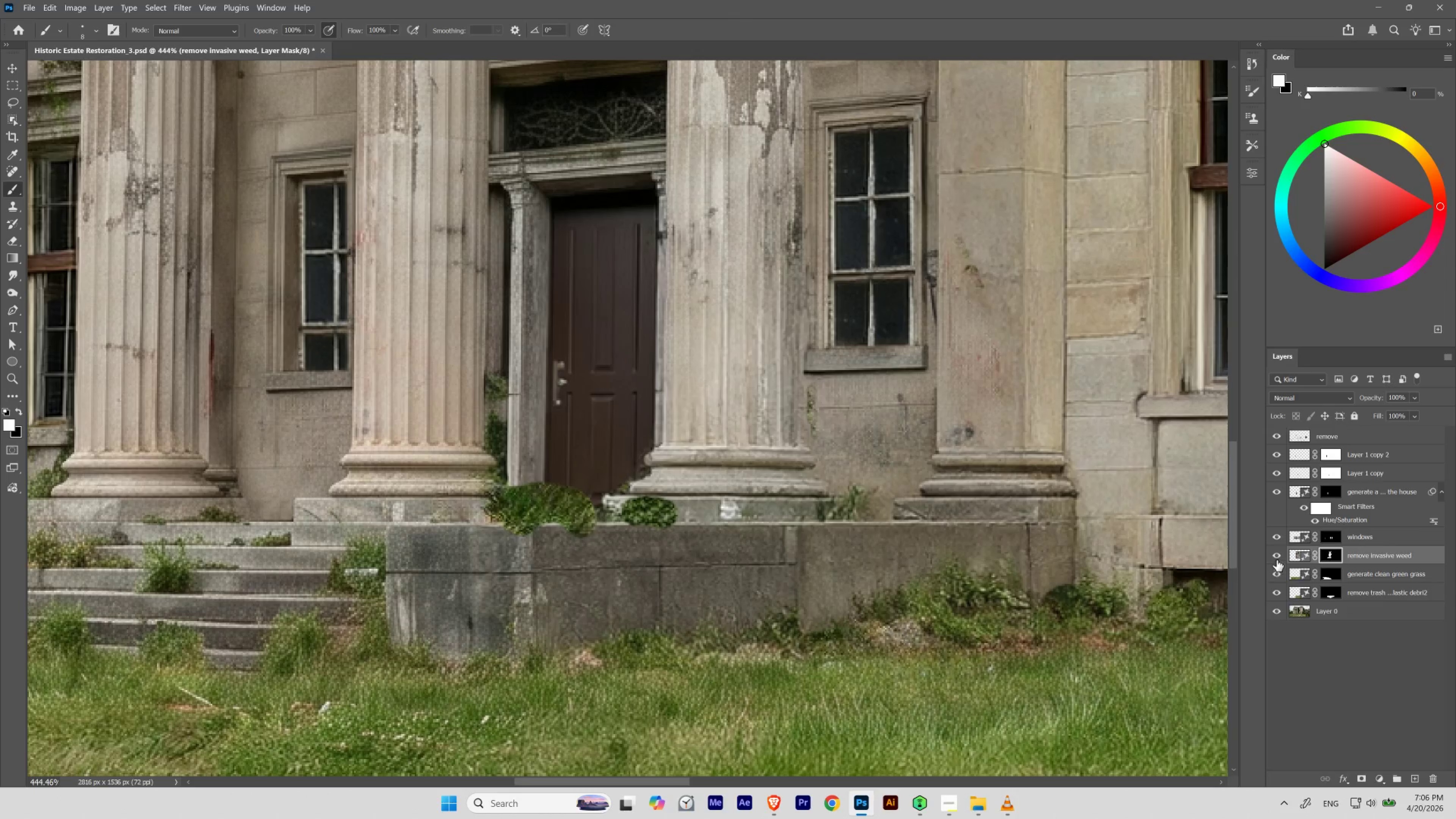 
double_click([1279, 556])
 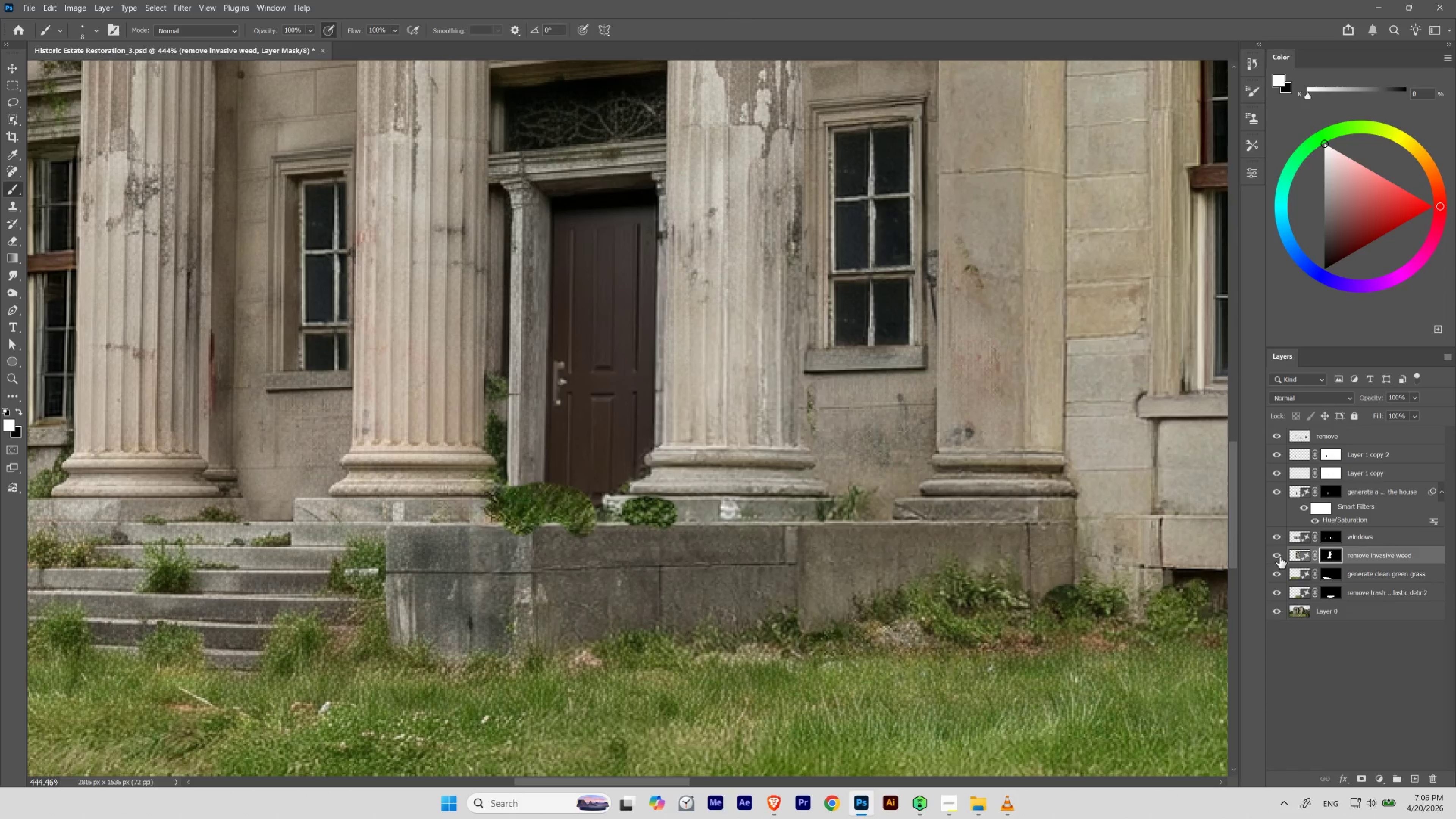 
left_click([1280, 556])
 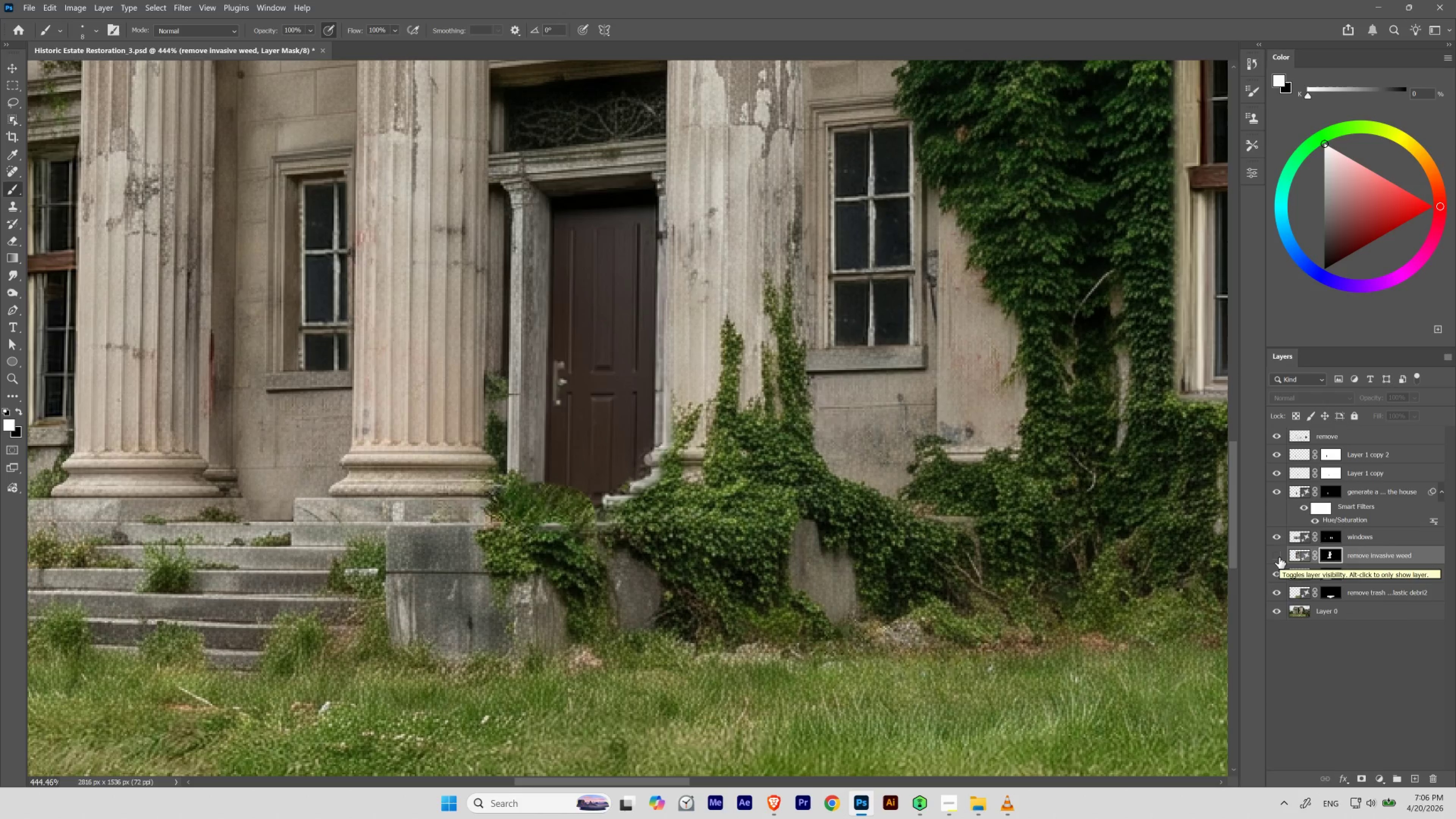 
left_click([1279, 556])
 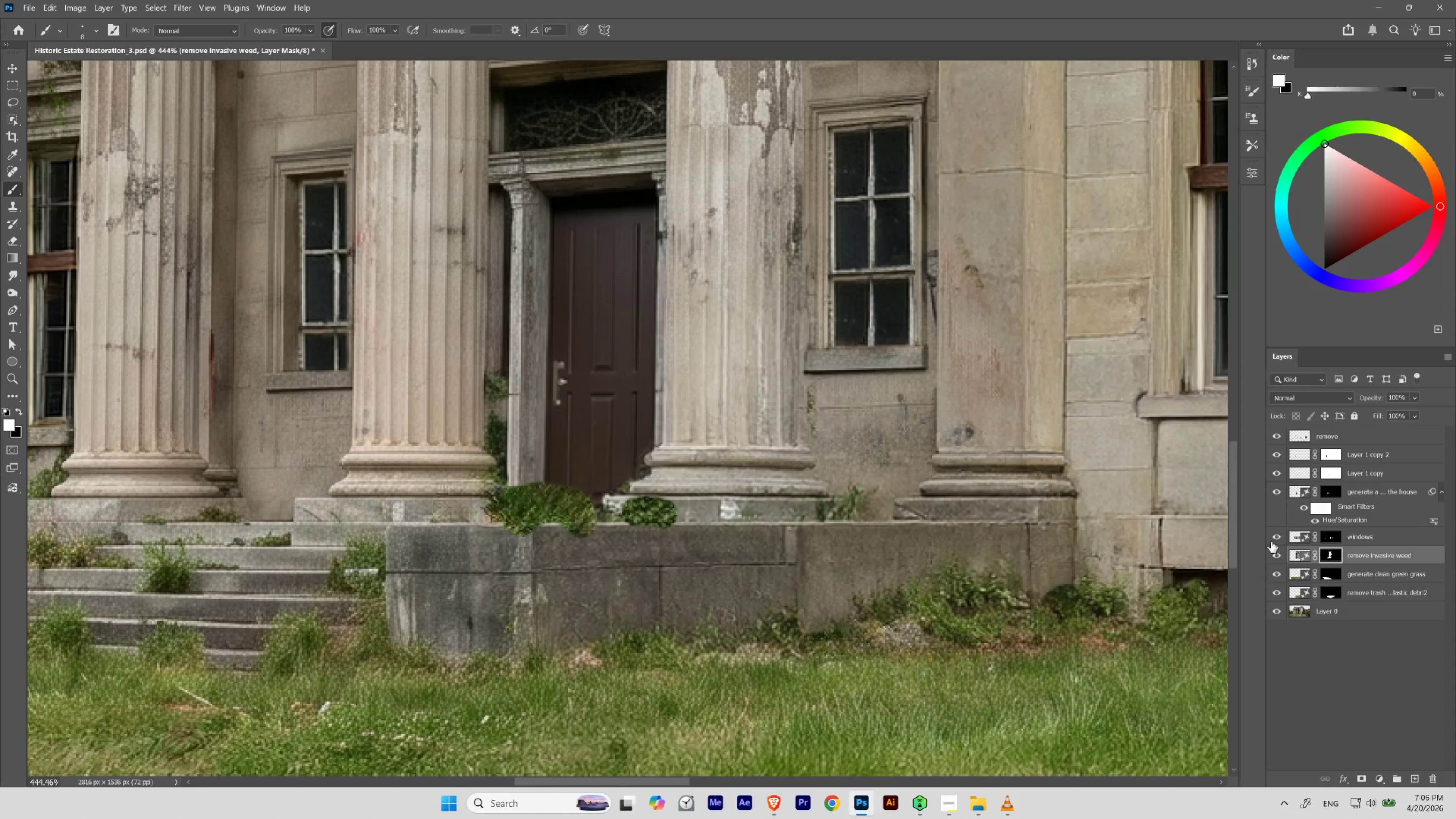 
left_click([1353, 441])
 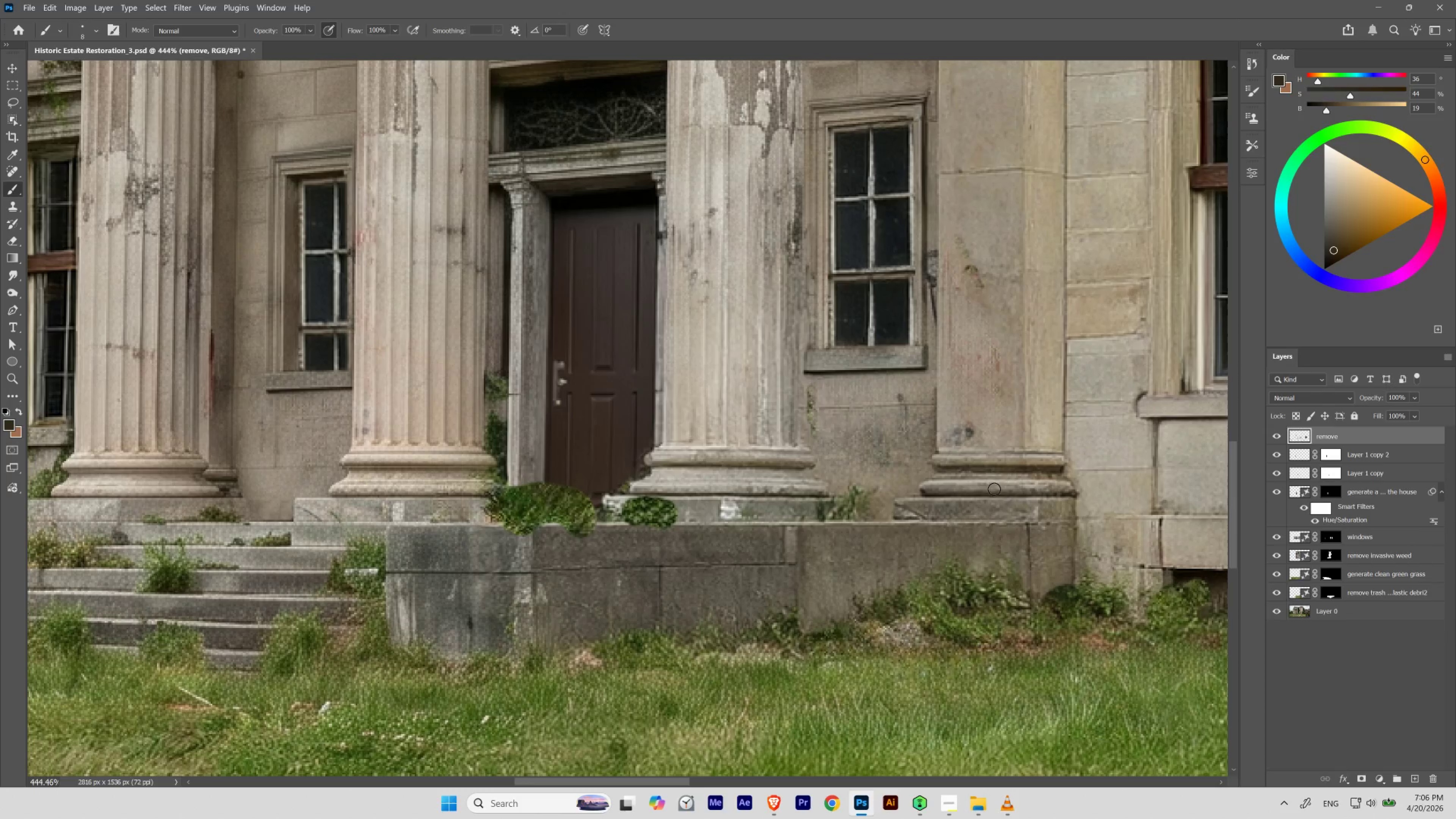 
hold_key(key=Space, duration=1.28)
 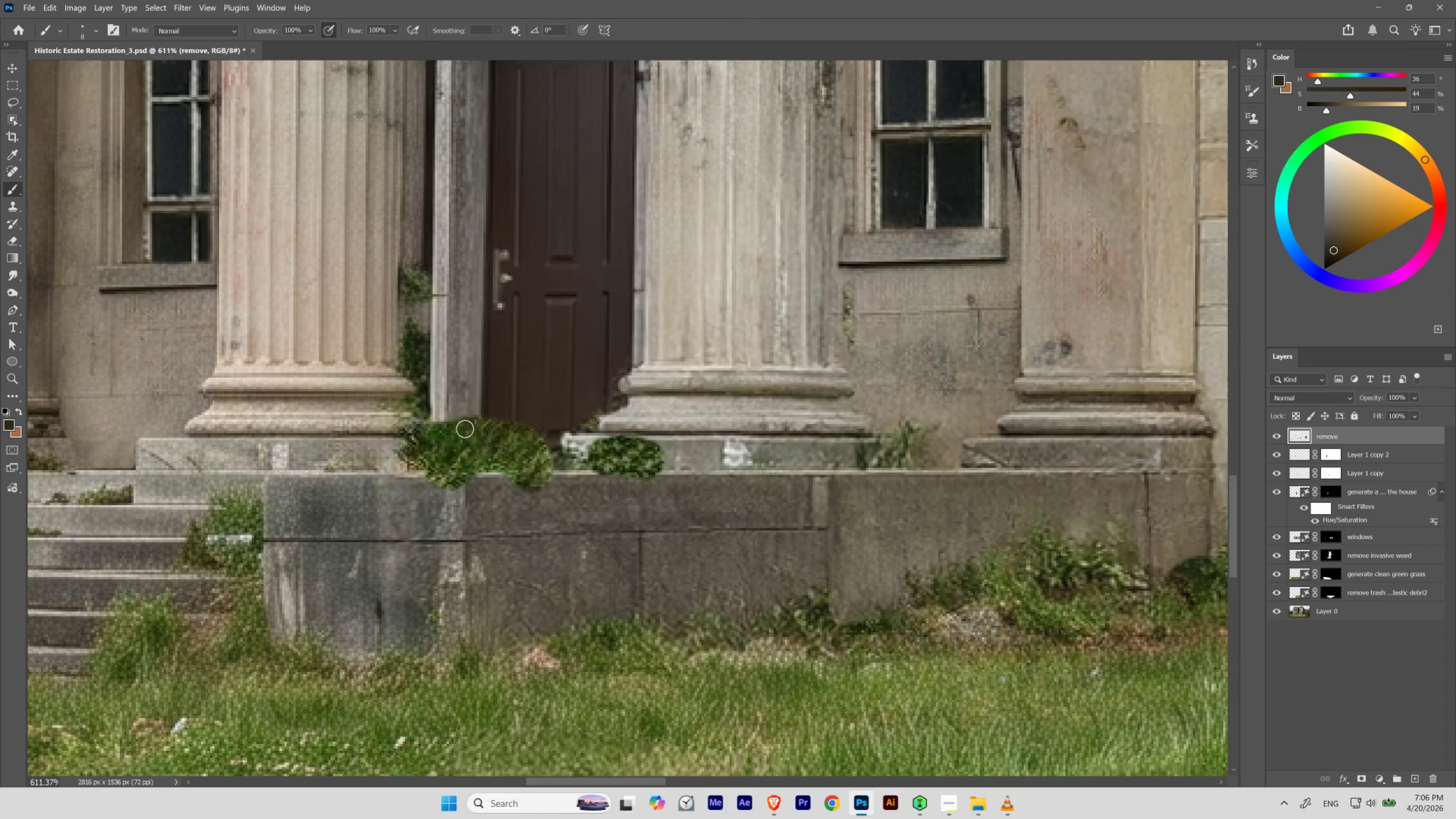 
left_click_drag(start_coordinate=[581, 409], to_coordinate=[513, 340])
 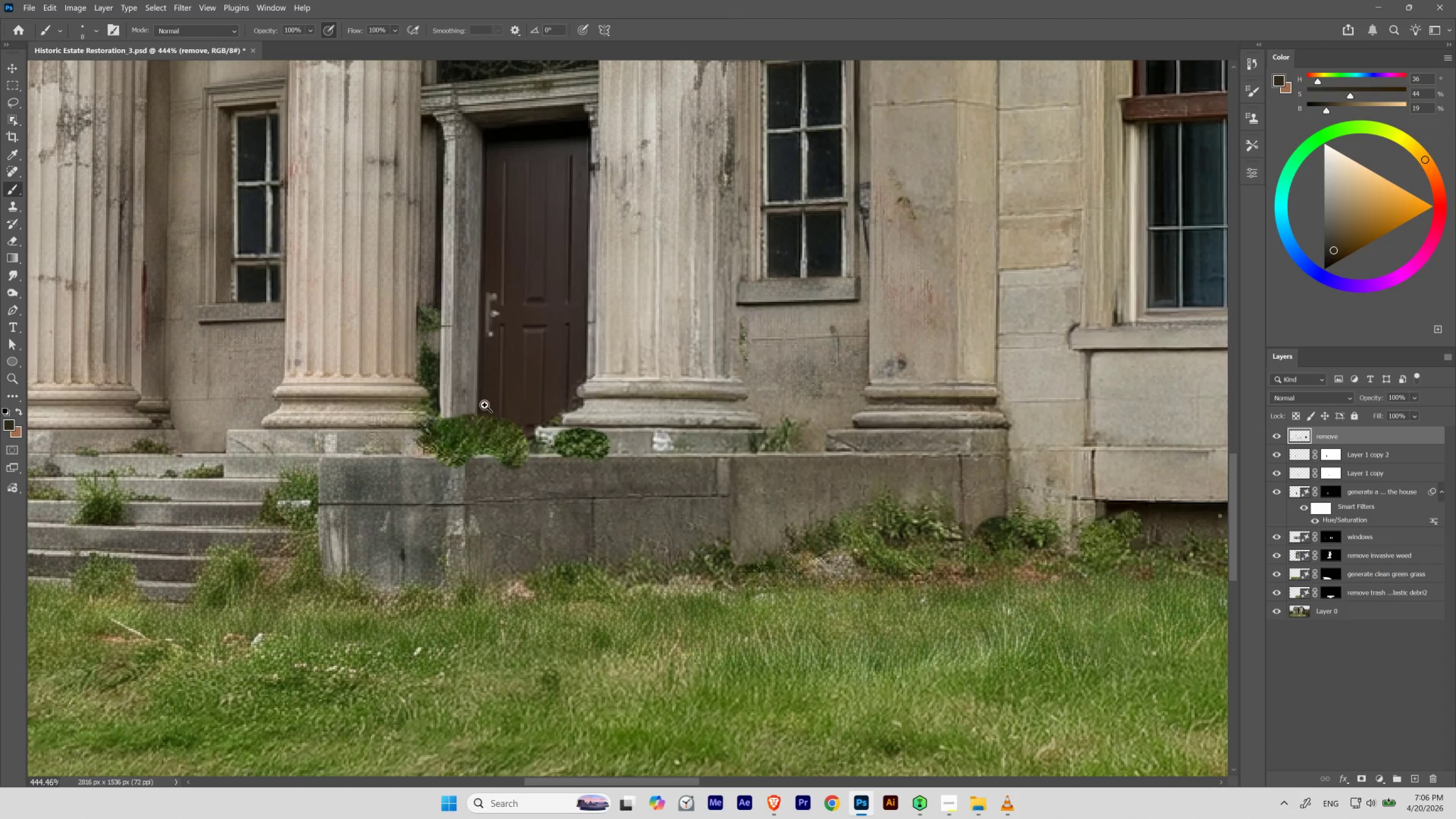 
hold_key(key=ControlLeft, duration=0.5)
left_click_drag(start_coordinate=[465, 407], to_coordinate=[481, 426])
 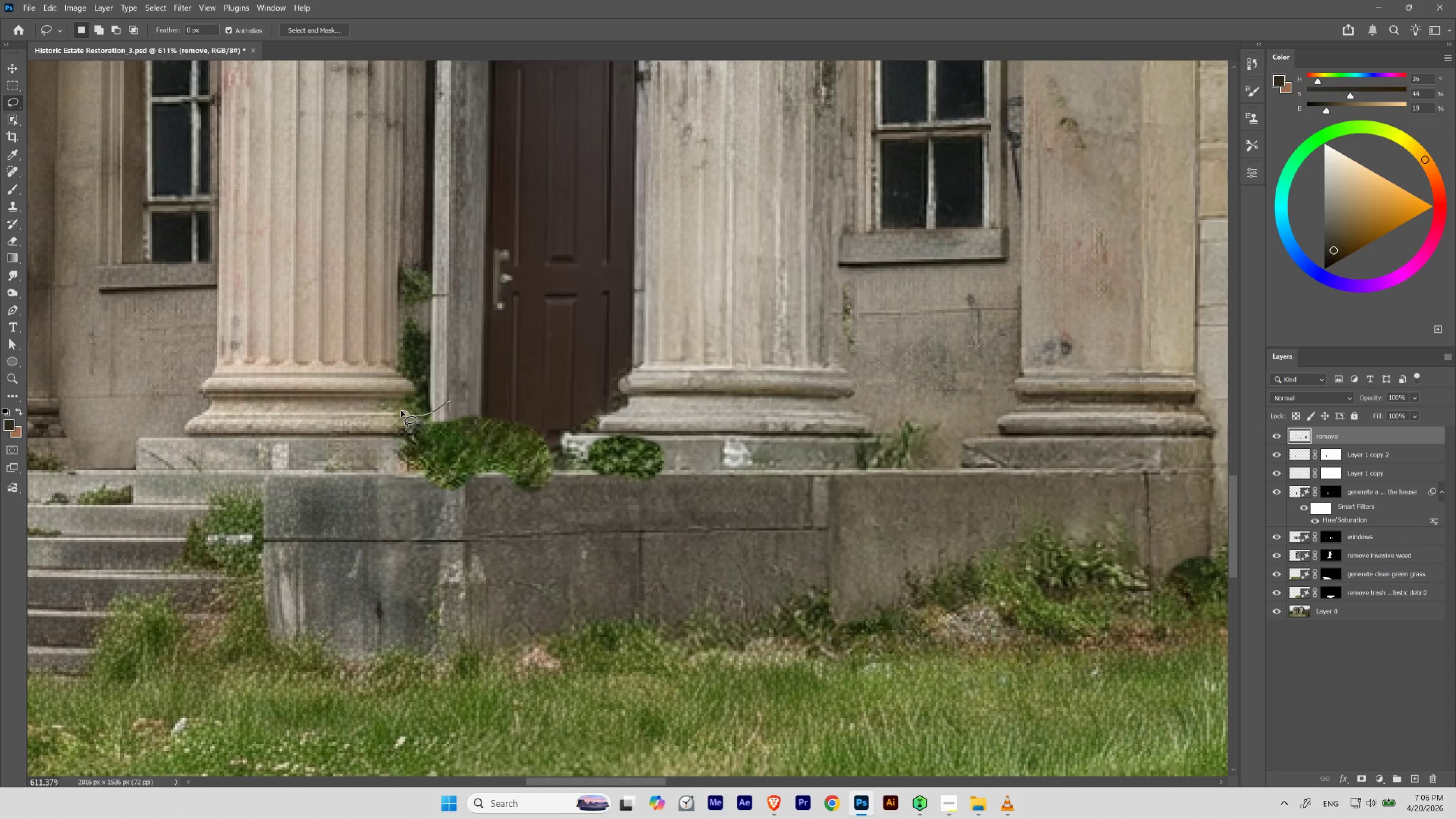 
key(Control+ControlLeft)
 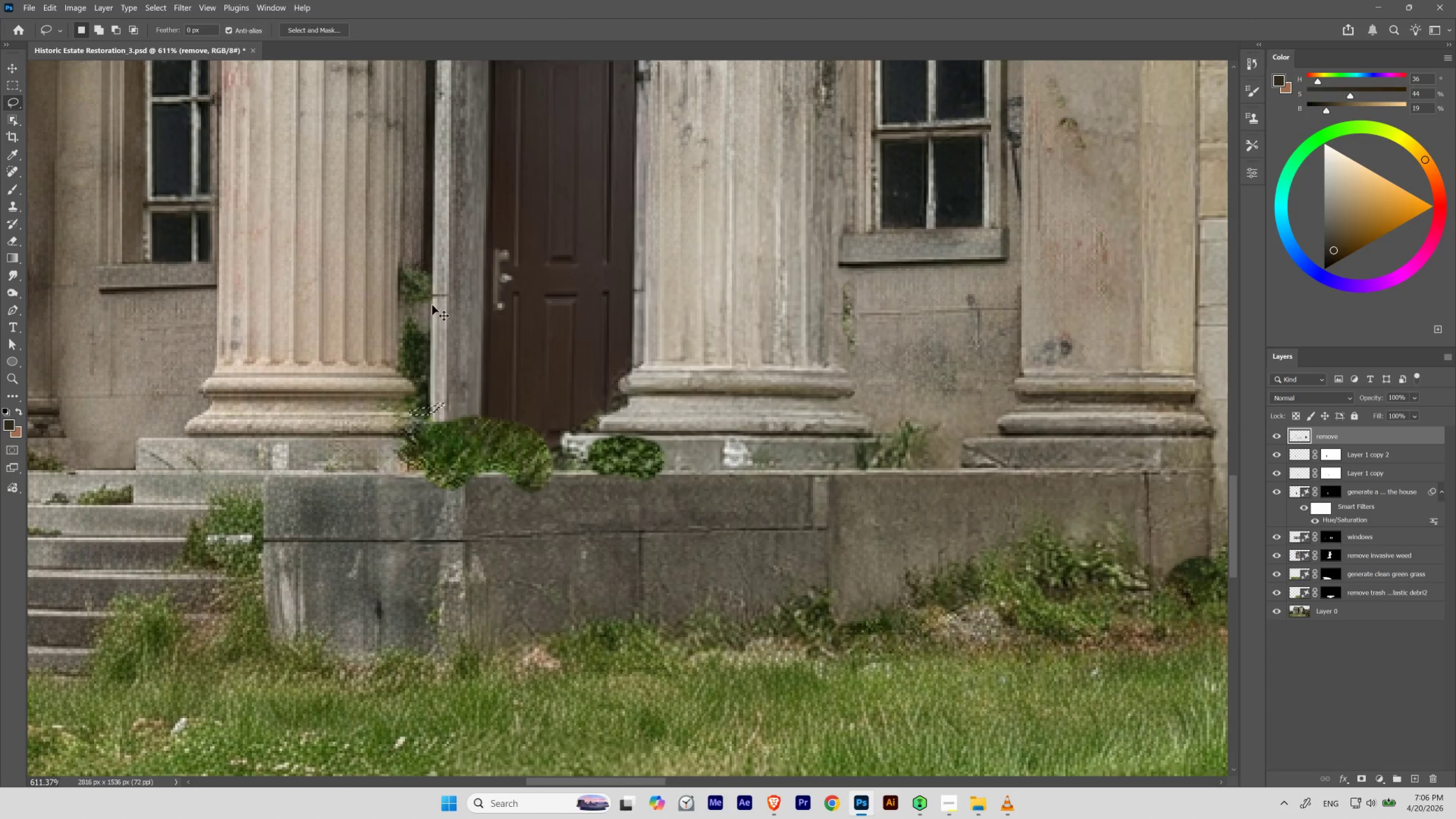 
key(Control+Z)
 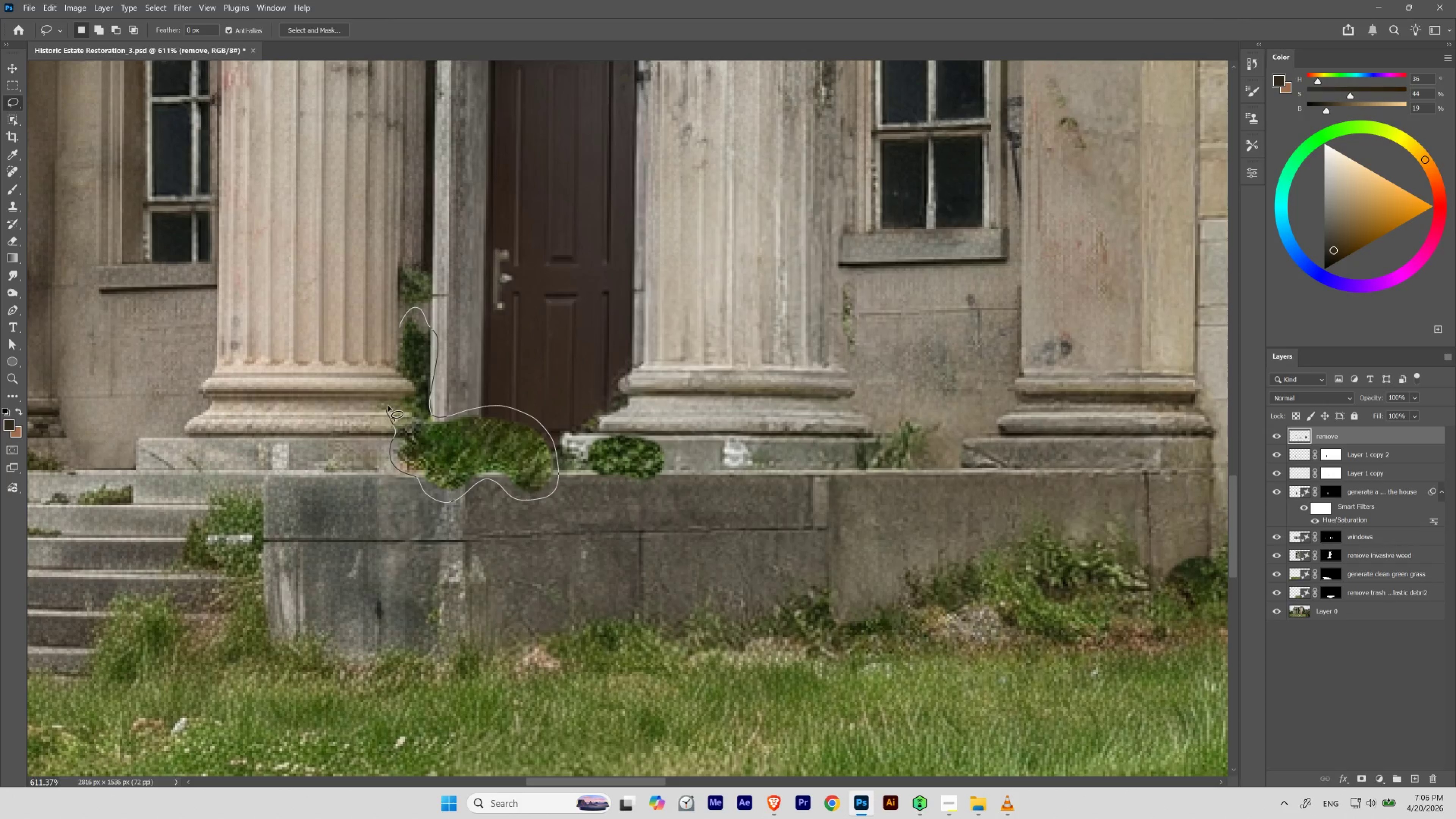 
wait(7.34)
 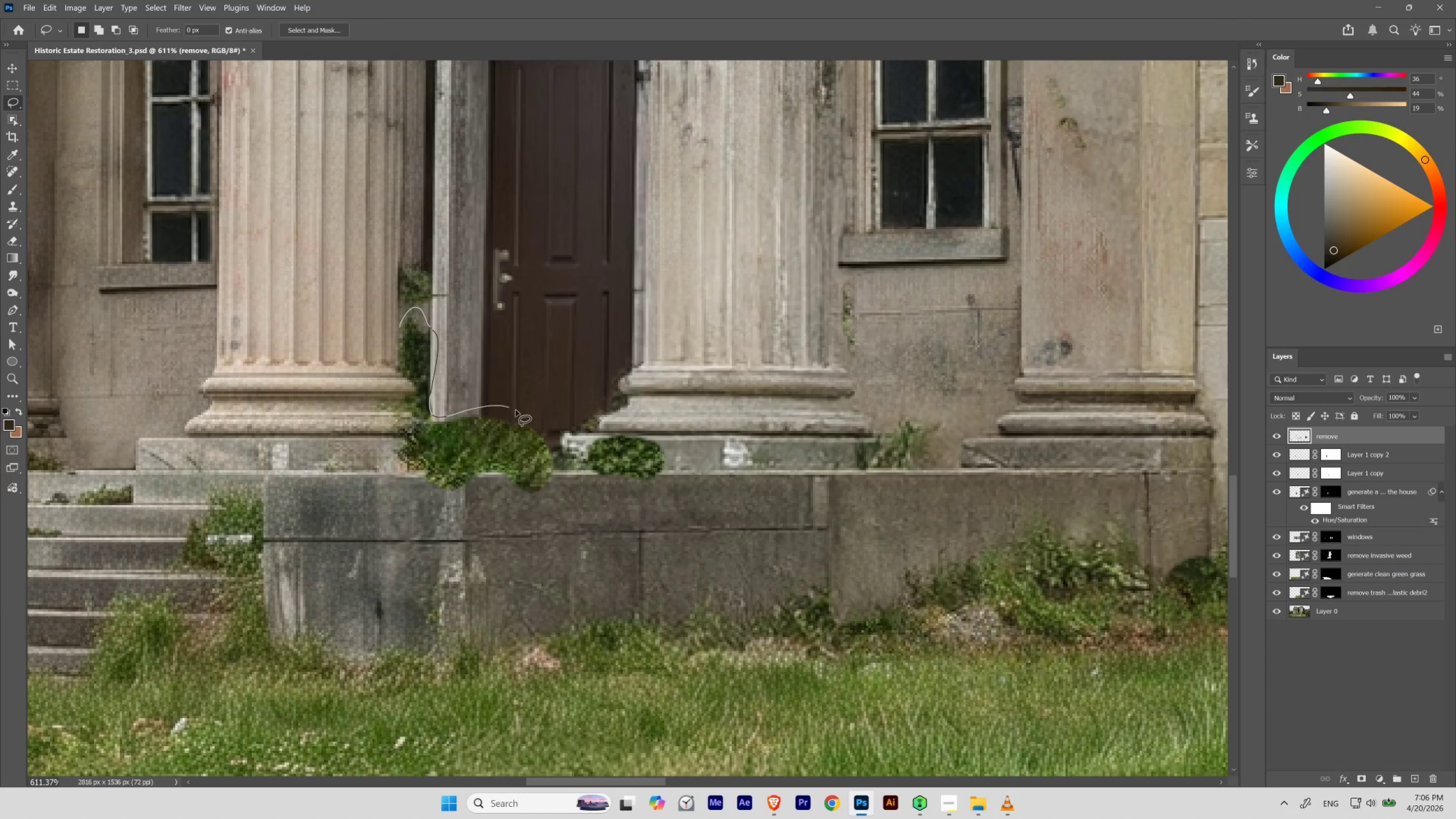 
hold_key(key=ShiftLeft, duration=2.69)
 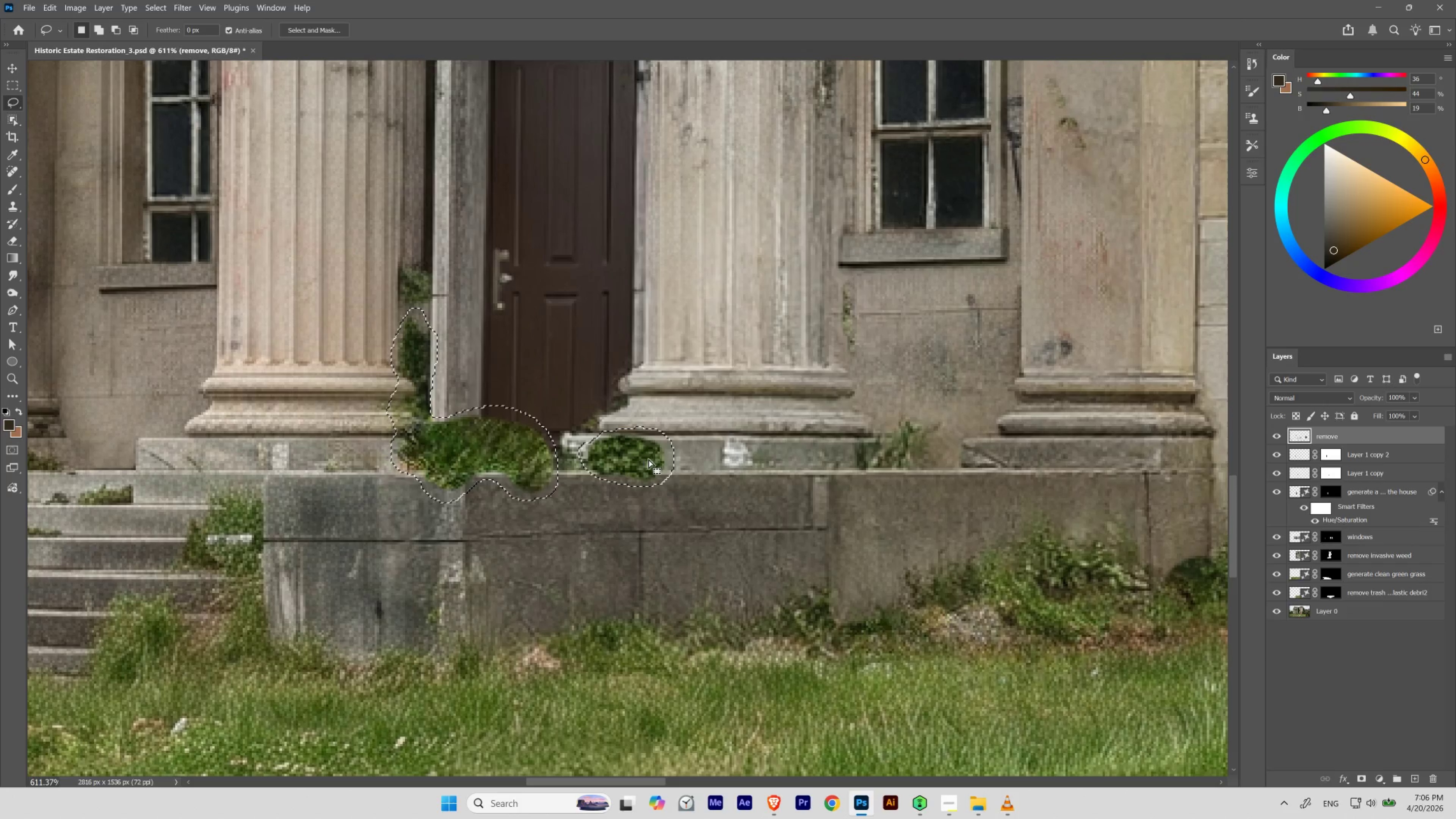 
hold_key(key=ControlLeft, duration=0.53)
 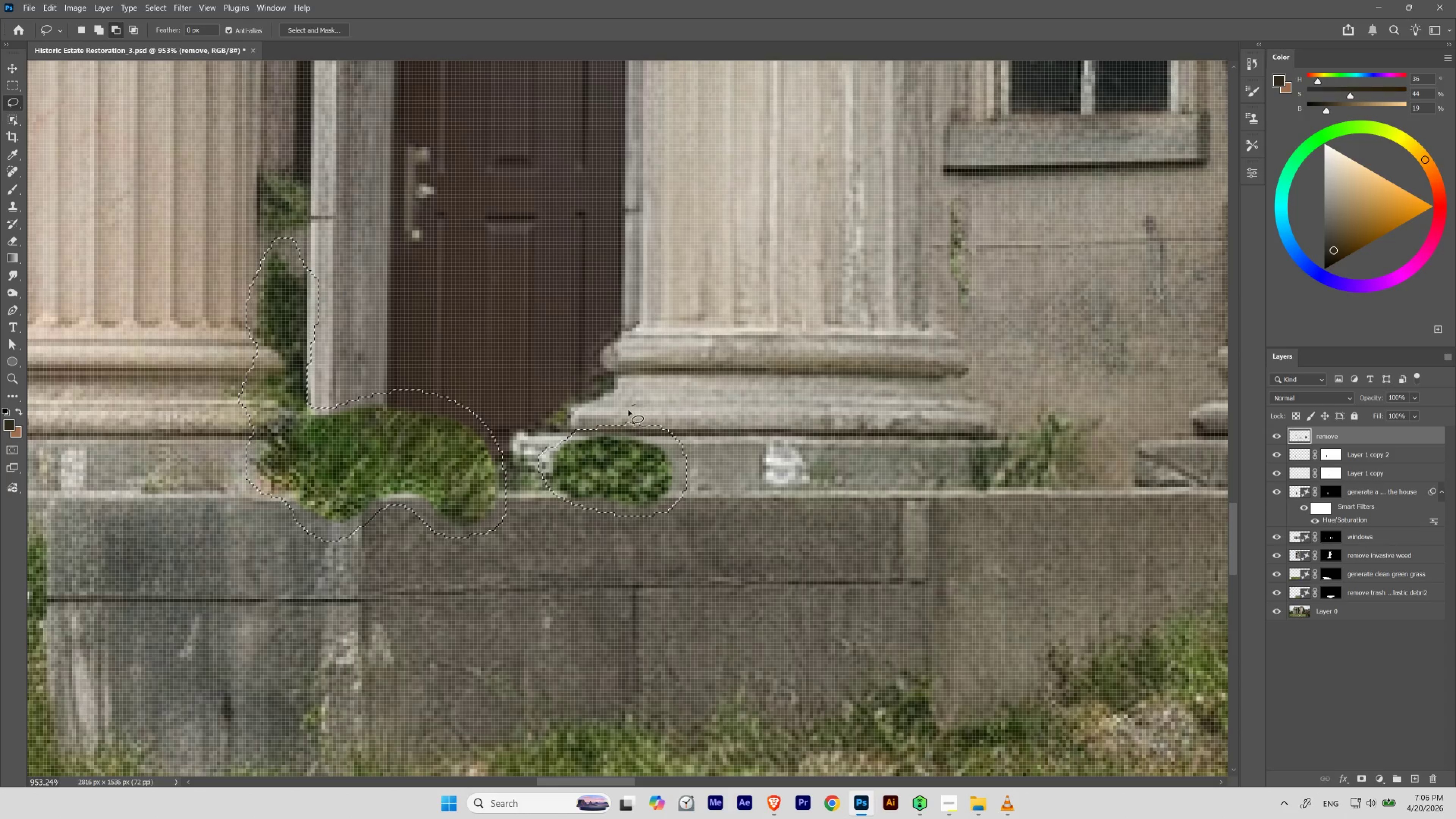 
hold_key(key=Space, duration=0.5)
 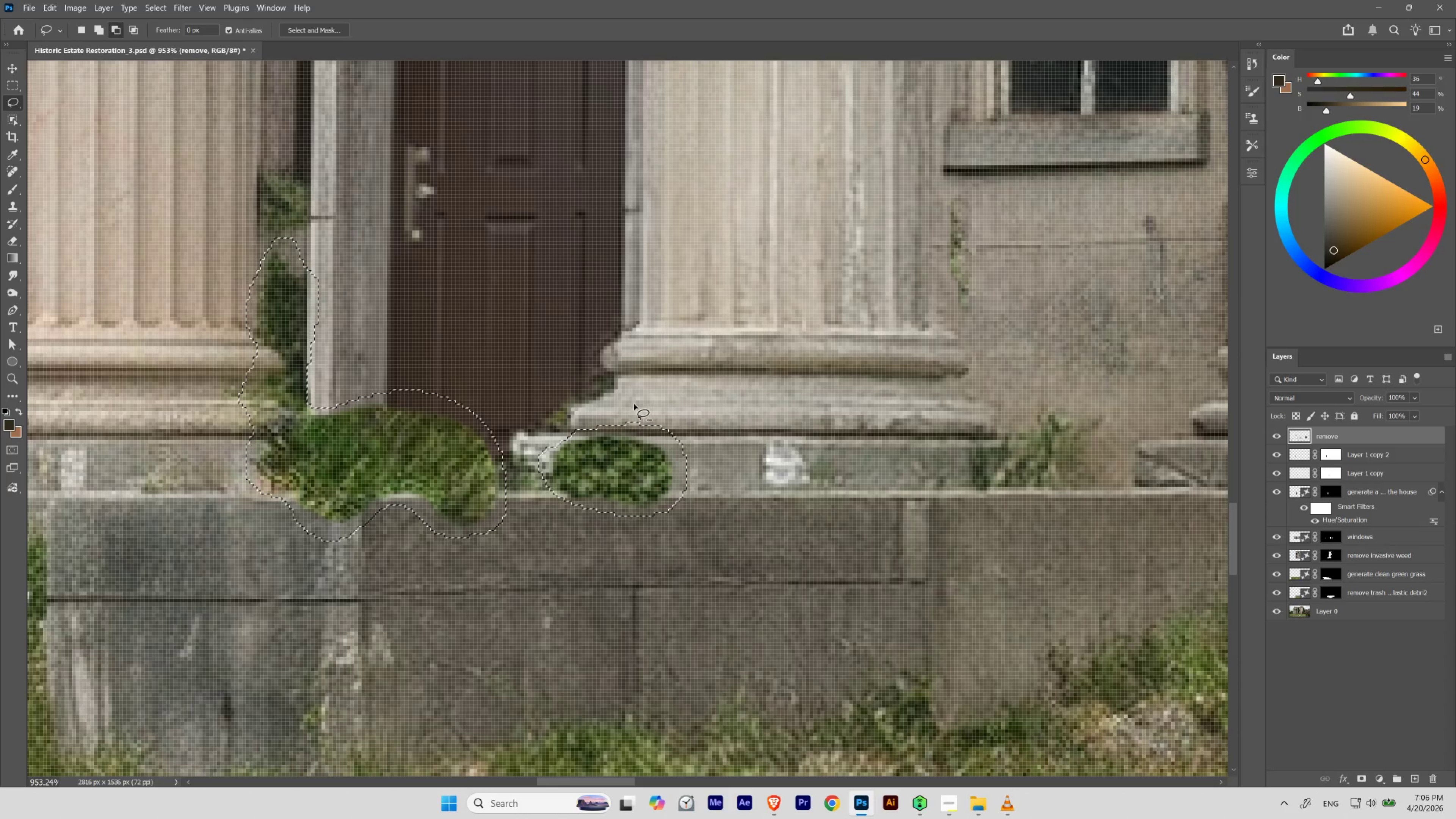 
left_click_drag(start_coordinate=[650, 434], to_coordinate=[667, 456])
 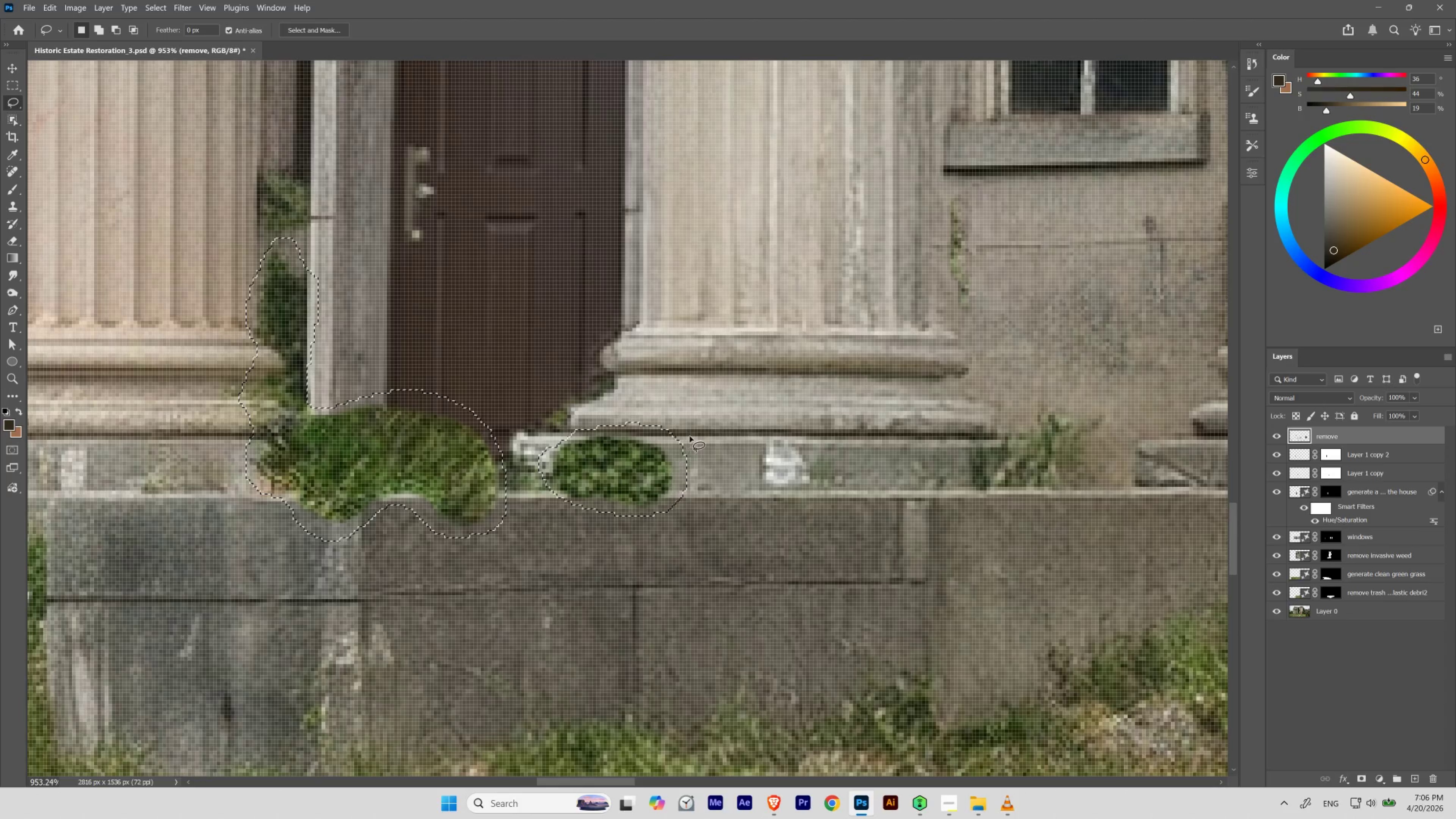 
hold_key(key=AltLeft, duration=1.74)
 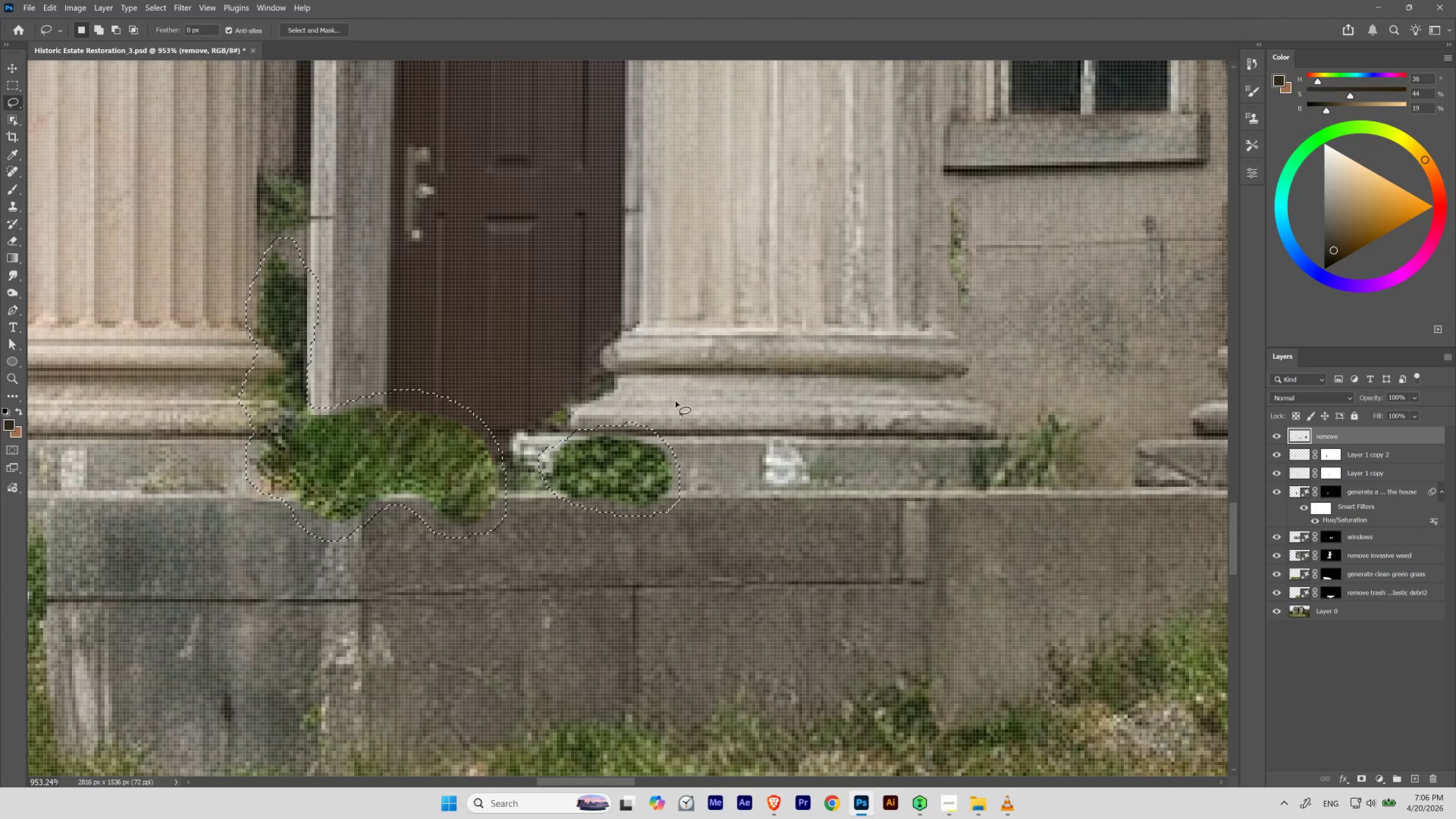 
hold_key(key=ControlLeft, duration=0.55)
 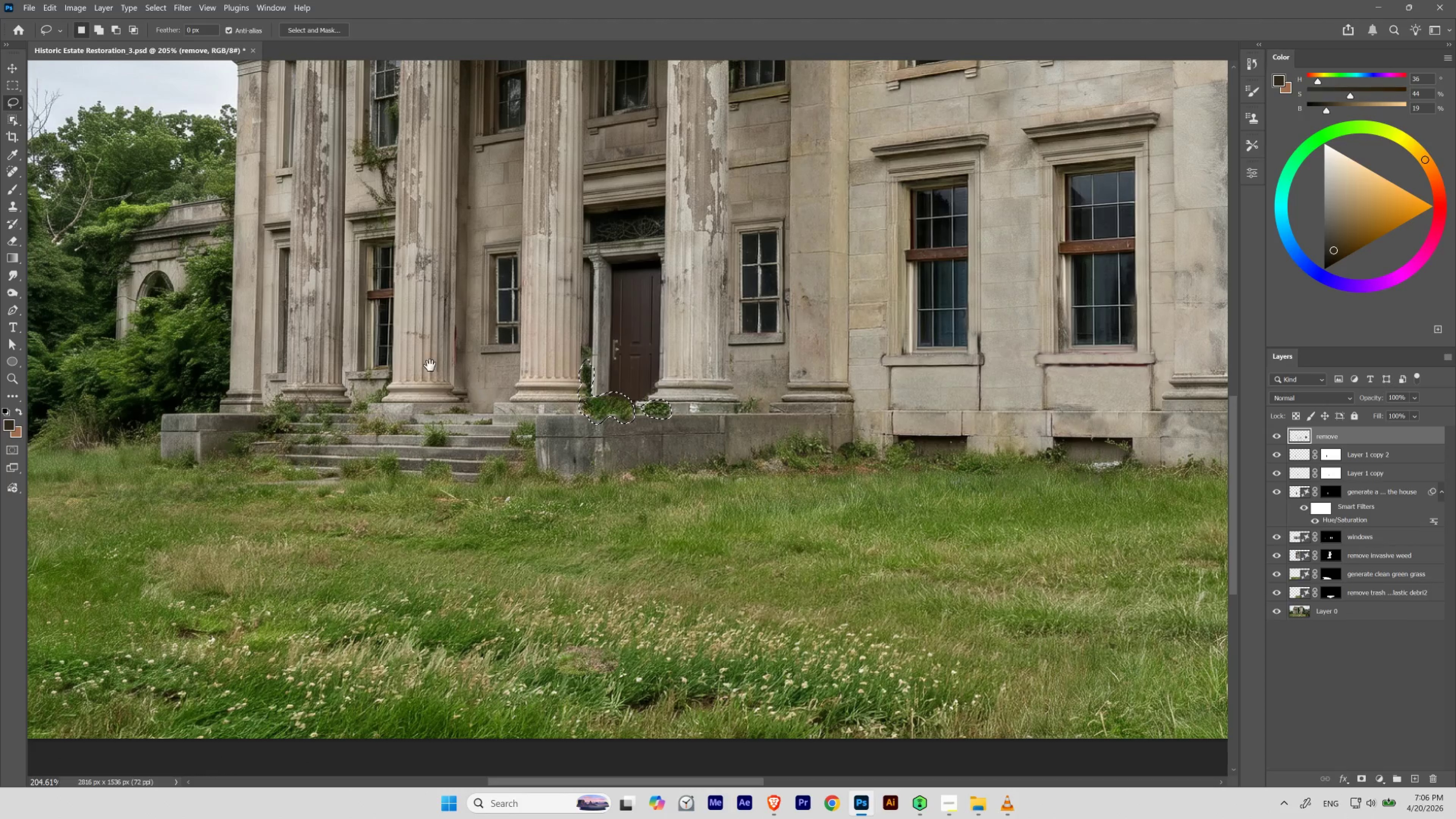 
hold_key(key=Space, duration=1.52)
 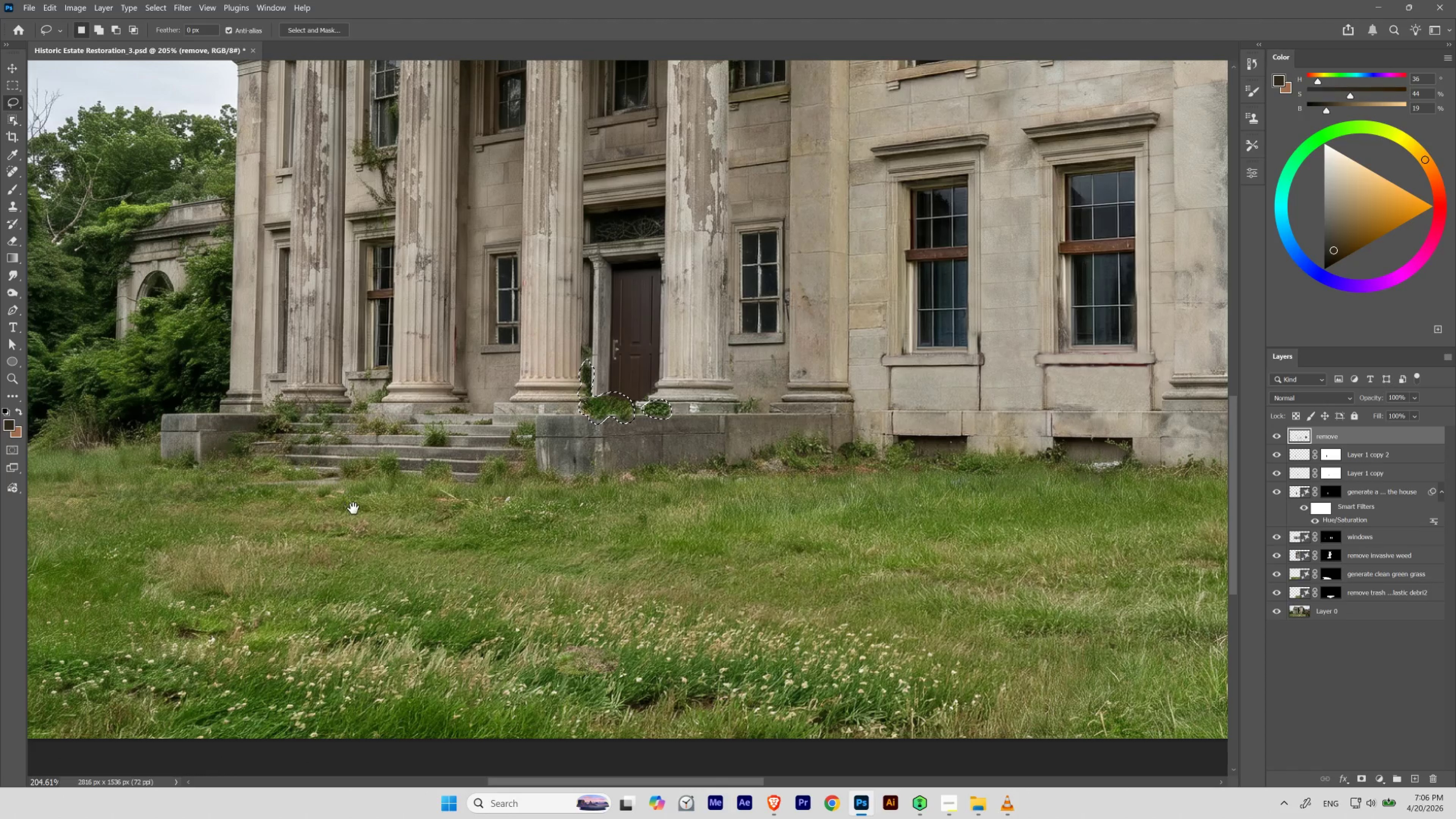 
left_click_drag(start_coordinate=[669, 392], to_coordinate=[609, 441])
 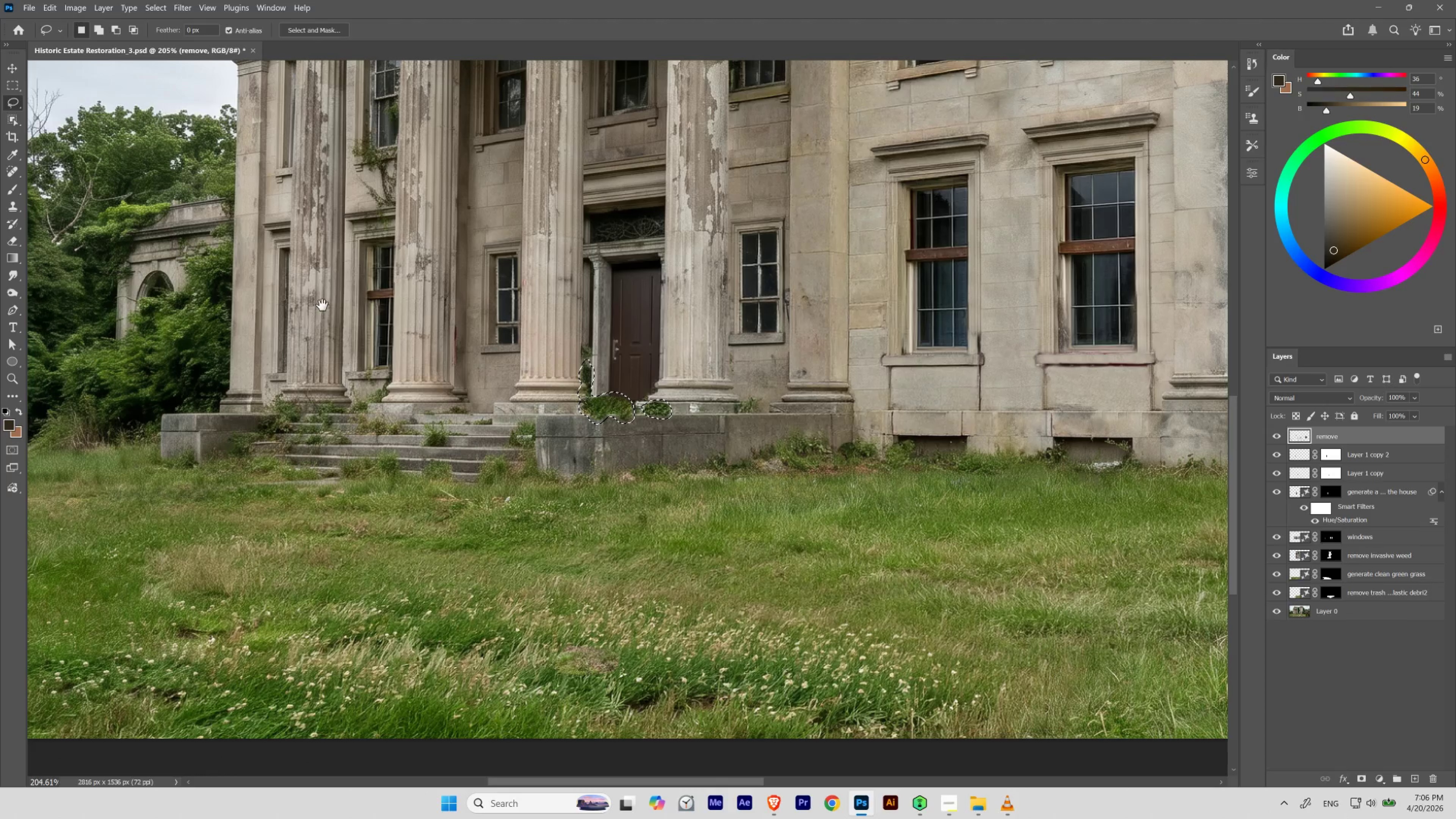 
hold_key(key=Space, duration=1.51)
 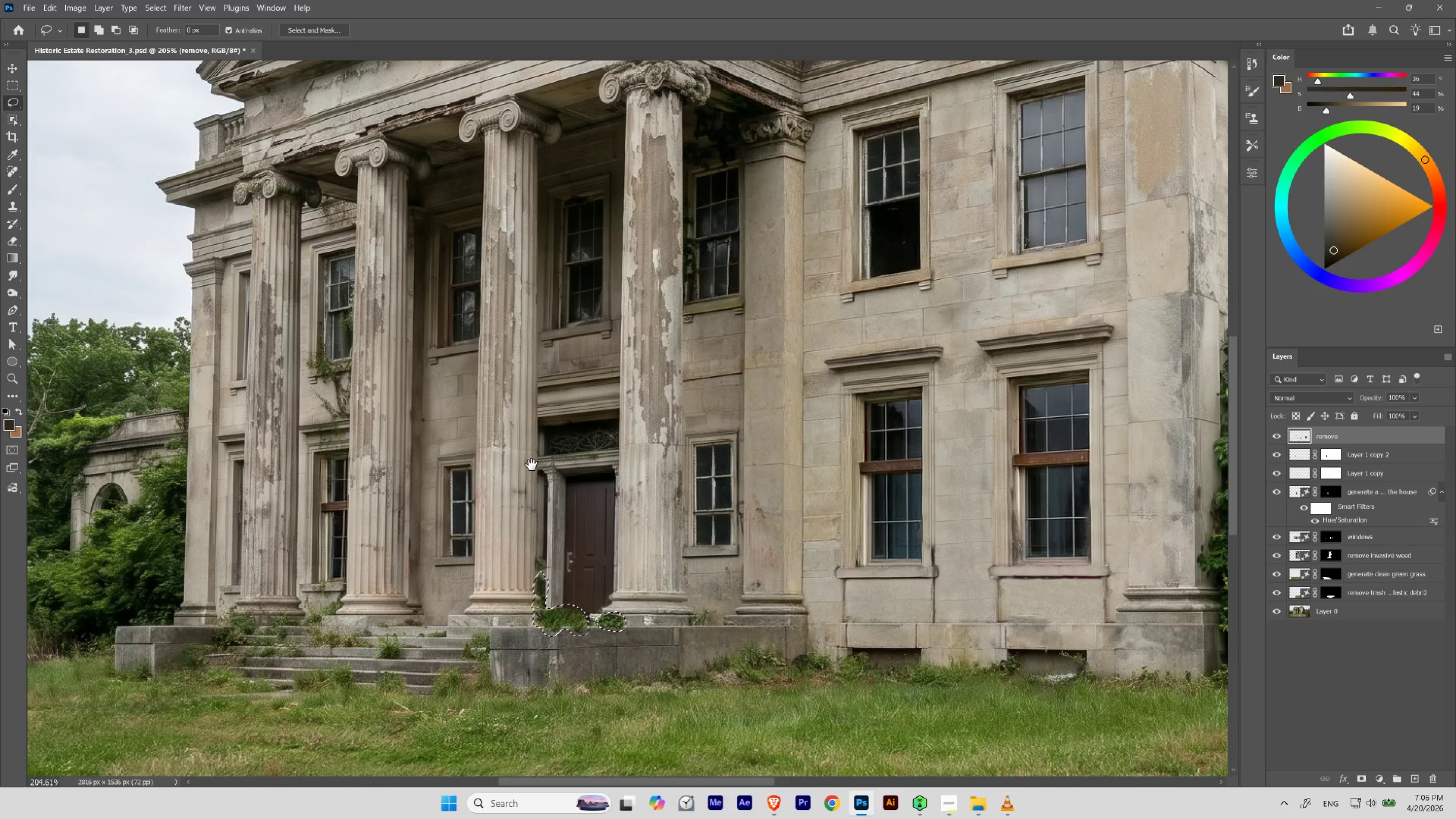 
left_click_drag(start_coordinate=[577, 252], to_coordinate=[645, 326])
 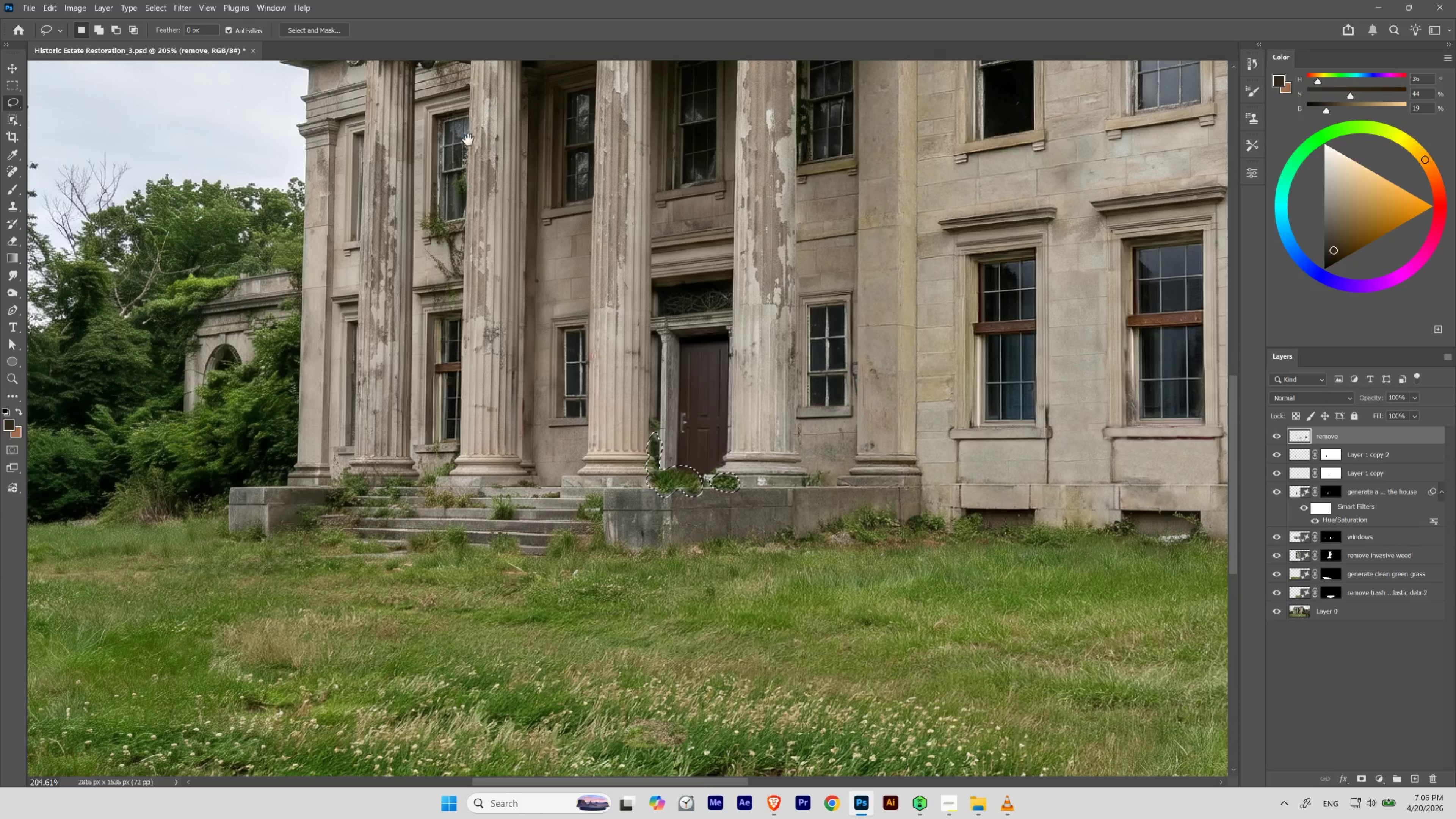 
hold_key(key=Space, duration=1.5)
 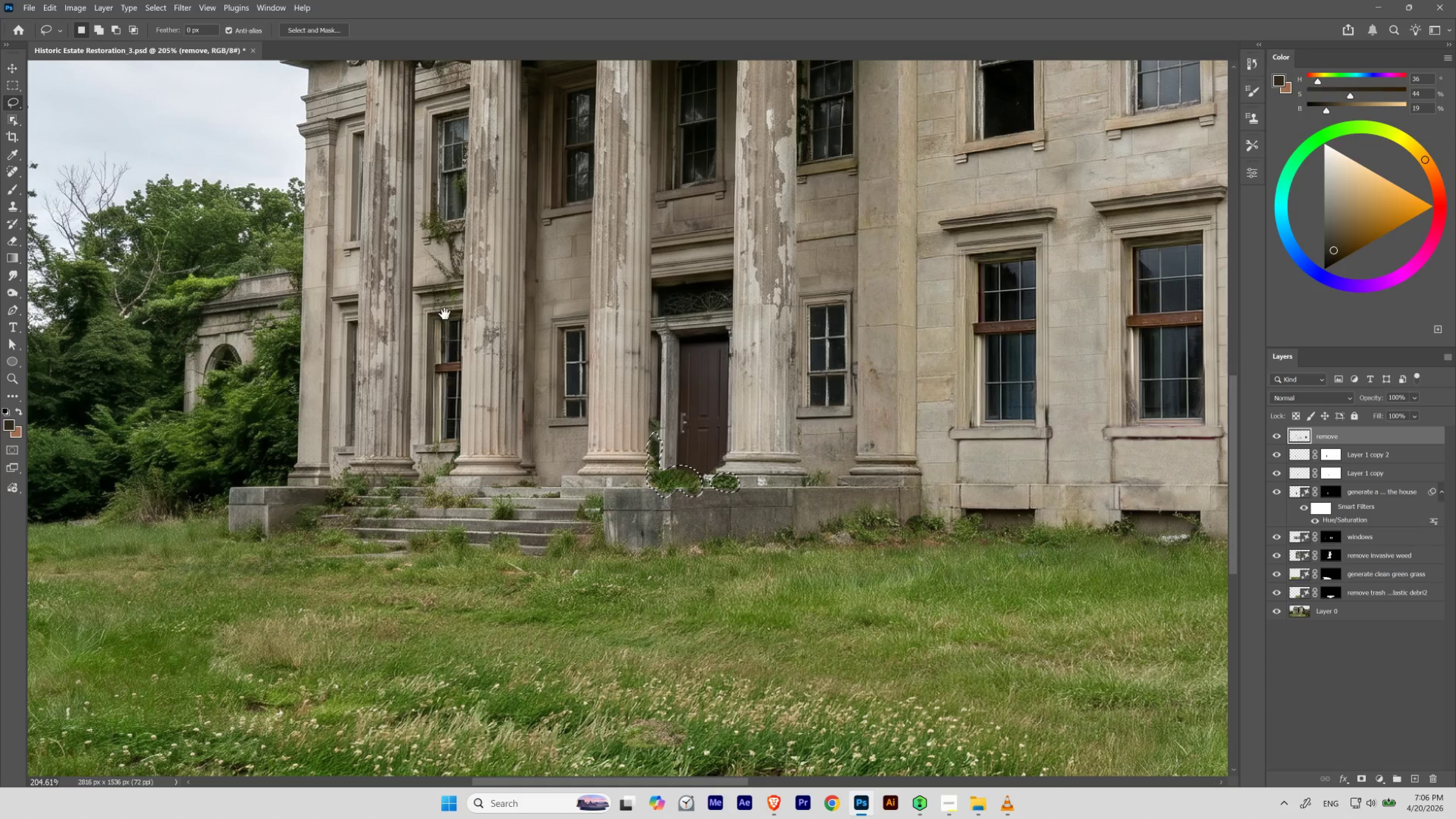 
hold_key(key=Space, duration=1.52)
 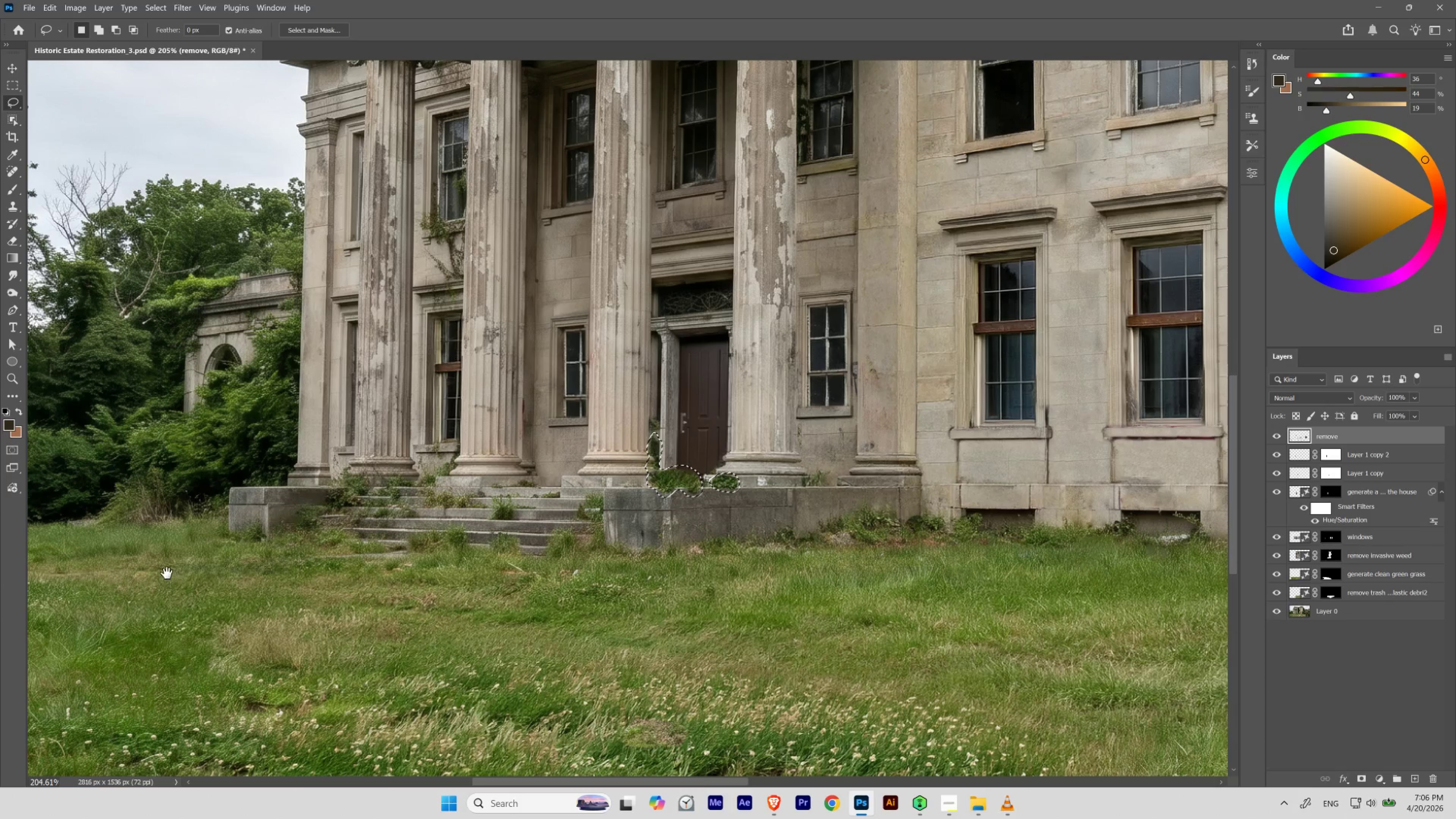 
hold_key(key=Space, duration=1.51)
 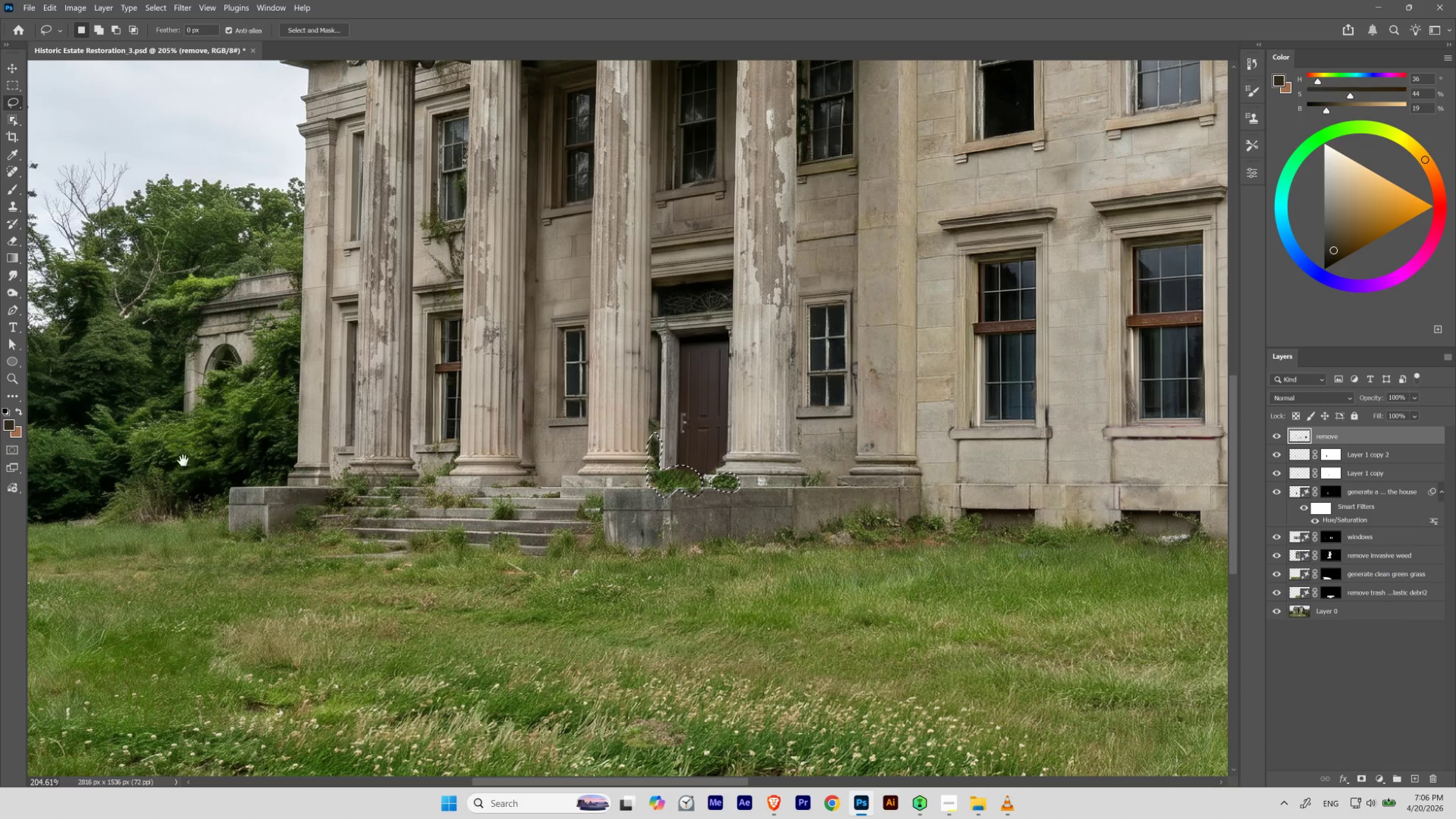 
hold_key(key=Space, duration=1.52)
 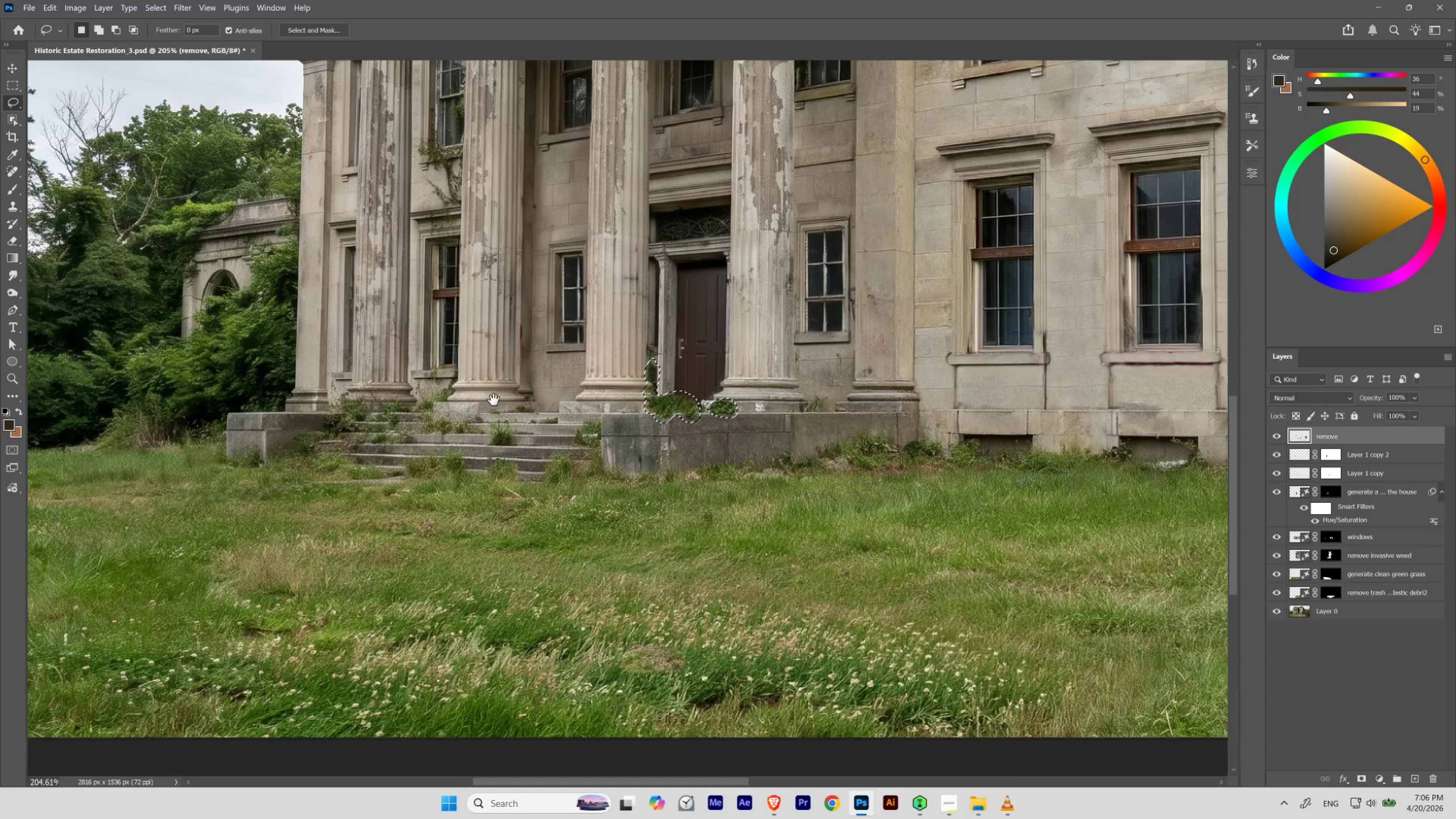 
left_click_drag(start_coordinate=[496, 441], to_coordinate=[497, 443])
 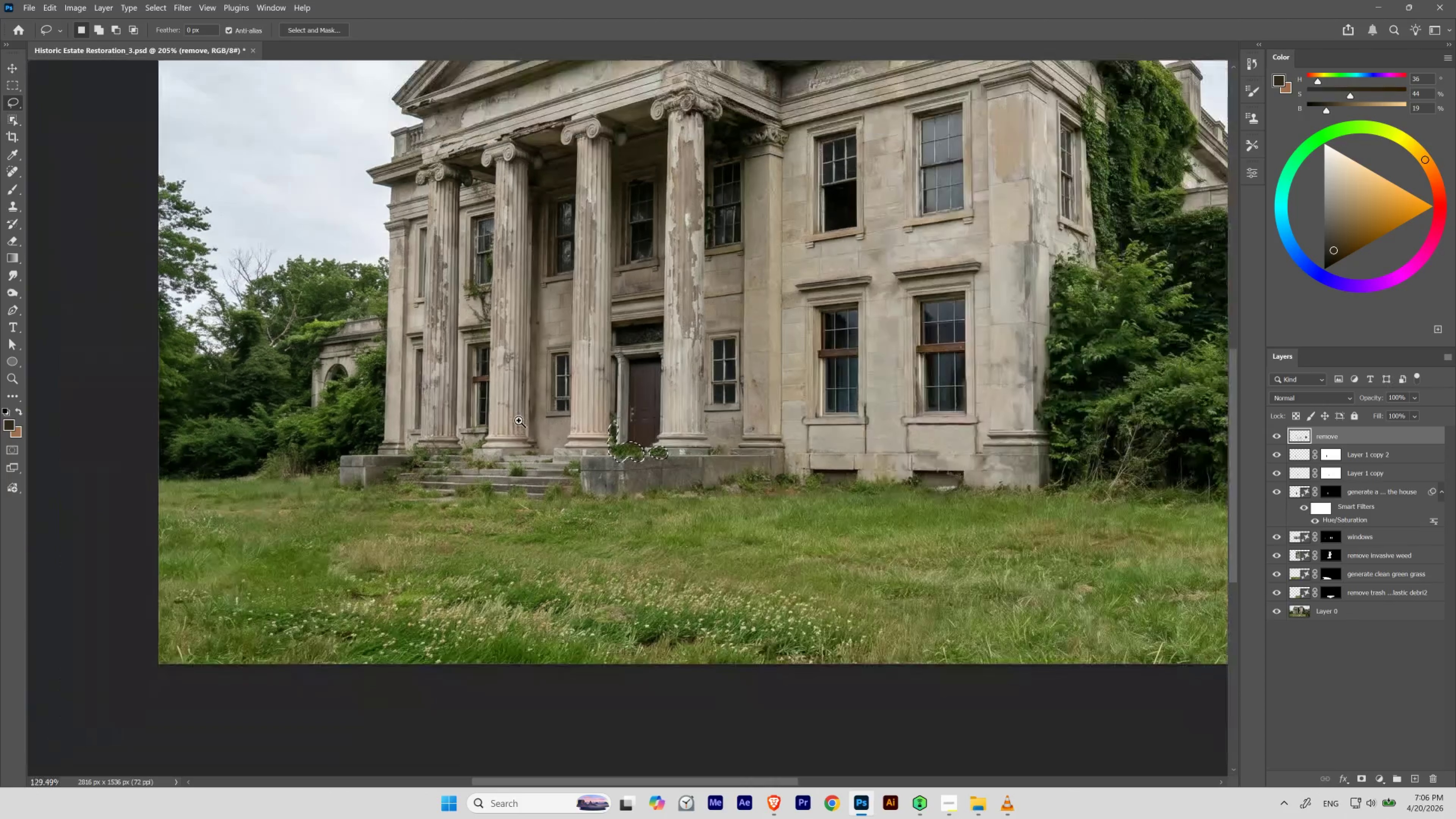 
hold_key(key=Space, duration=1.52)
 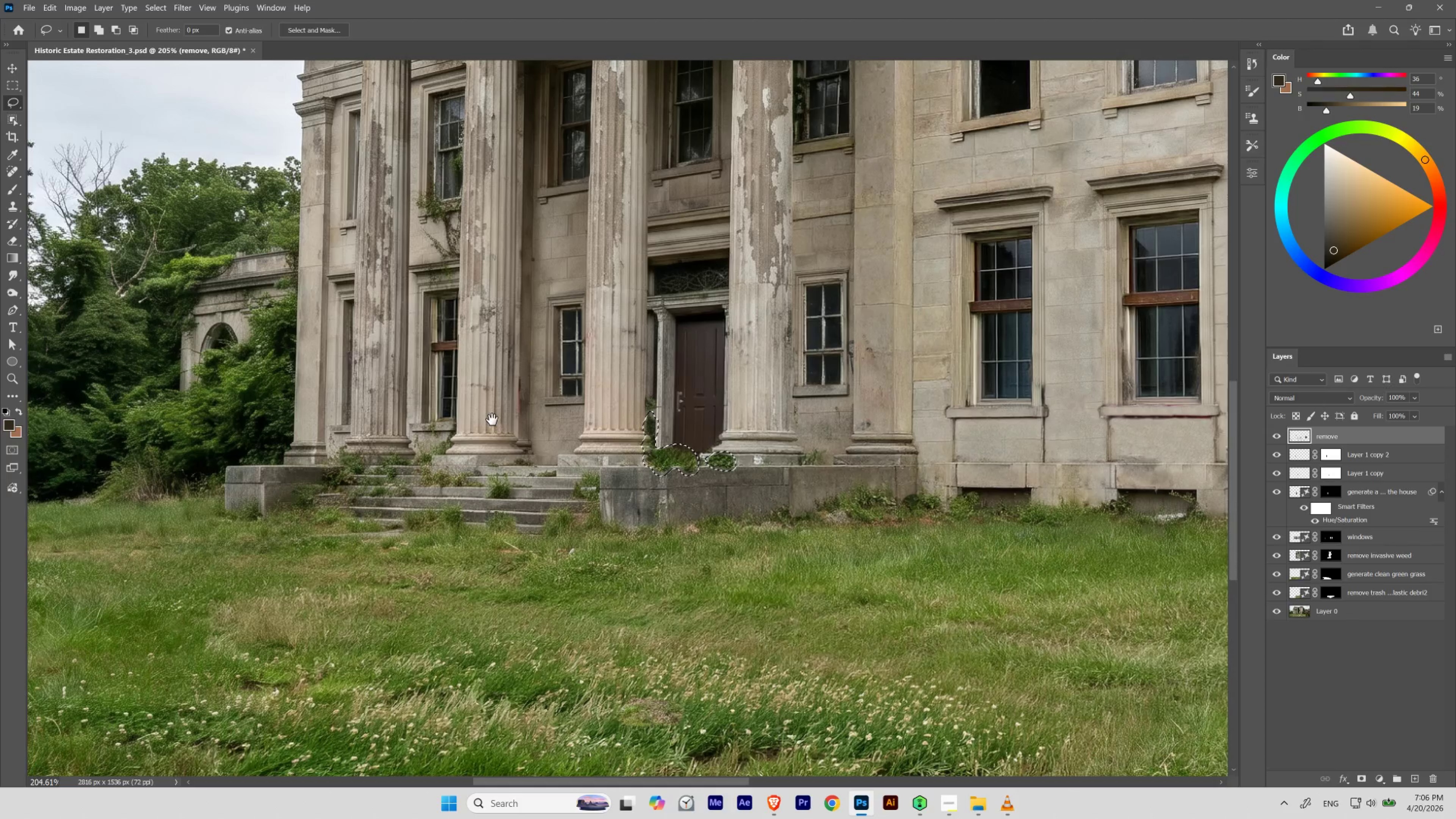 
hold_key(key=Space, duration=1.51)
 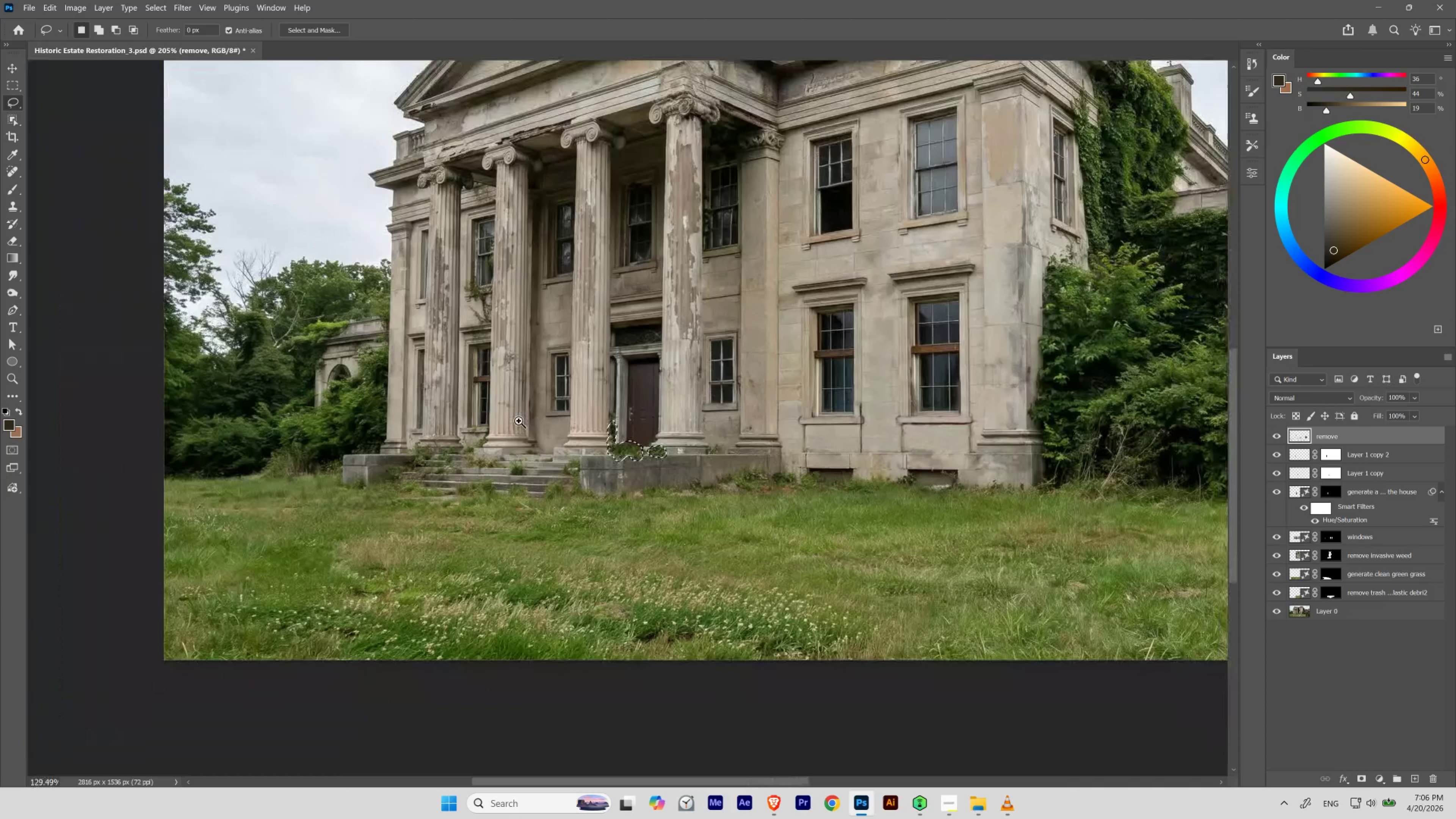 
hold_key(key=Space, duration=5.05)
 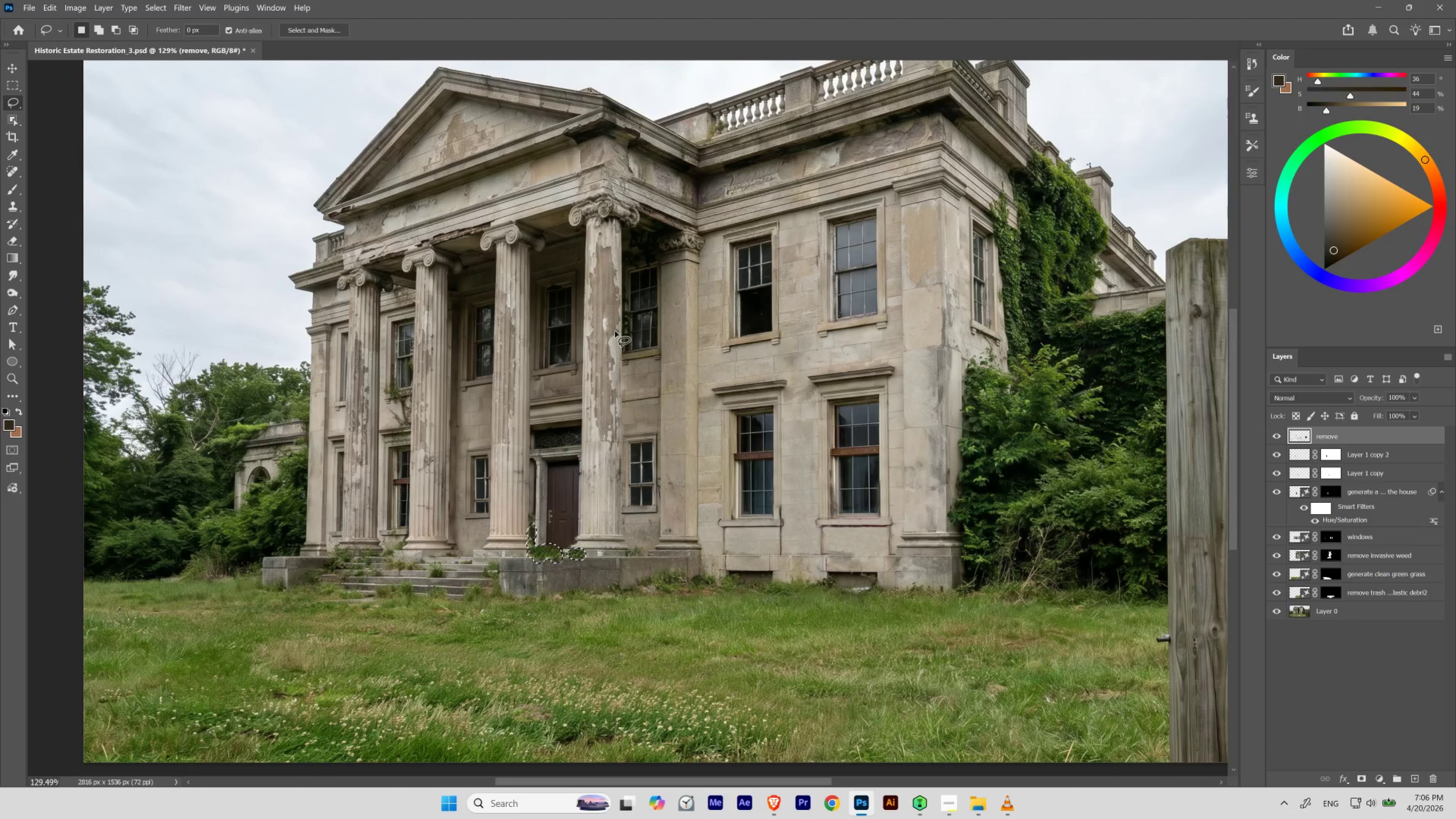 
hold_key(key=ControlLeft, duration=0.53)
left_click_drag(start_coordinate=[537, 395], to_coordinate=[519, 420])
 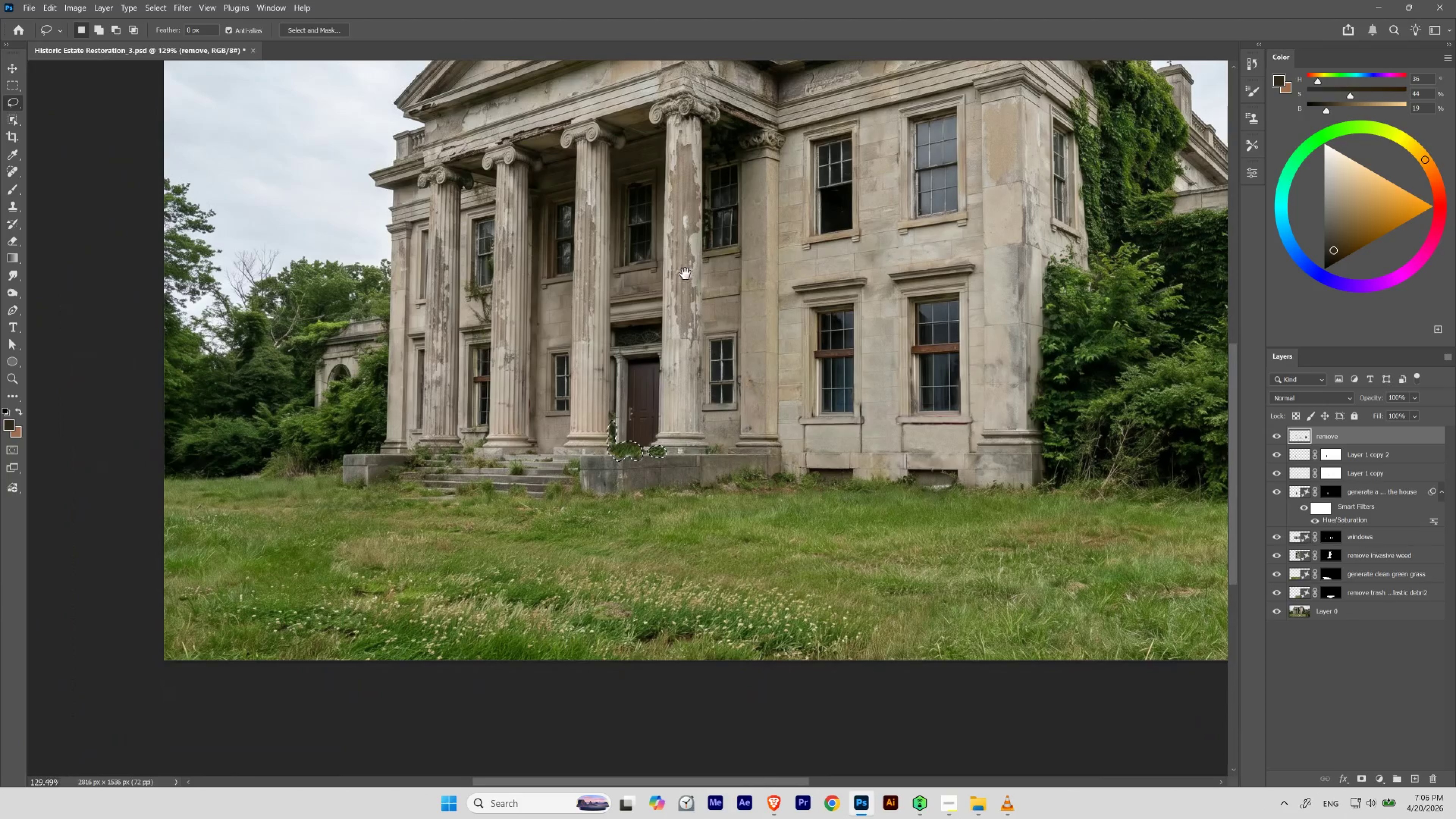 
left_click_drag(start_coordinate=[692, 271], to_coordinate=[611, 374])
 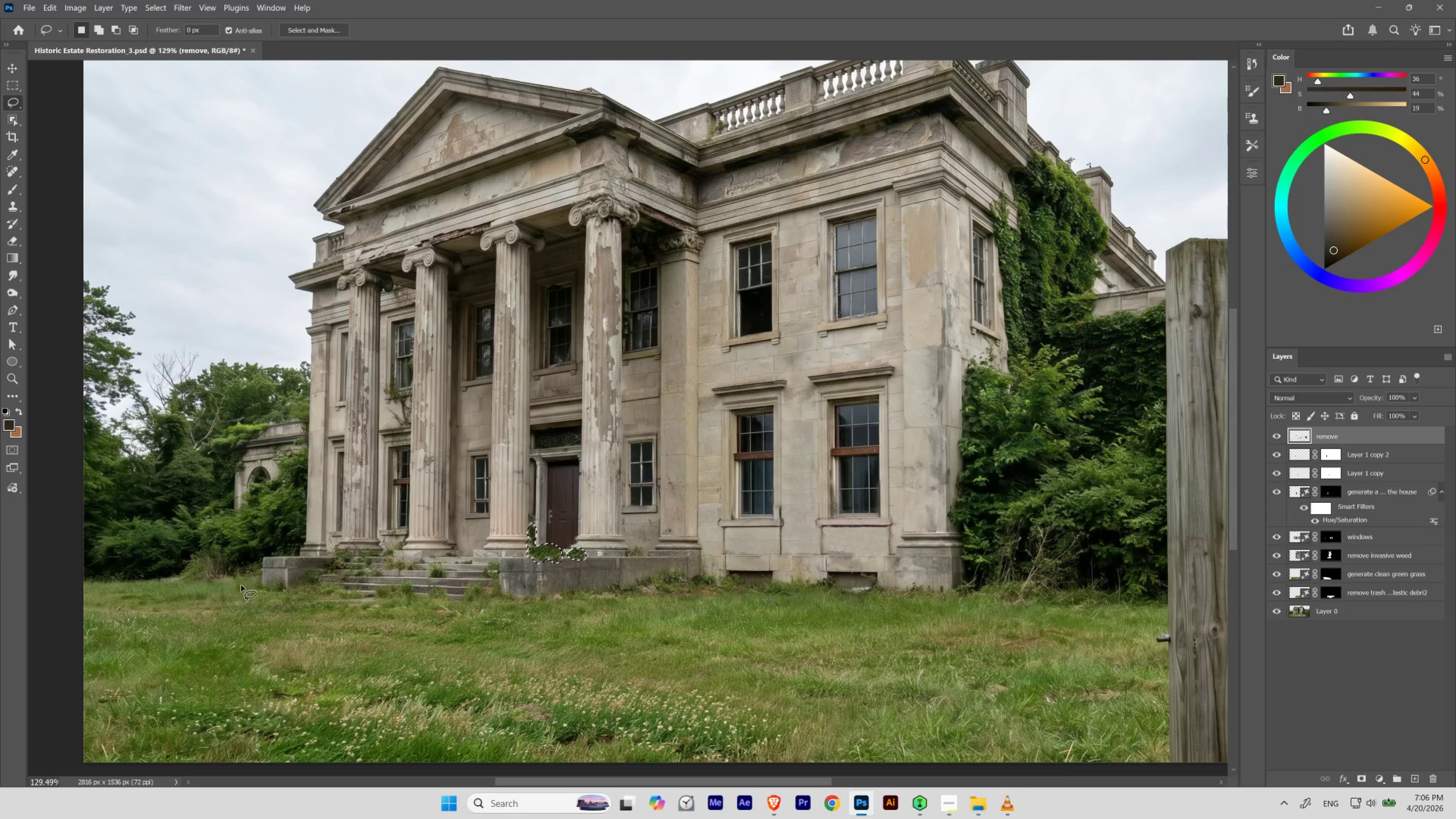 
hold_key(key=ControlLeft, duration=1.31)
 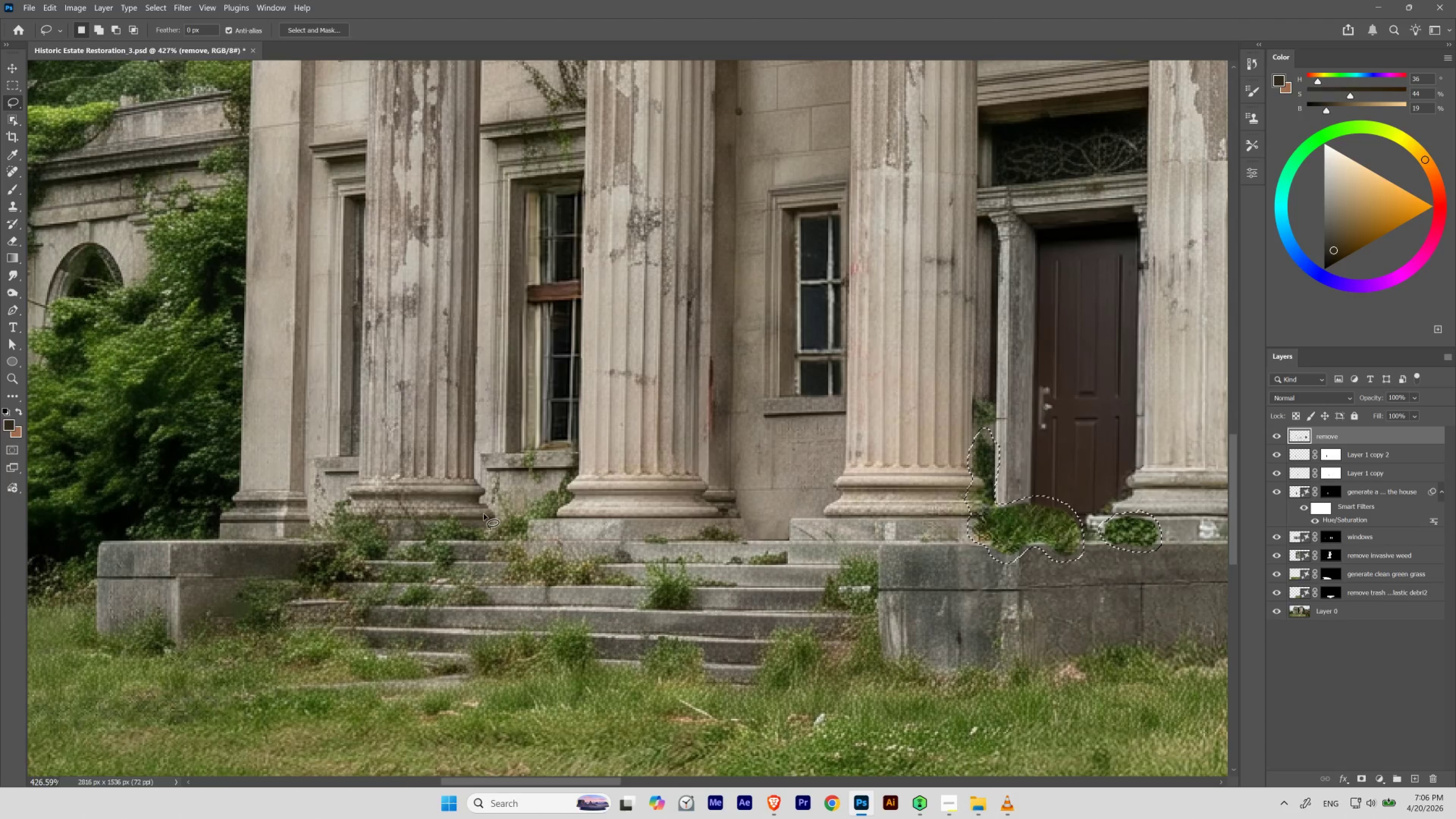 
hold_key(key=Space, duration=1.3)
 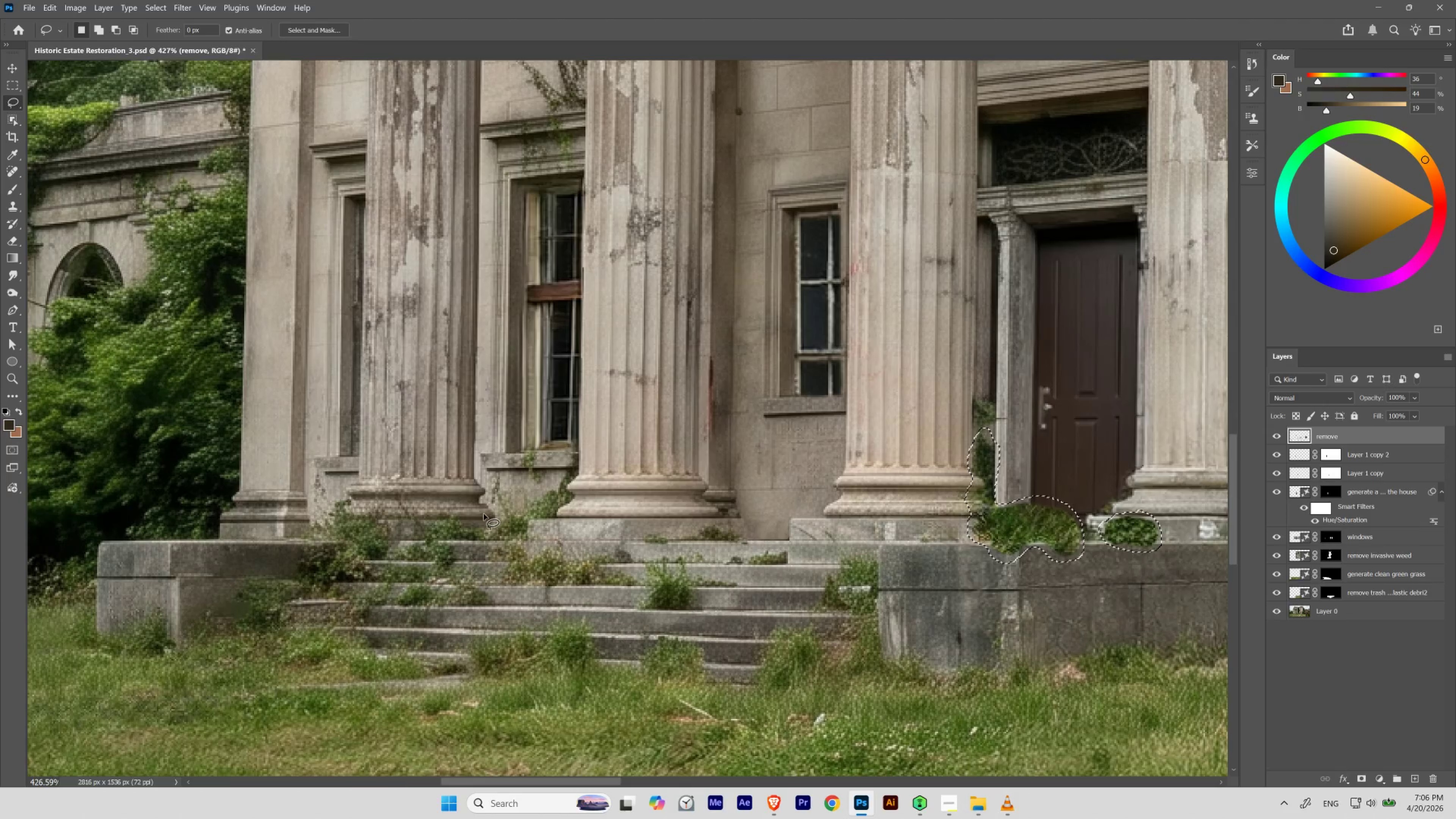 
left_click_drag(start_coordinate=[335, 564], to_coordinate=[373, 591])
 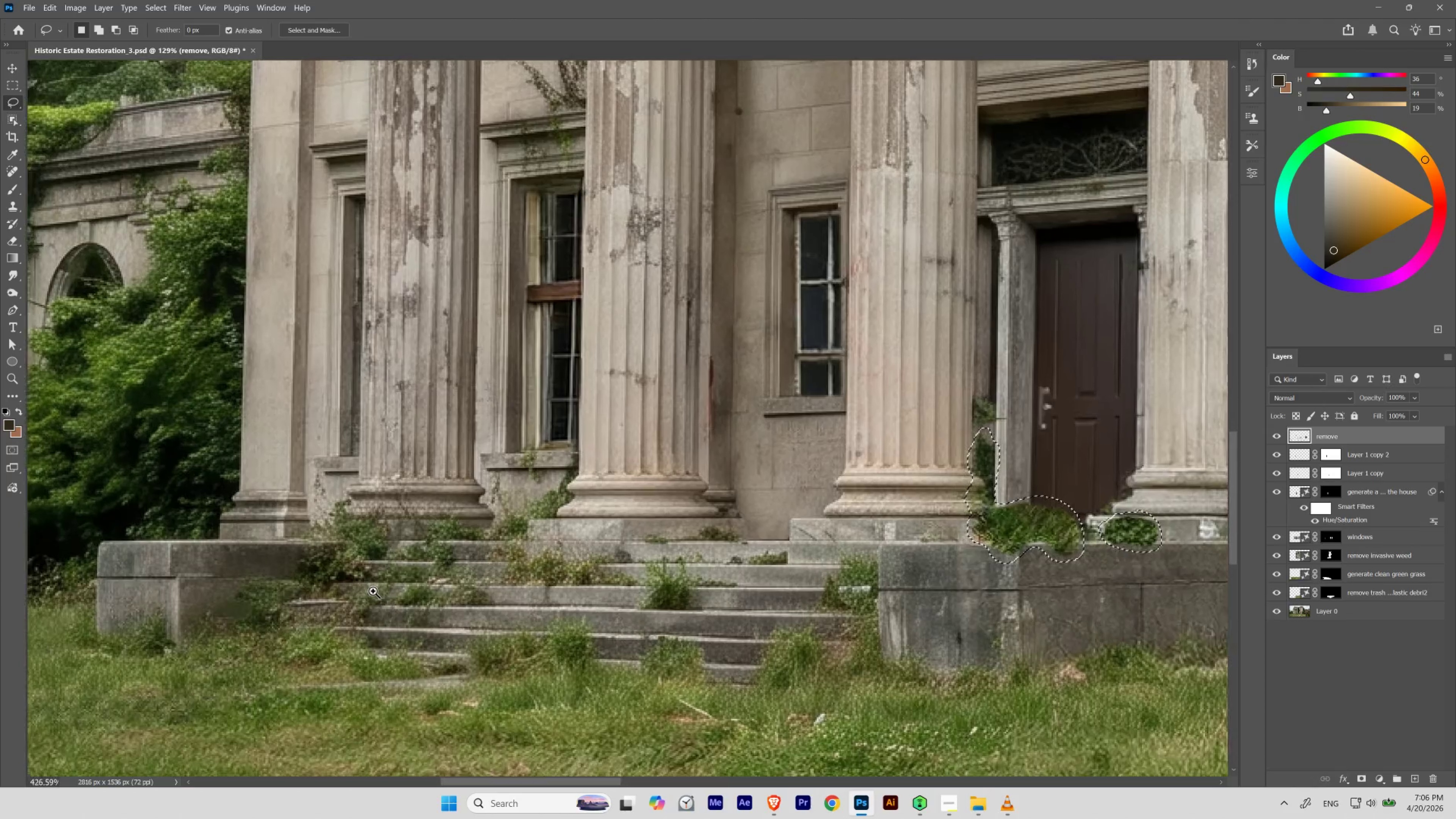 
hold_key(key=Space, duration=19.64)
 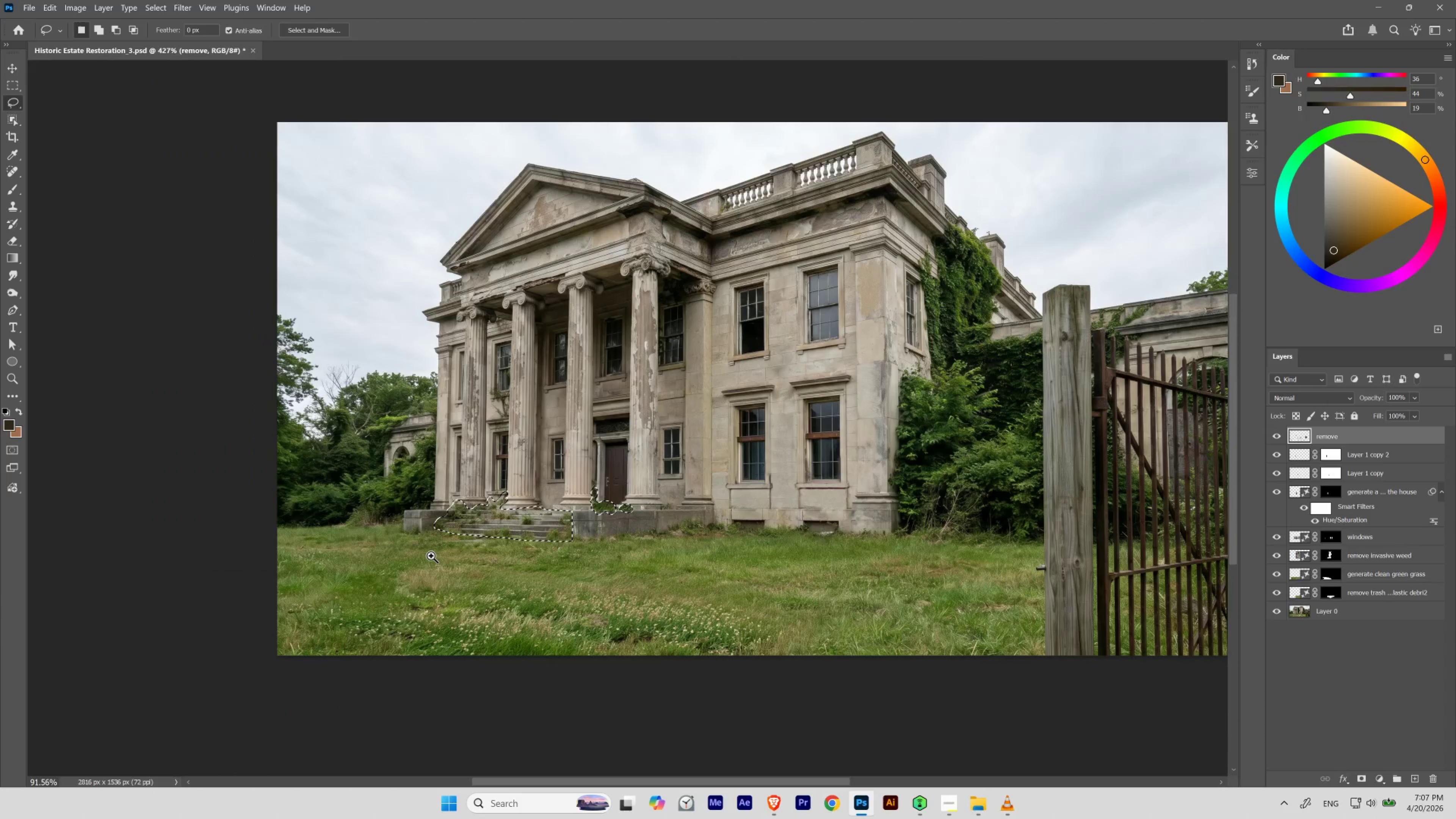 
hold_key(key=ShiftLeft, duration=0.66)
 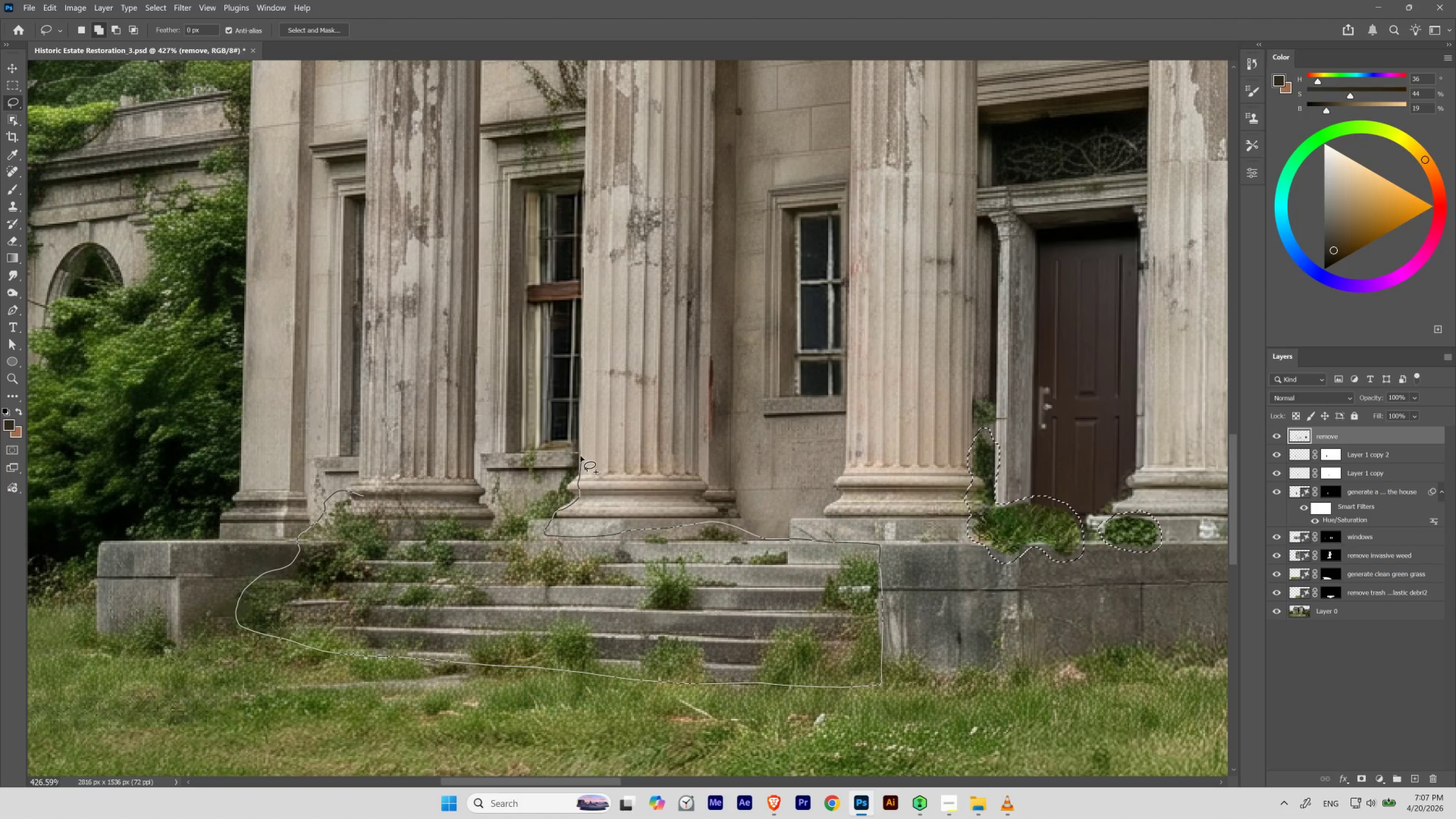 
hold_key(key=ControlLeft, duration=0.92)
 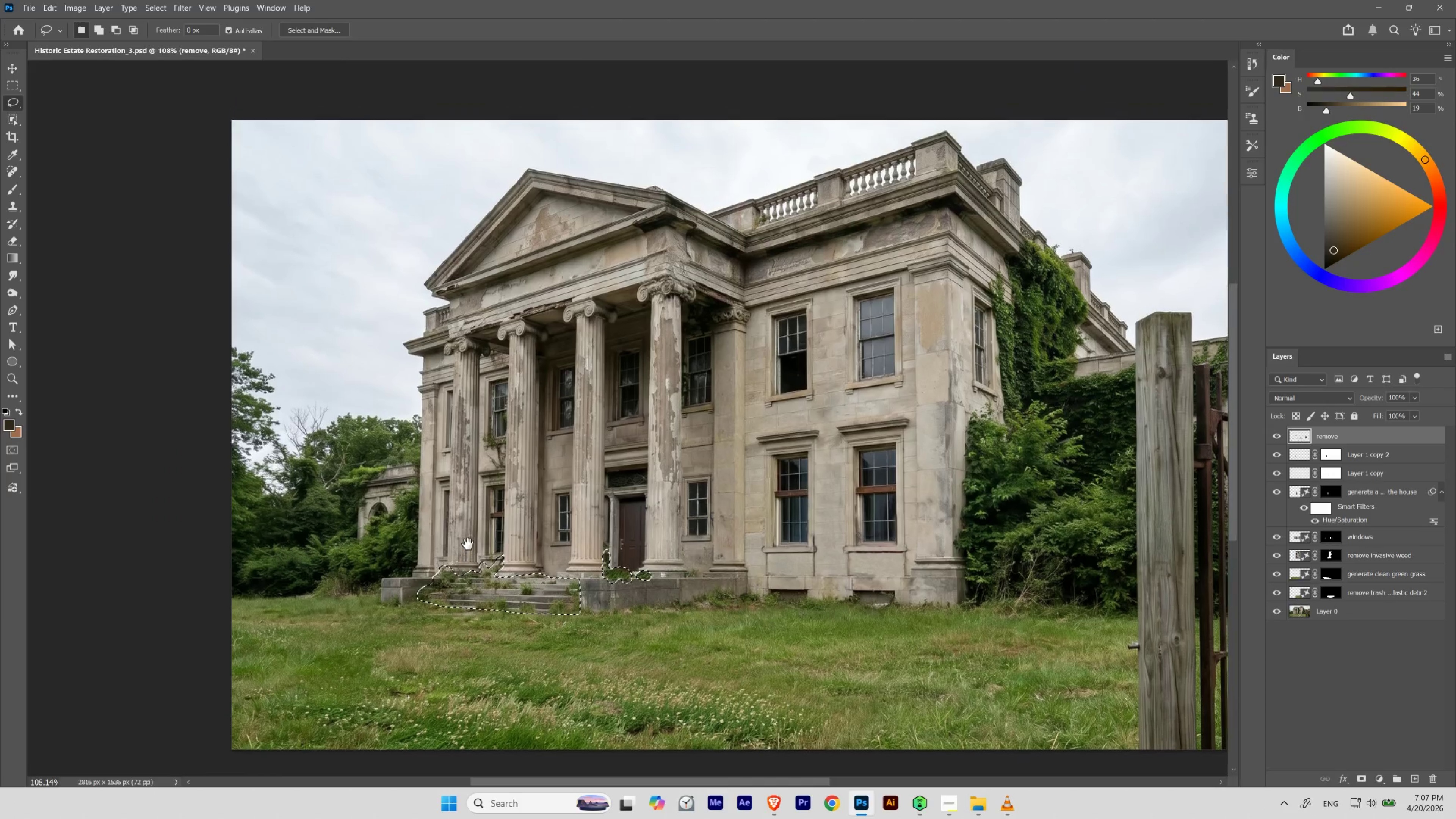 
hold_key(key=Space, duration=1.5)
 